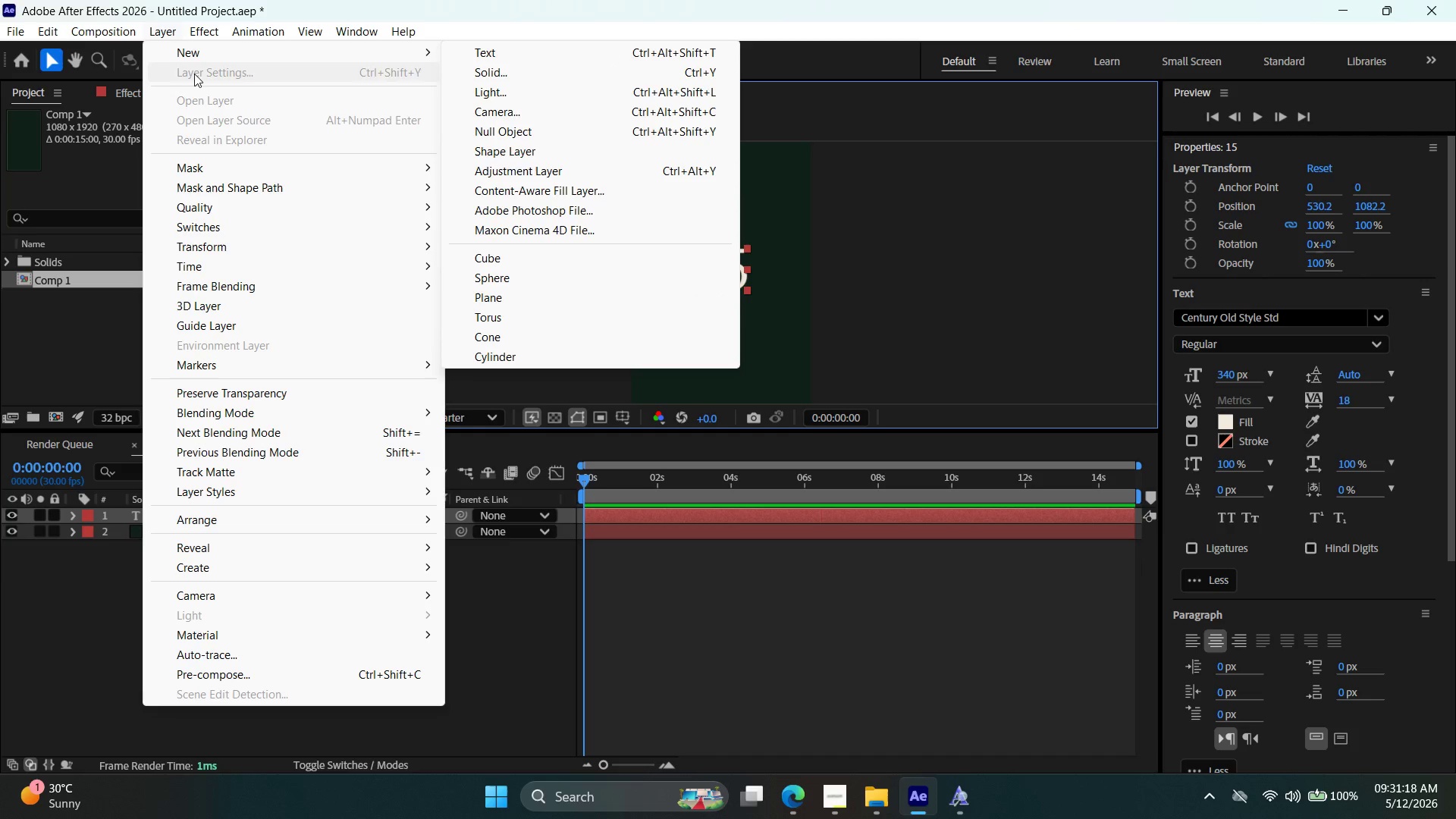 
mouse_move([331, 240])
 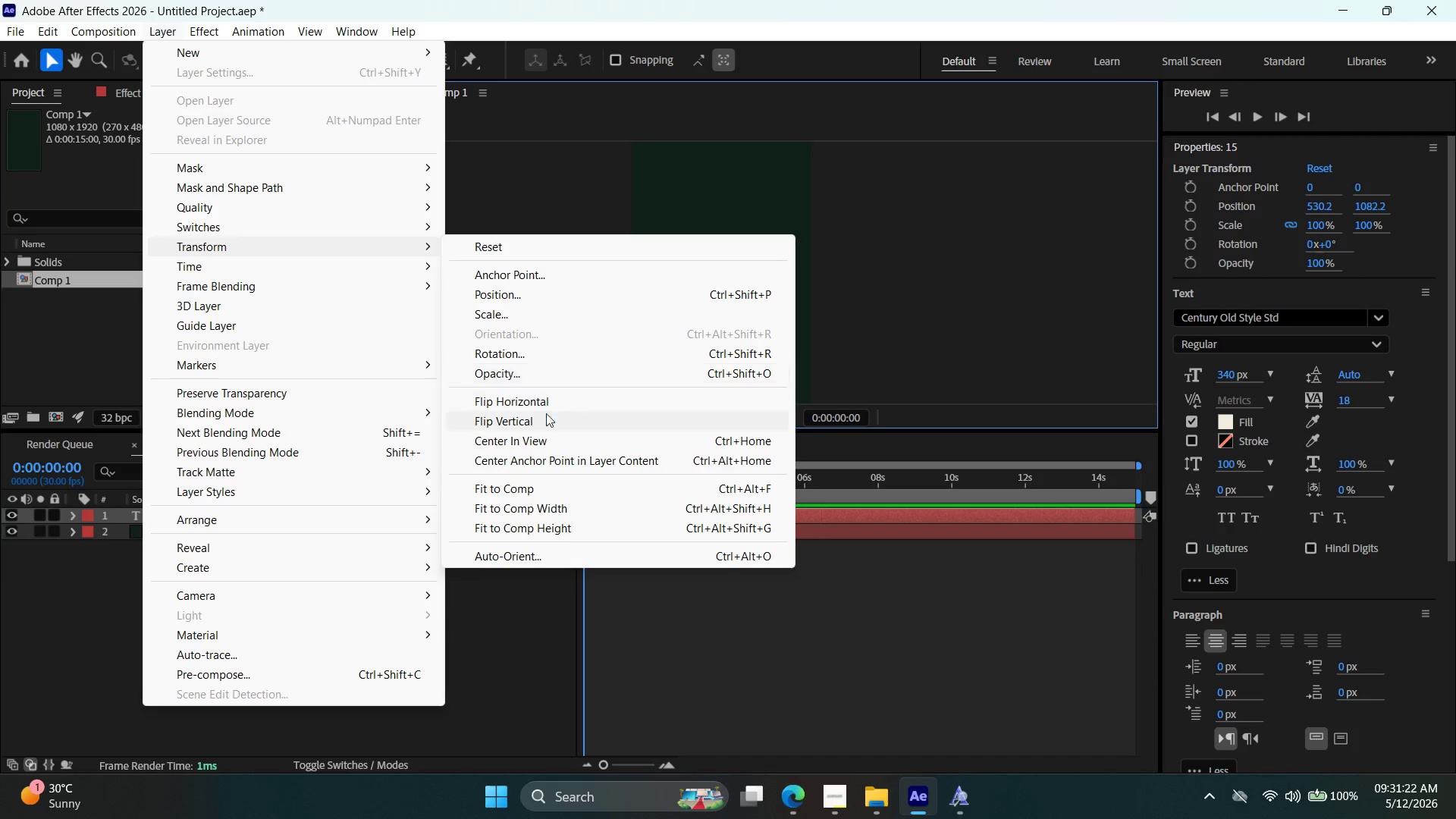 
left_click([574, 465])
 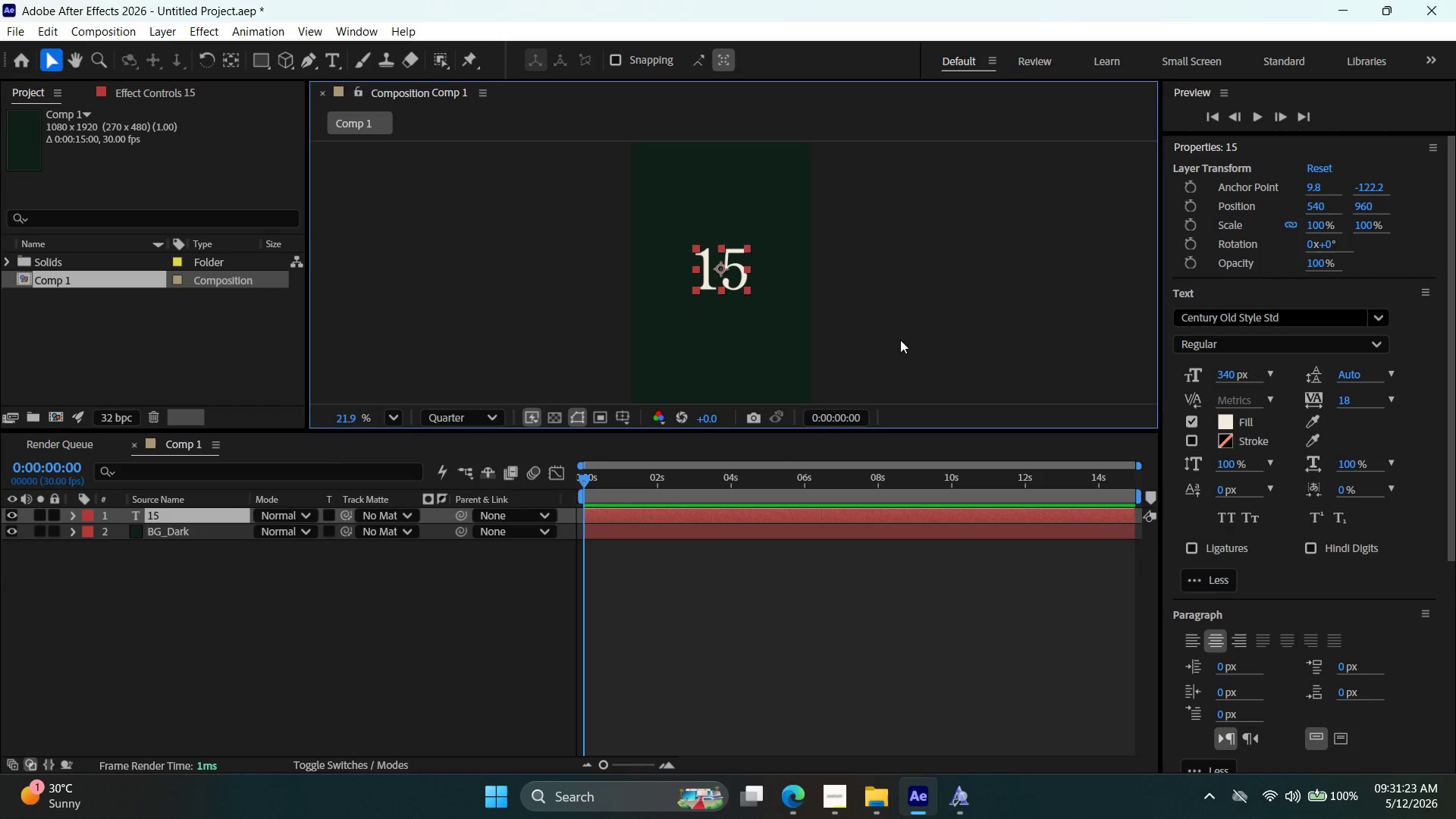 
left_click([995, 331])
 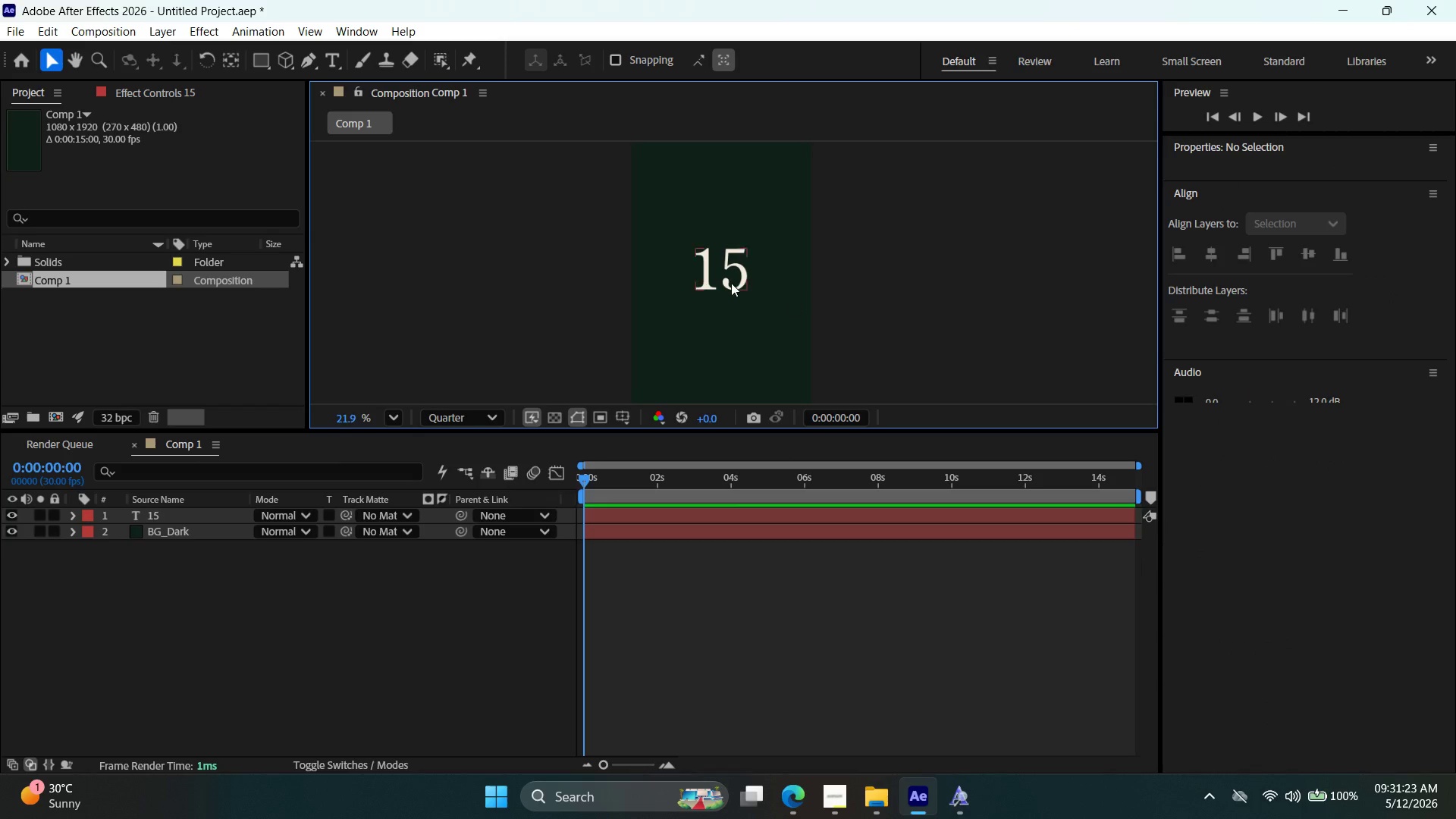 
left_click([730, 283])
 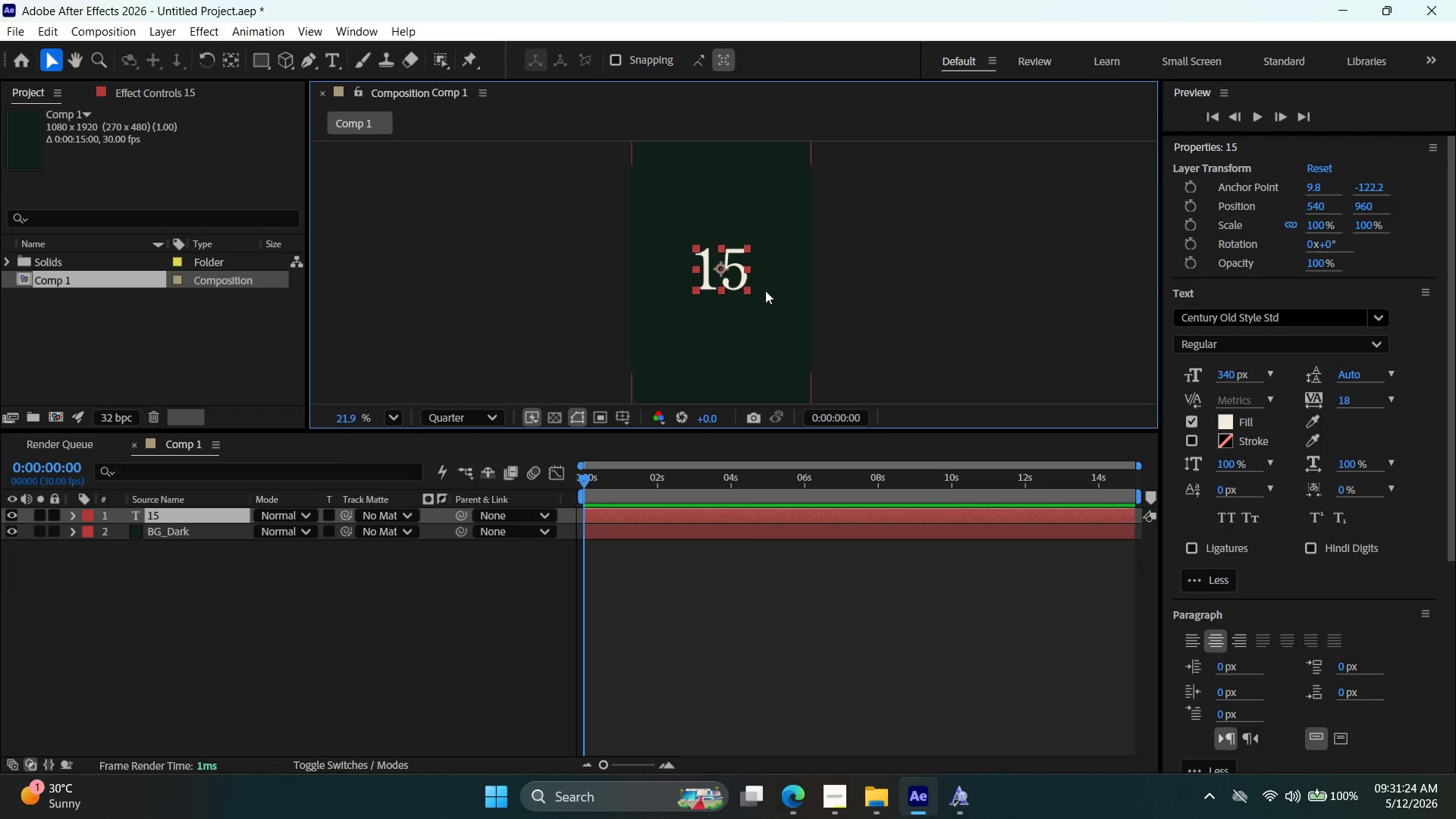 
type(aaaaa)
 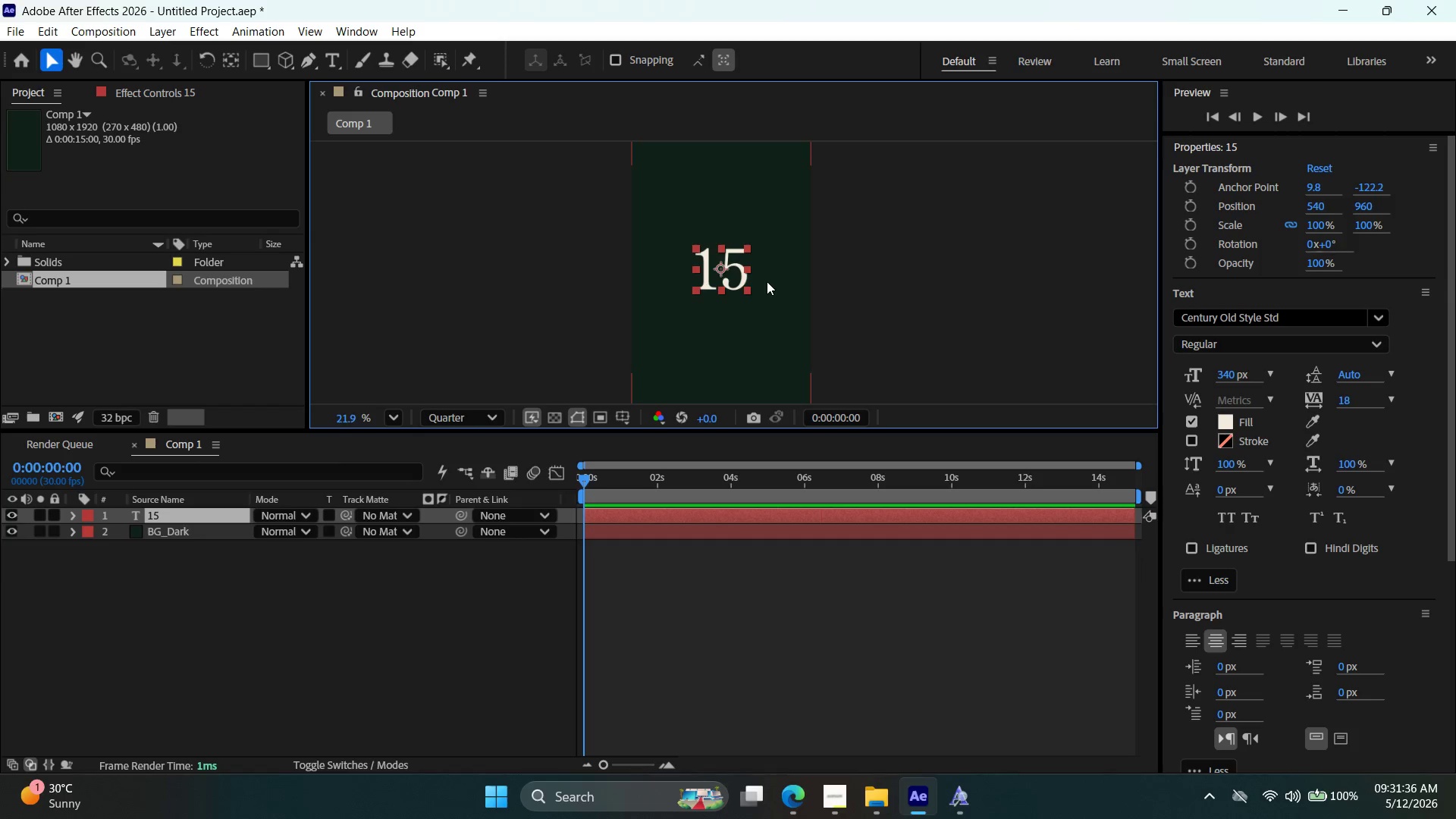 
wait(14.08)
 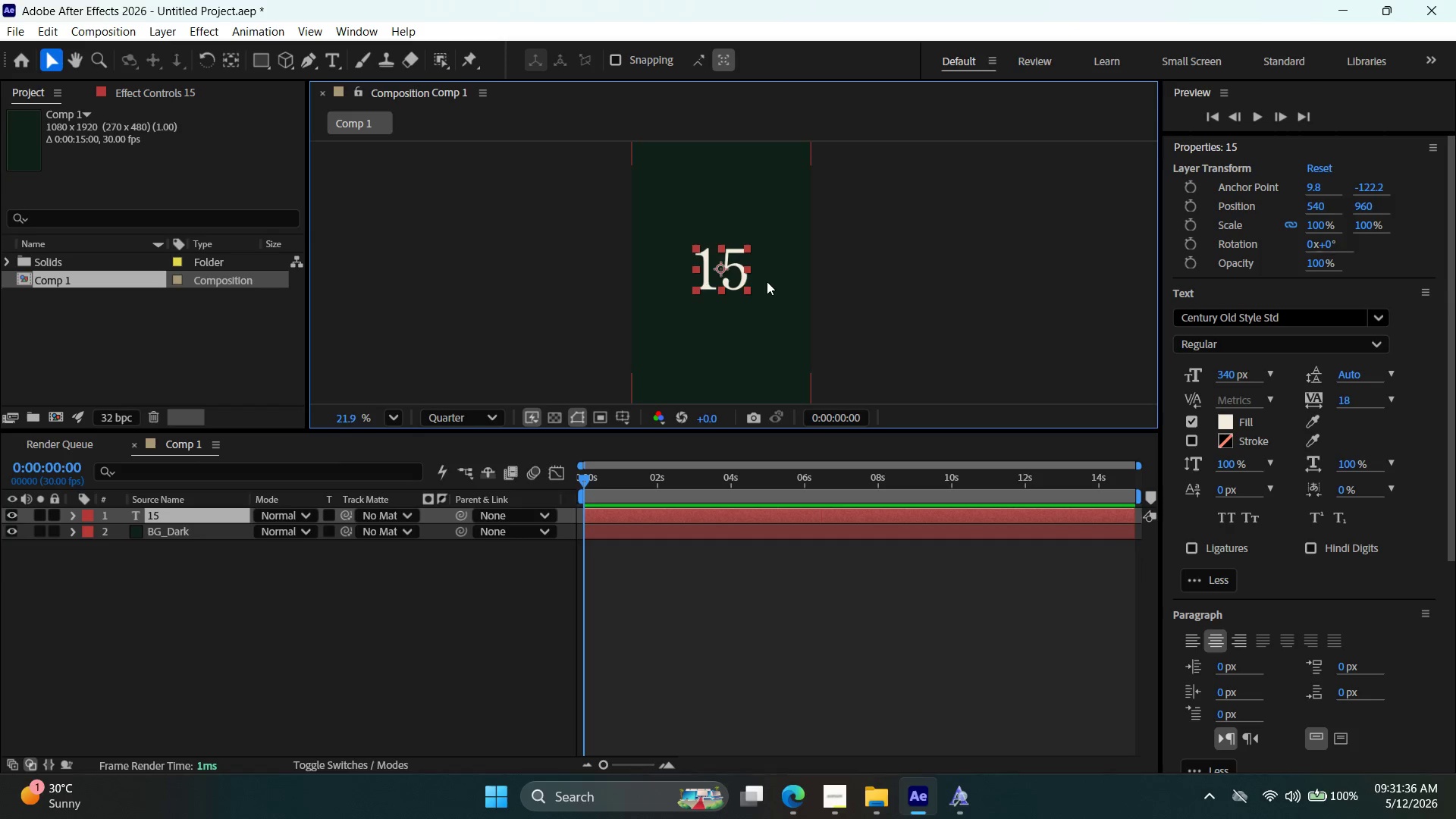 
double_click([761, 515])
 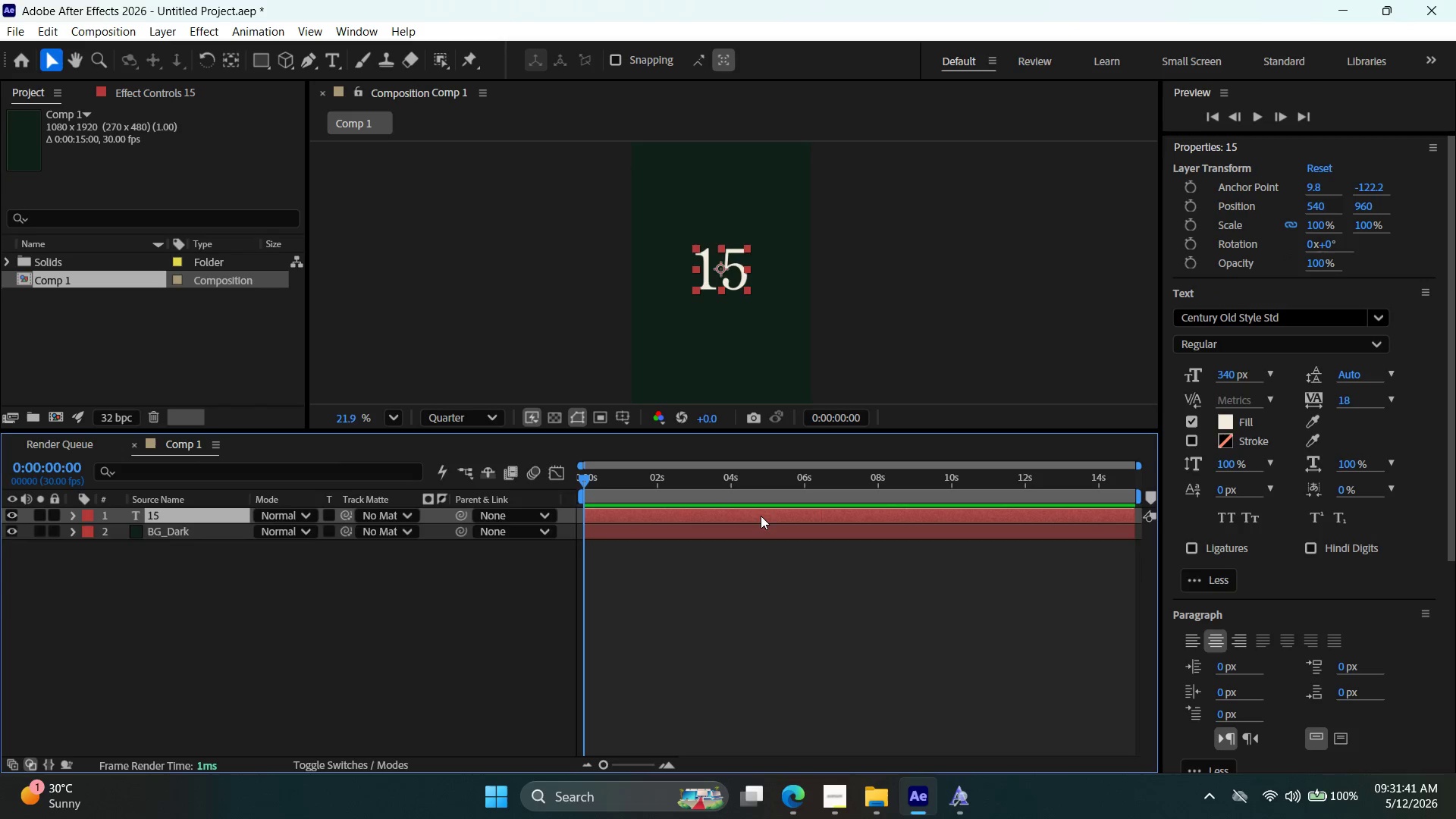 
type(aaaa)
 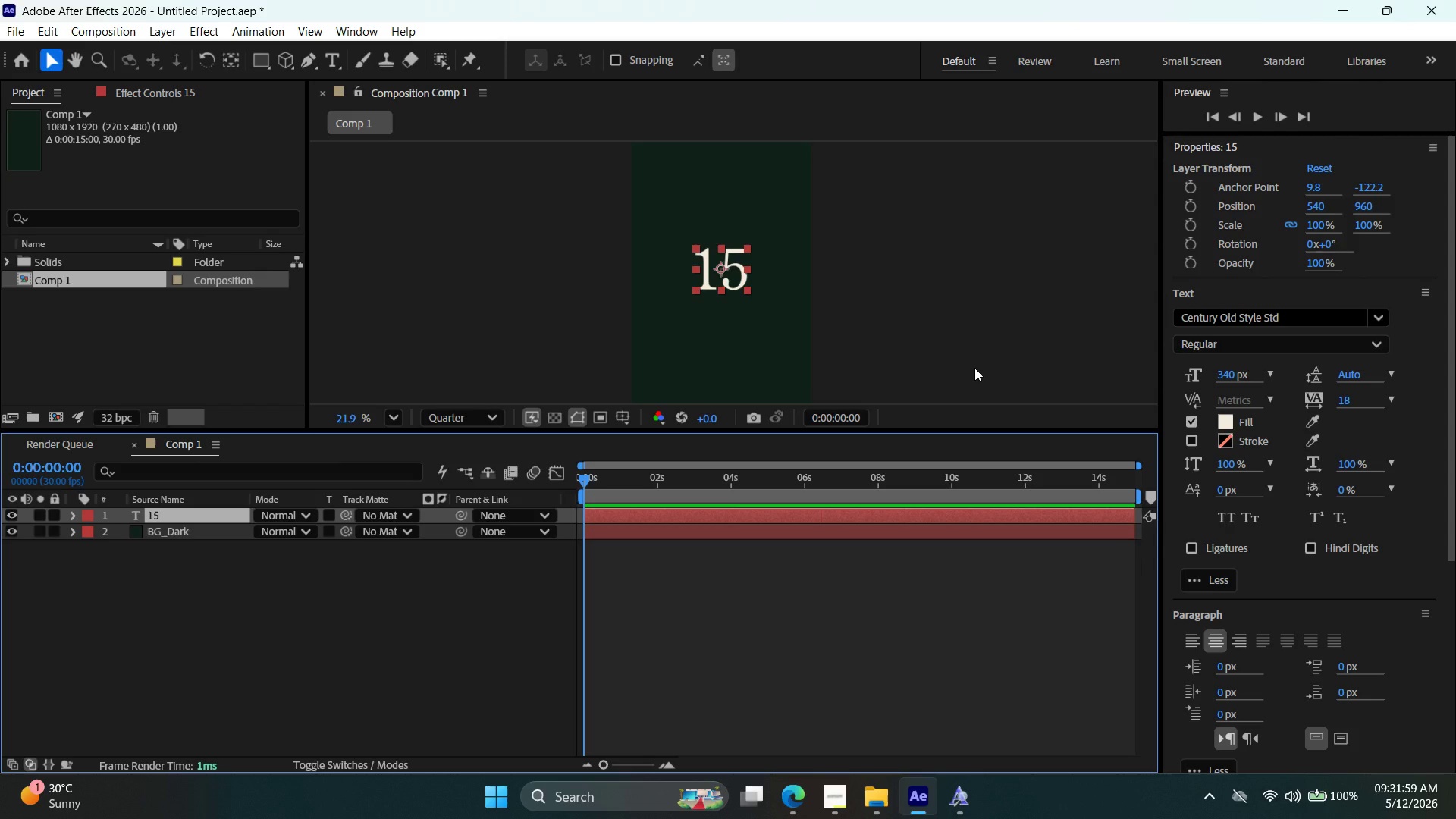 
wait(22.06)
 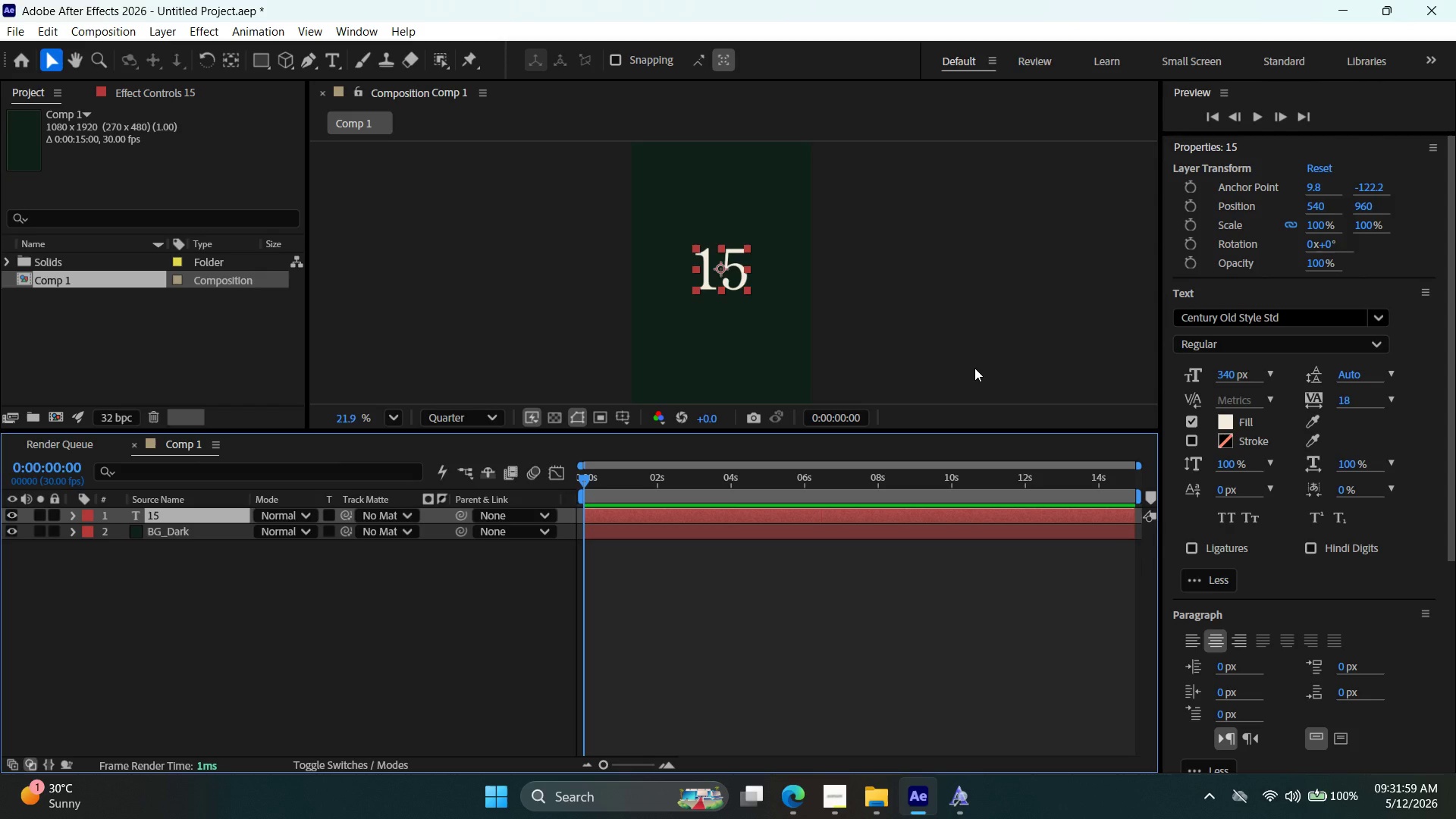 
scroll: coordinate [1268, 520], scroll_direction: down, amount: 8.0
 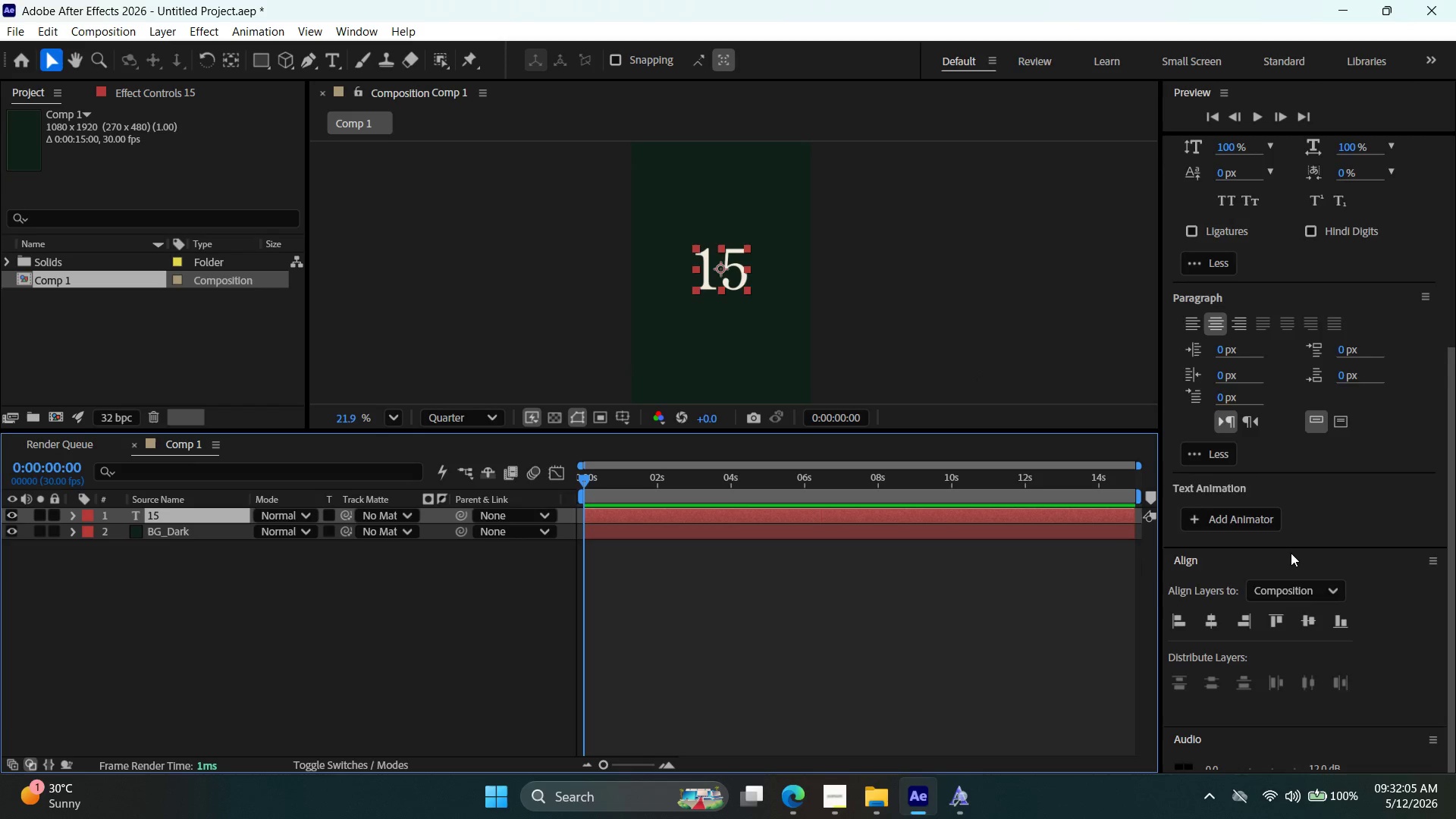 
scroll: coordinate [1291, 553], scroll_direction: up, amount: 4.0
 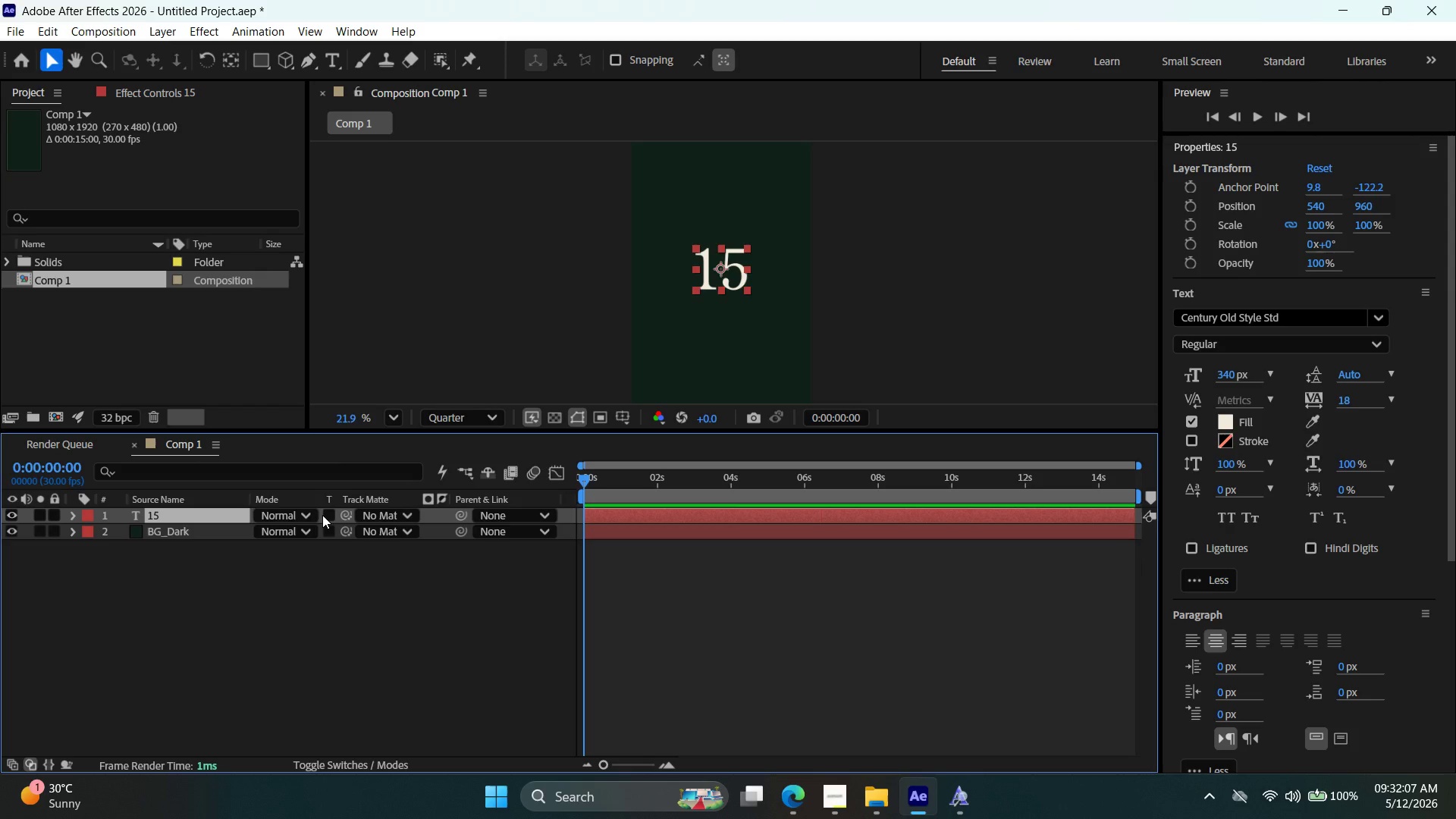 
type(aaaaa)
 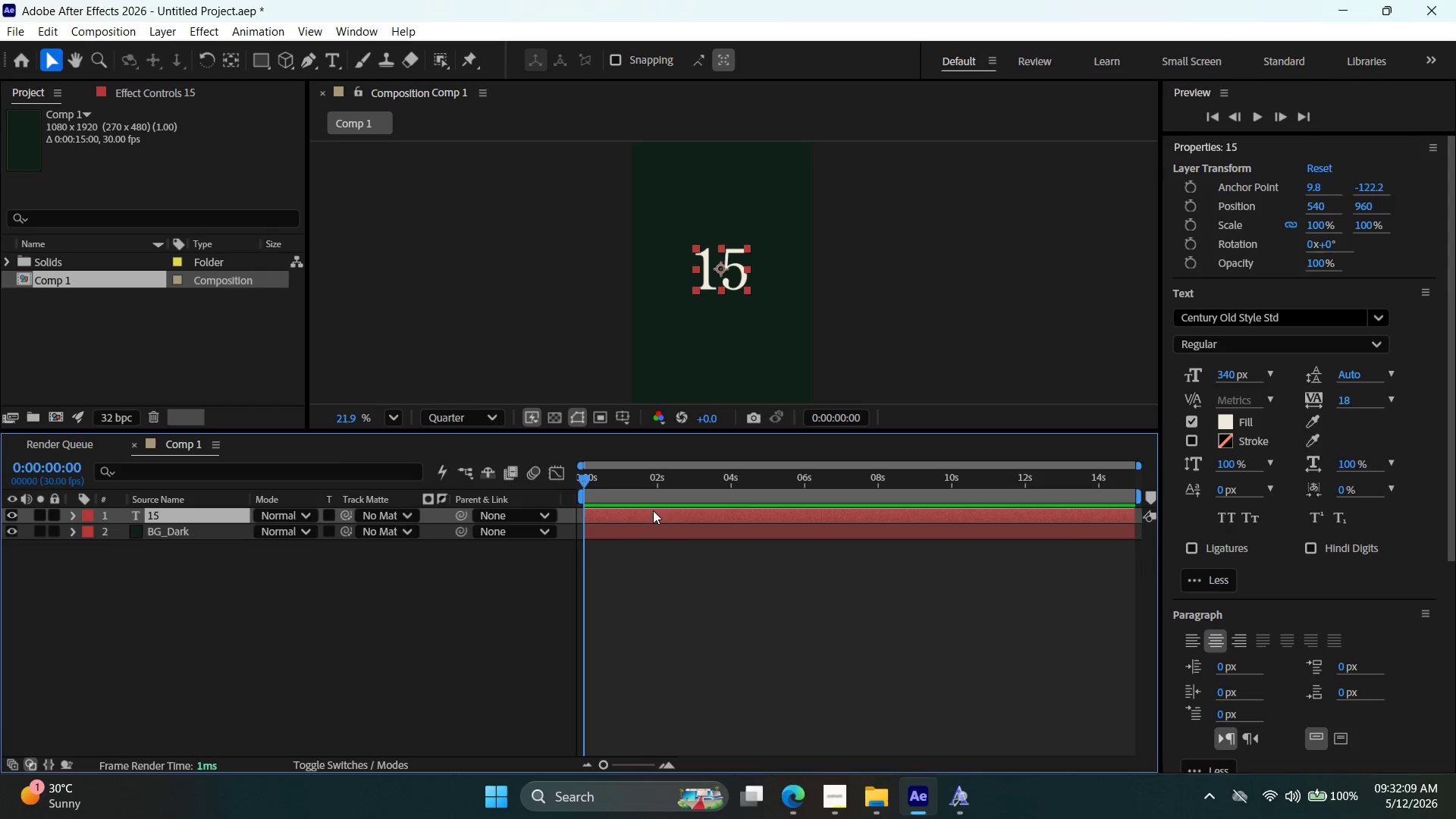 
left_click([667, 509])
 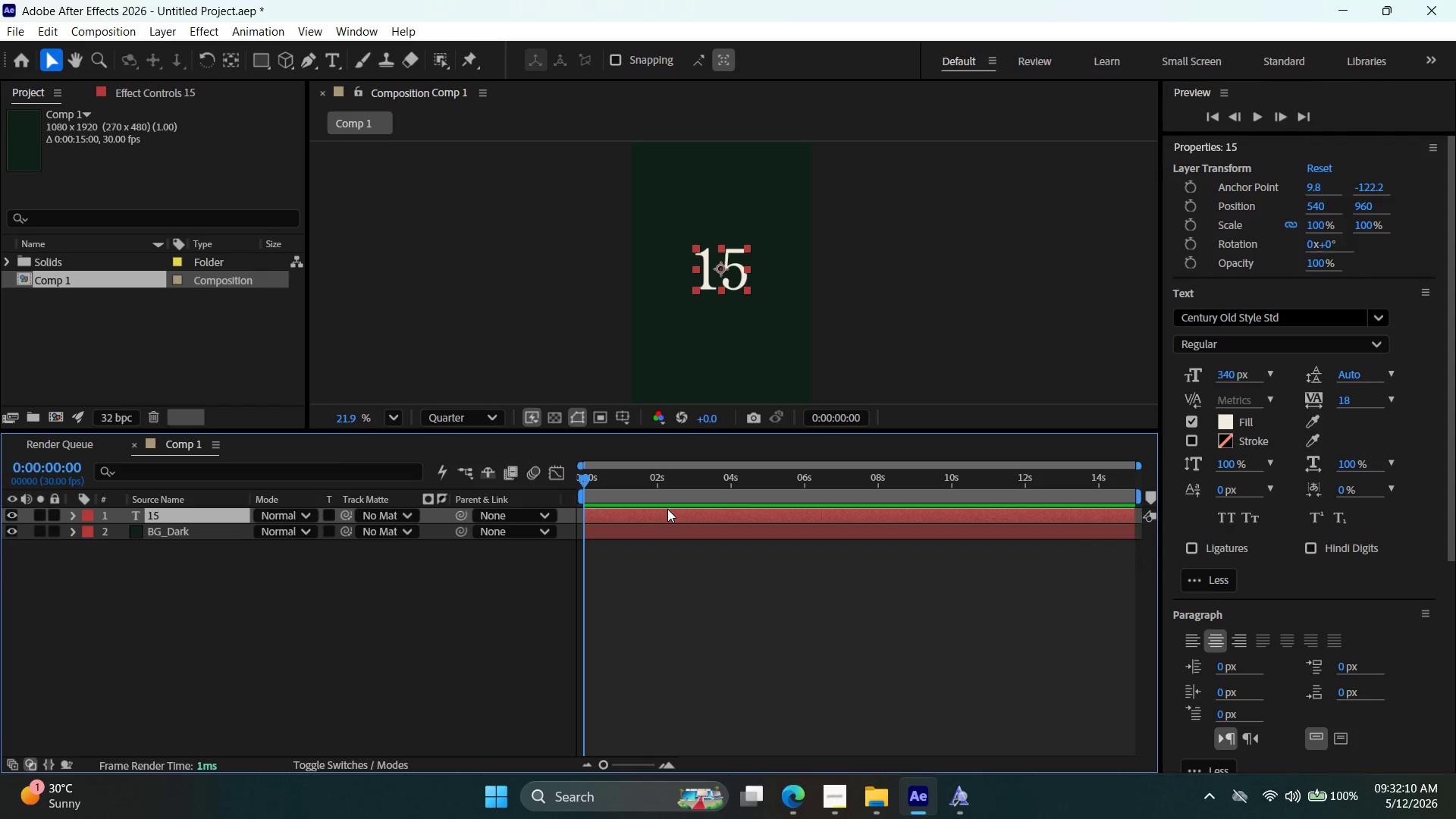 
type(aaaaa)
 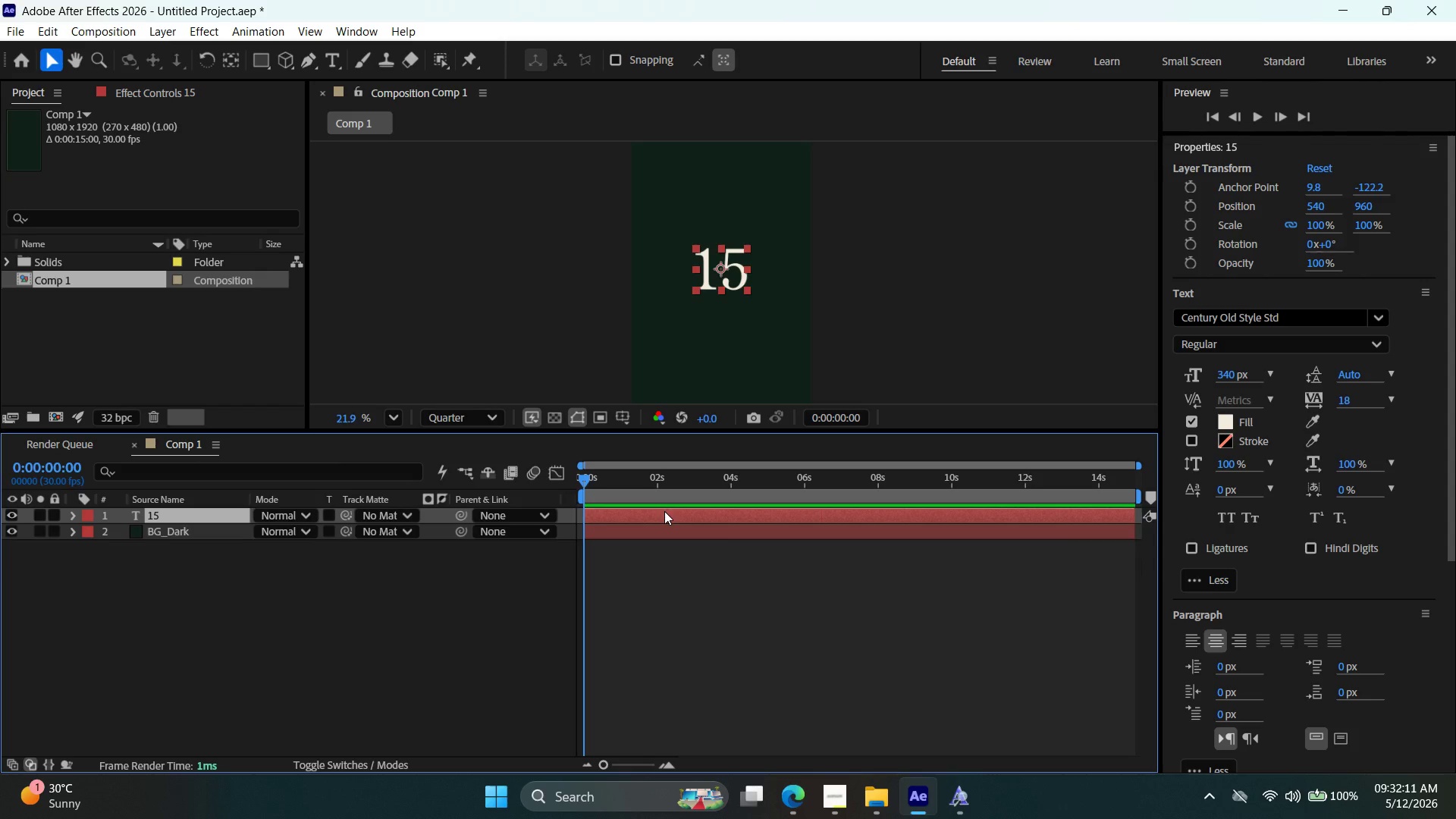 
left_click([664, 511])
 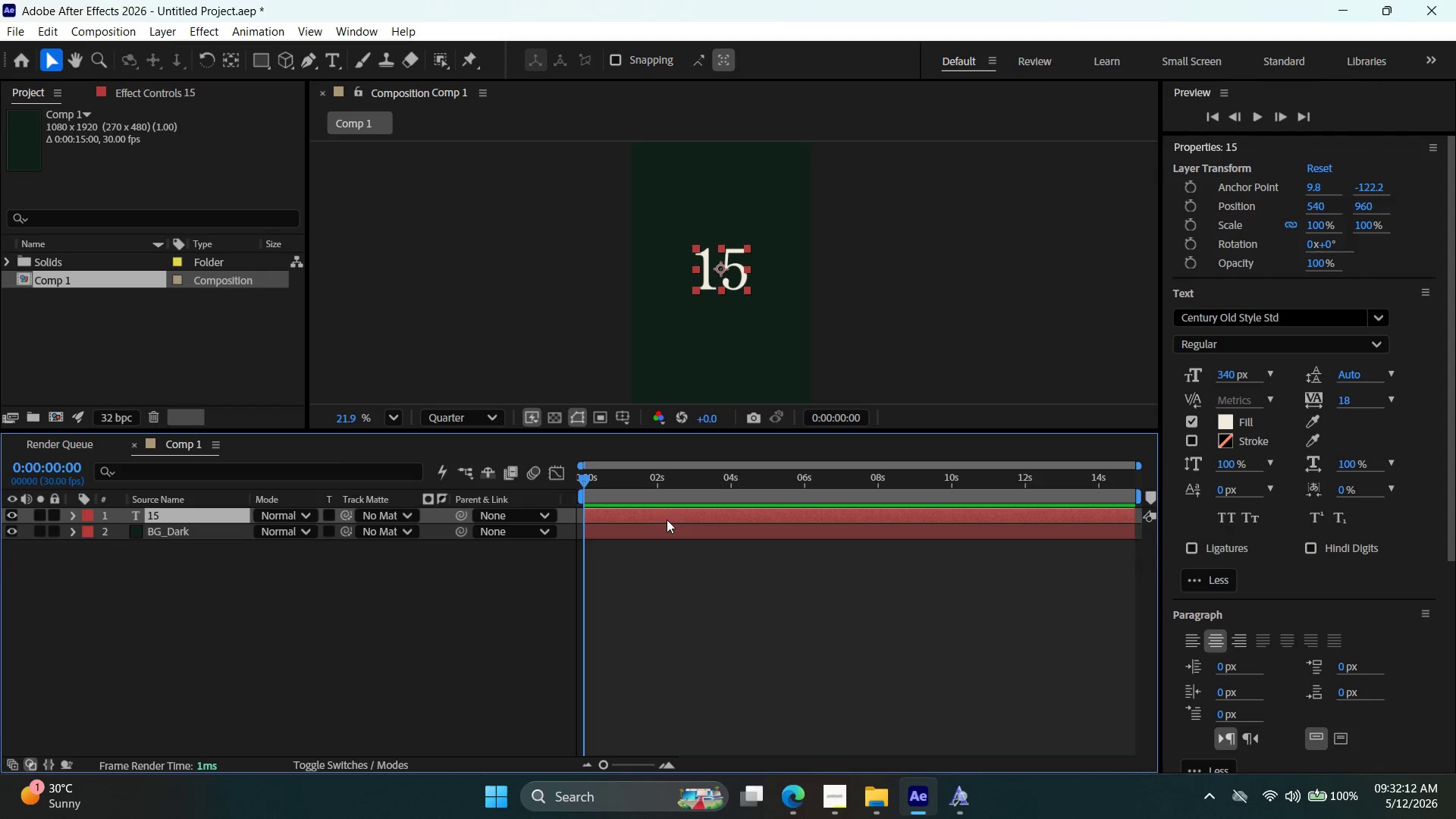 
key(A)
 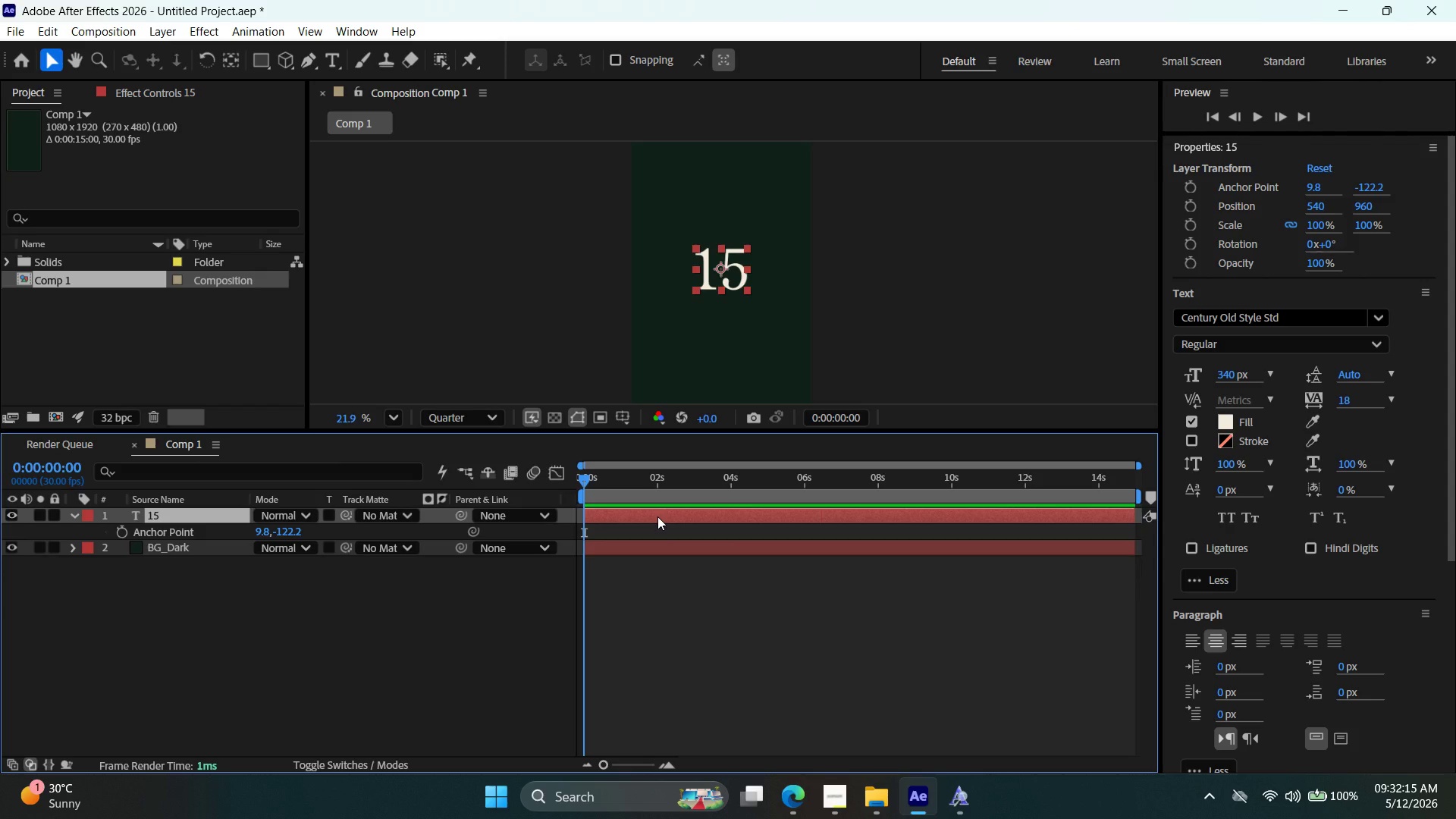 
wait(8.56)
 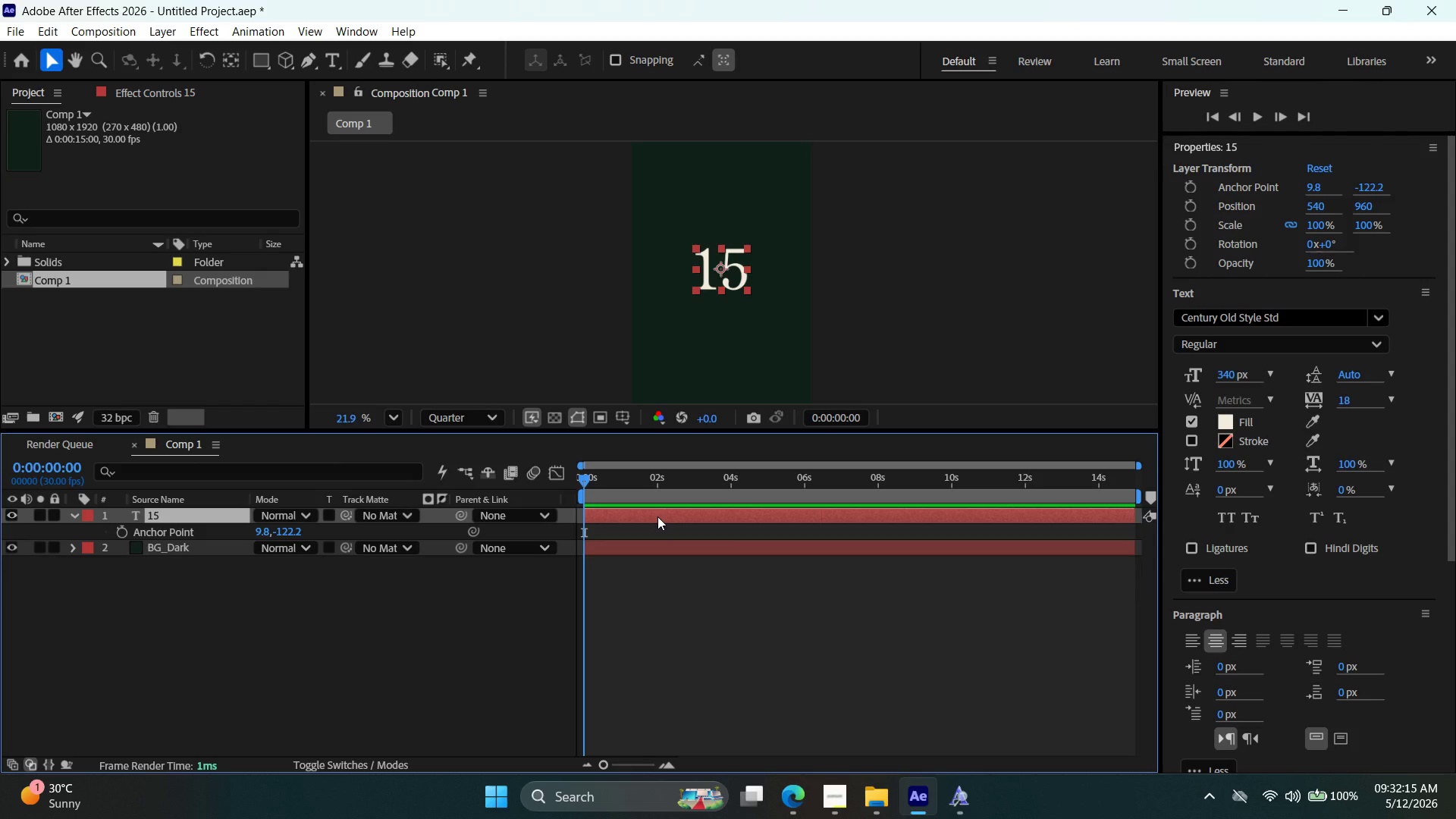 
key(F4)
 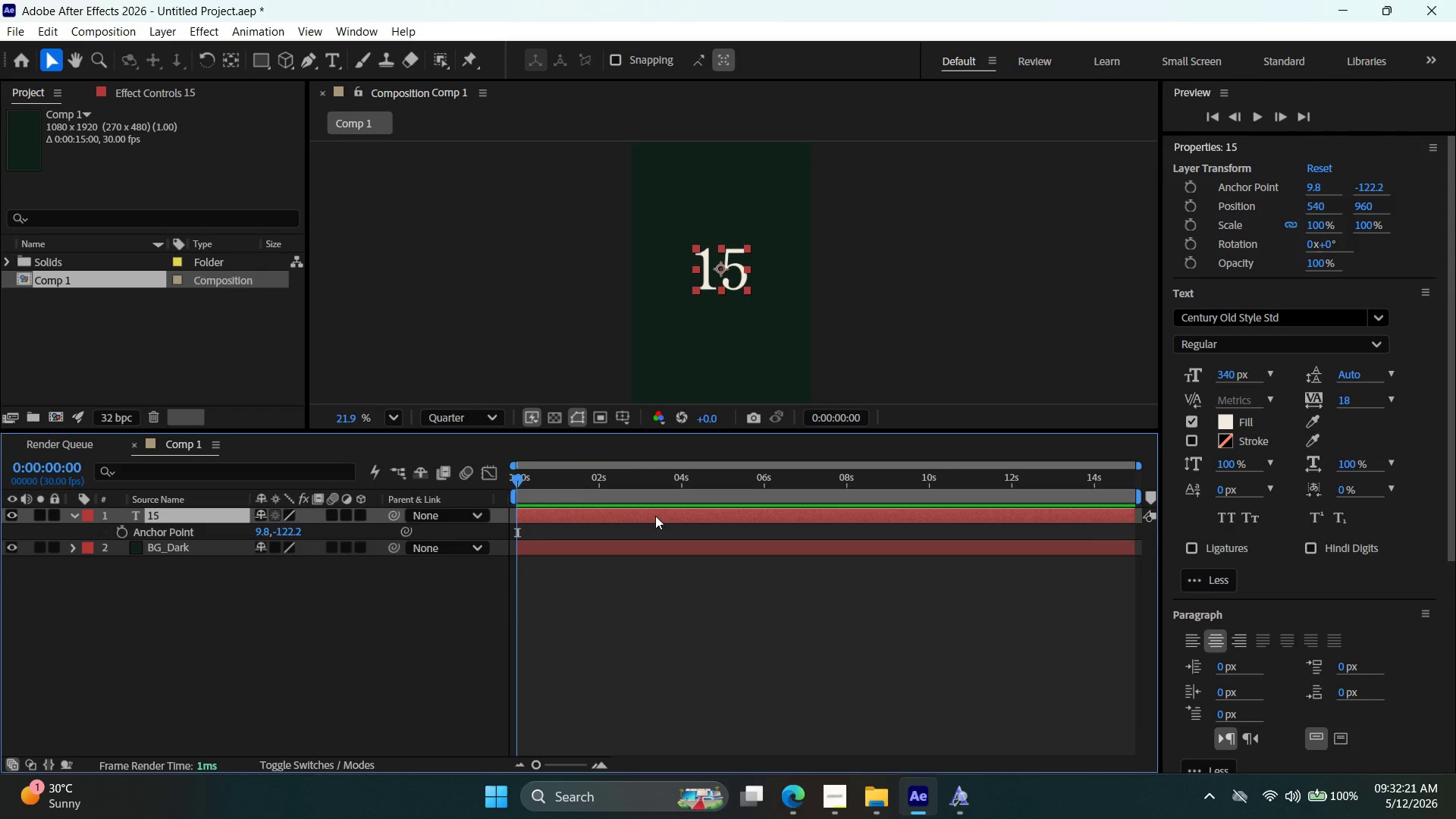 
key(F4)
 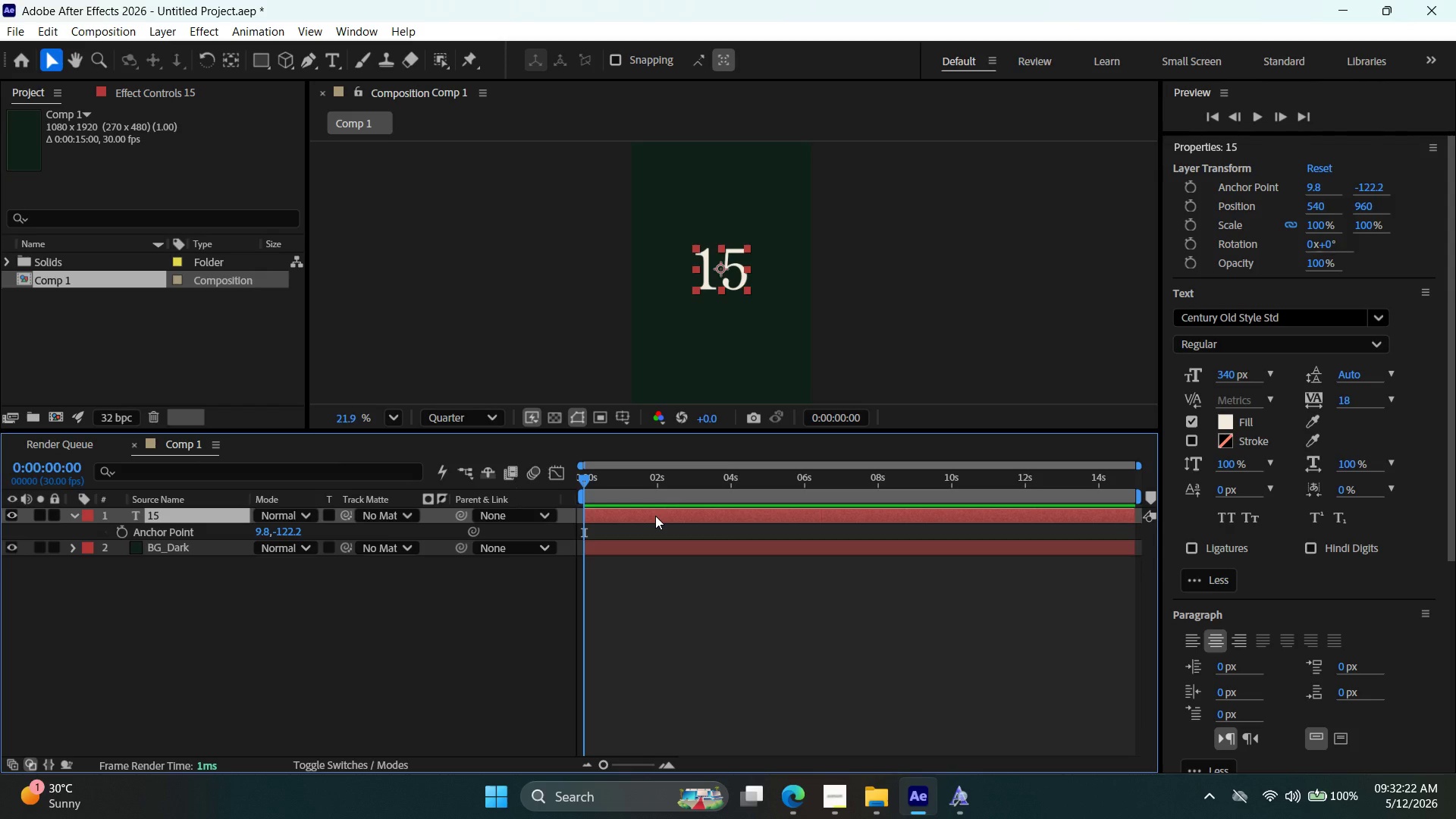 
key(F4)
 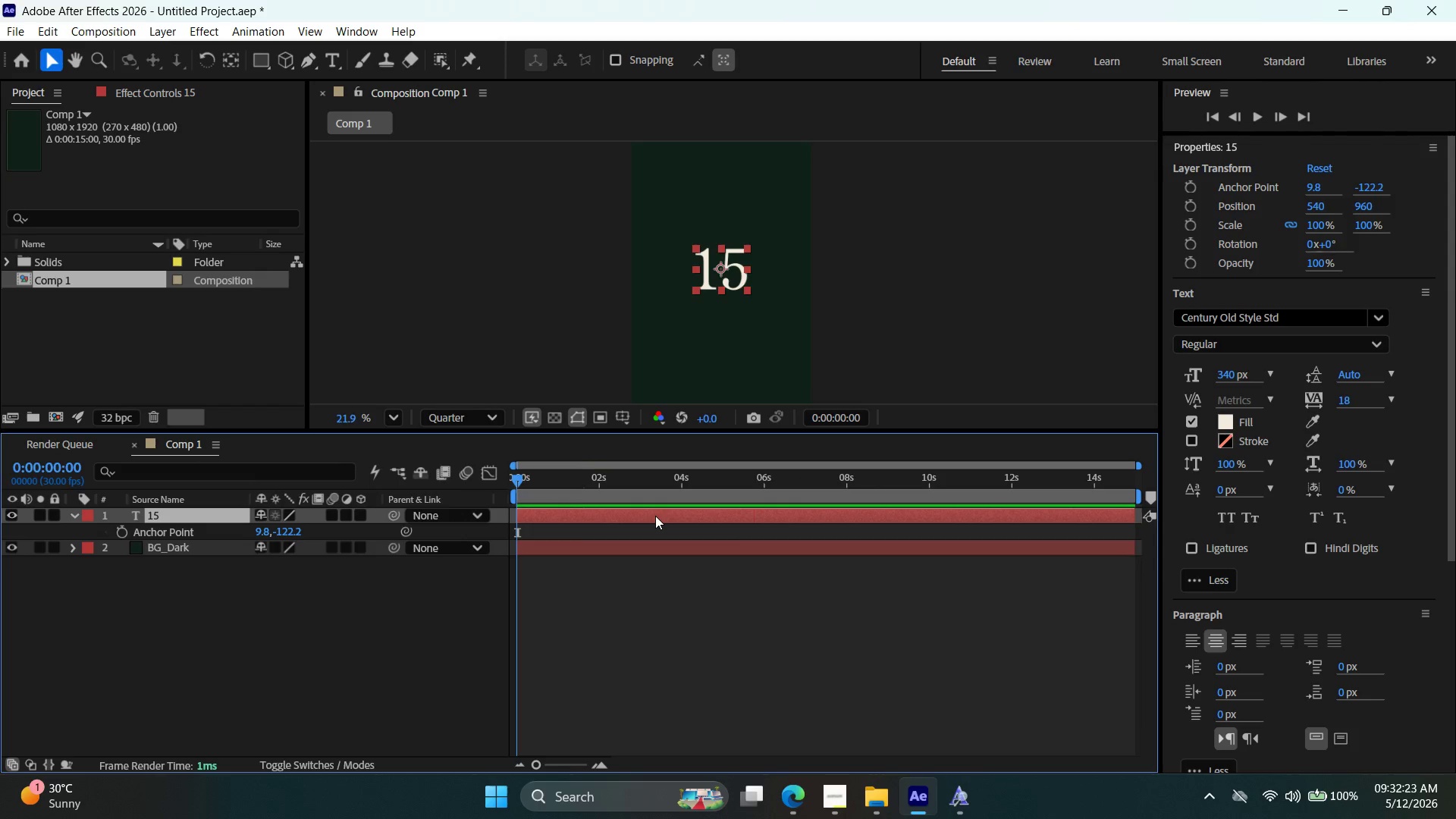 
key(F4)
 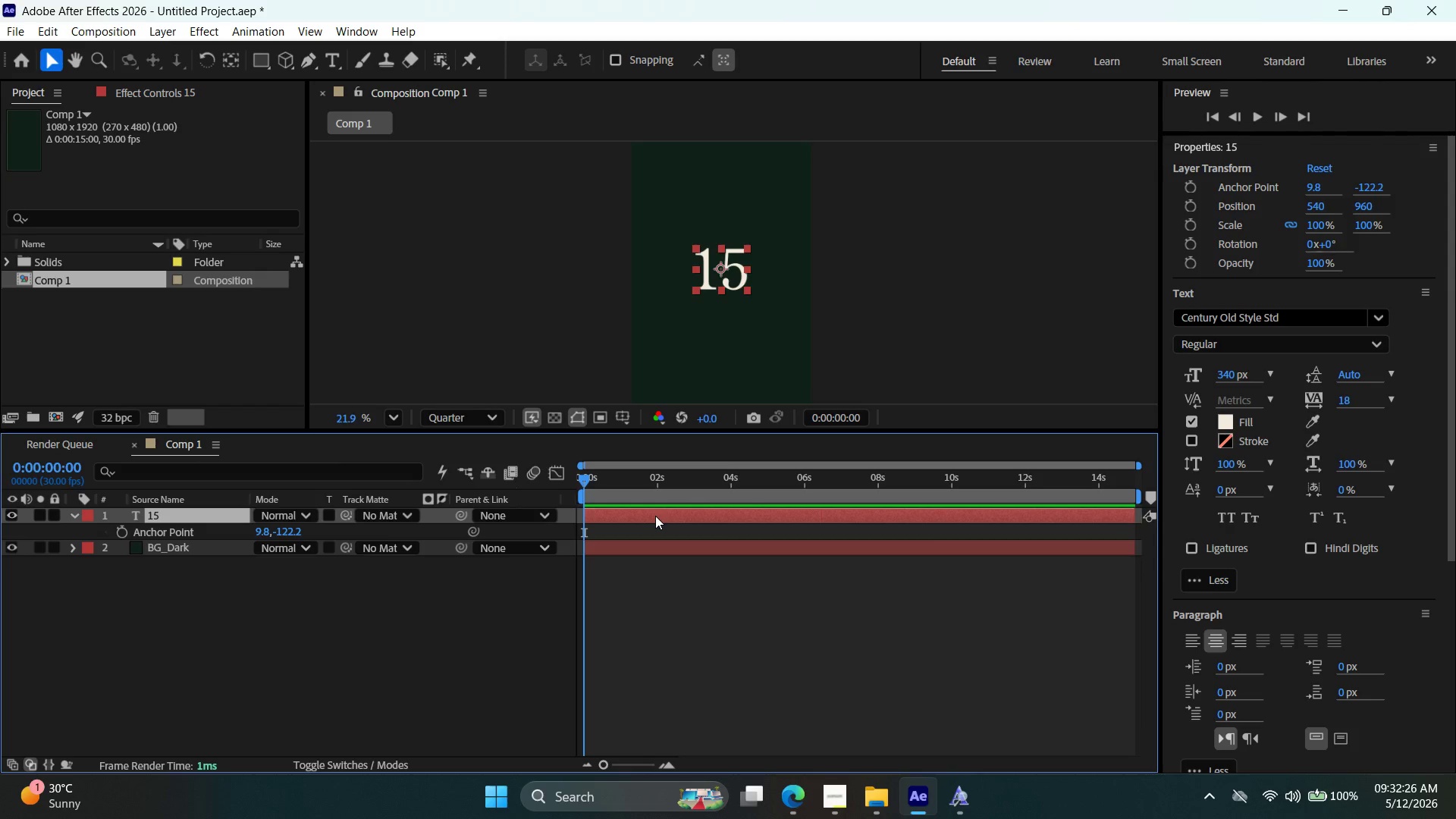 
scroll: coordinate [1244, 552], scroll_direction: down, amount: 4.0
 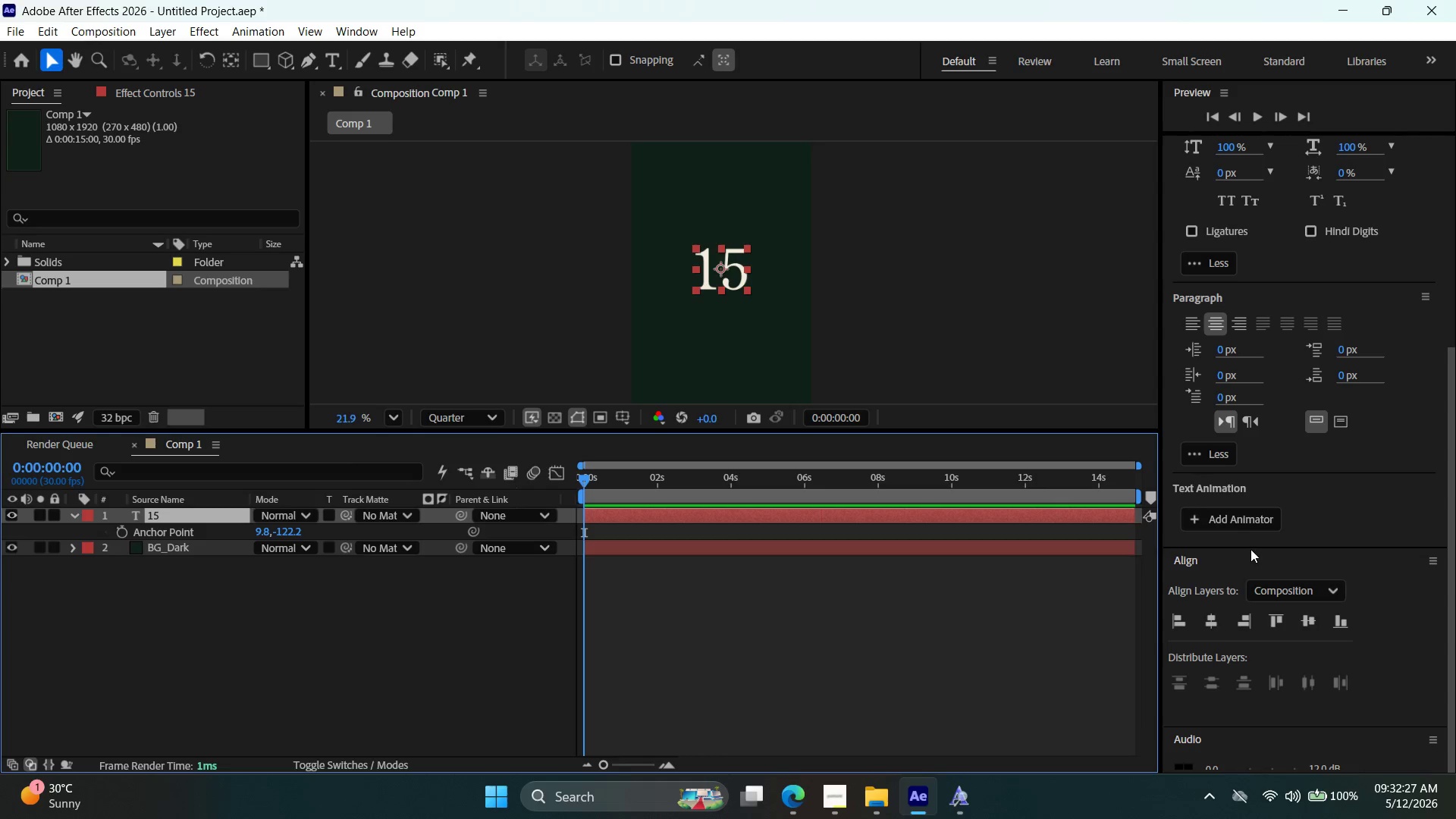 
scroll: coordinate [1274, 529], scroll_direction: none, amount: 0.0
 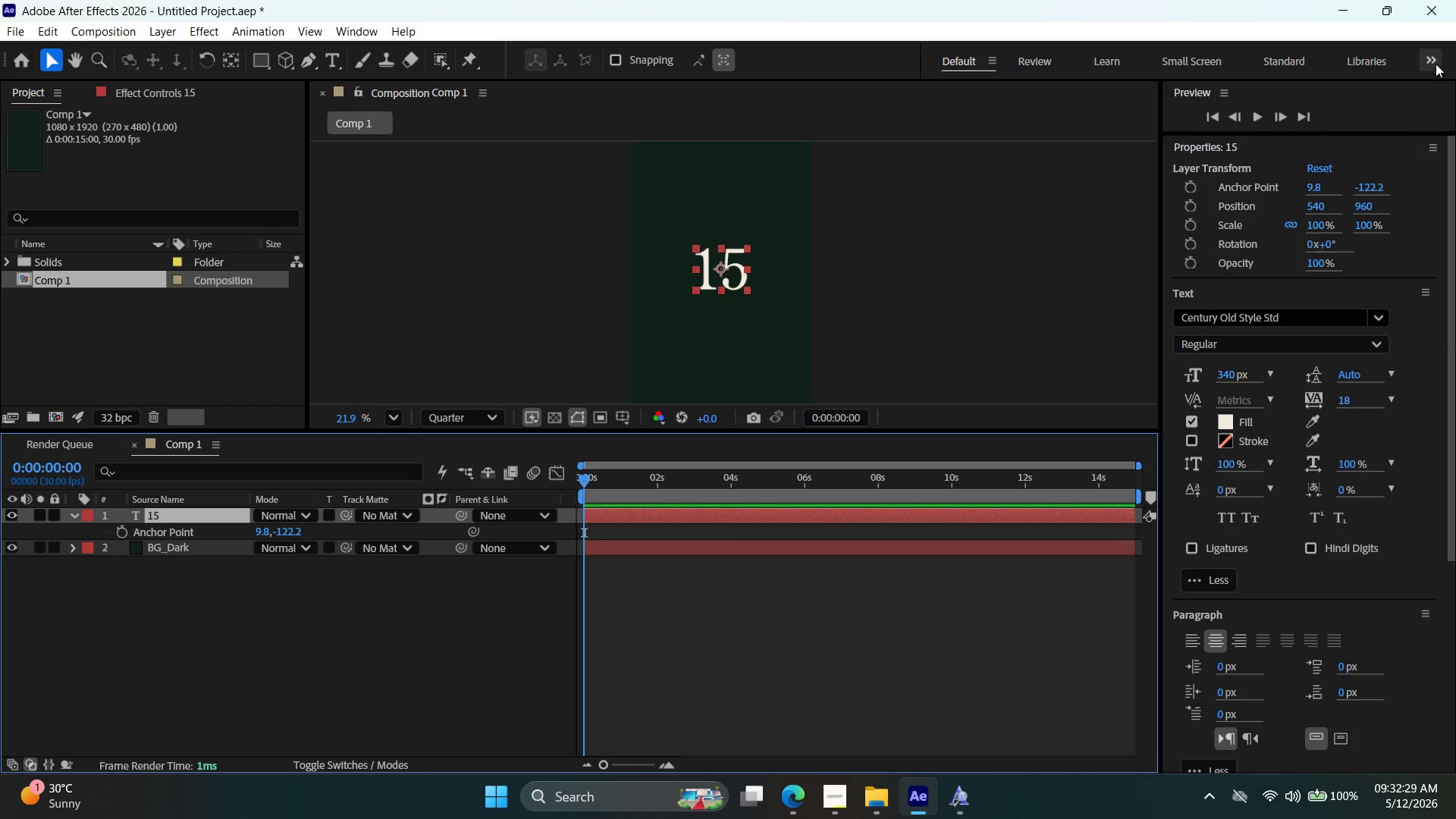 
left_click([1436, 62])
 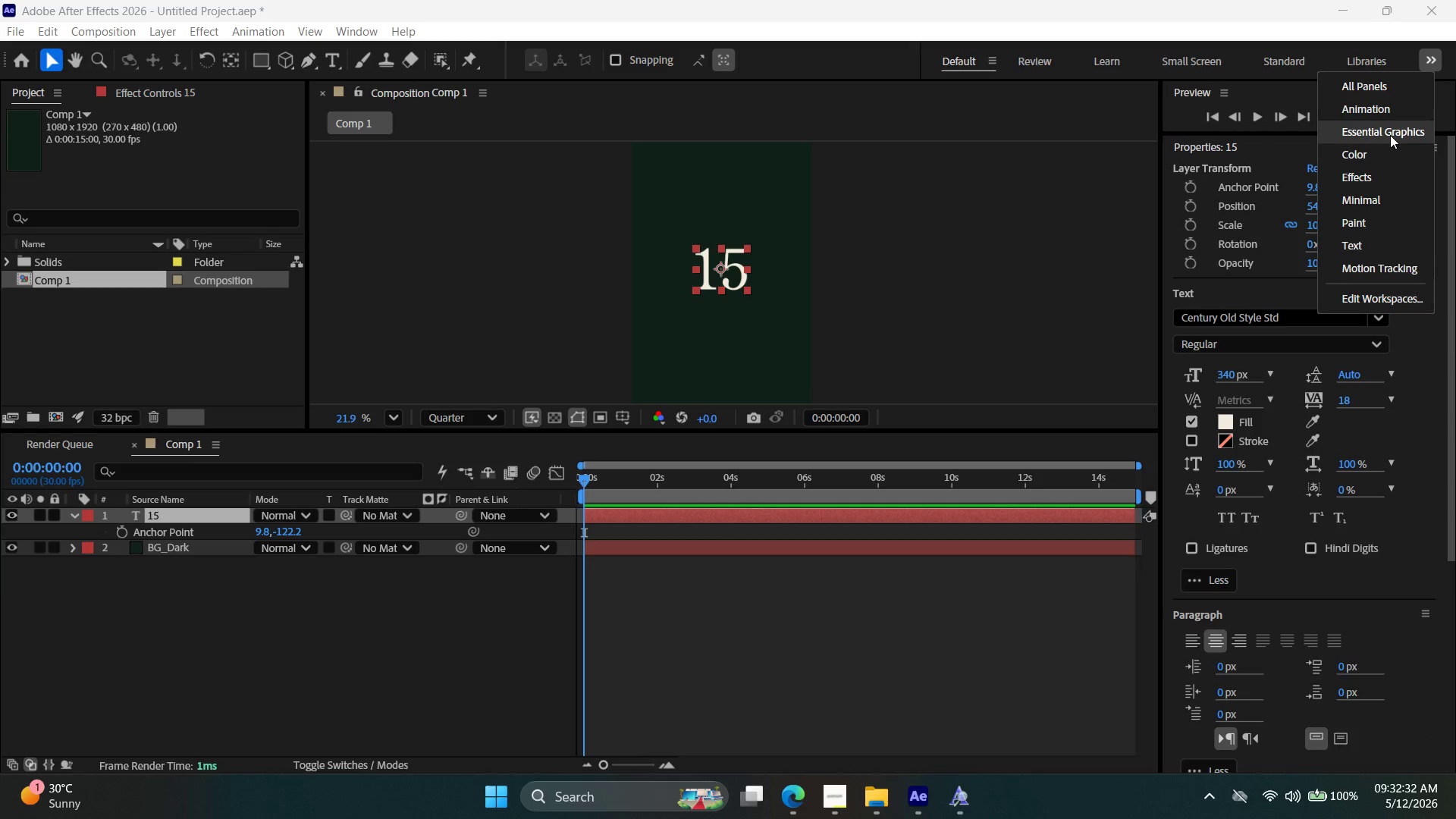 
wait(8.44)
 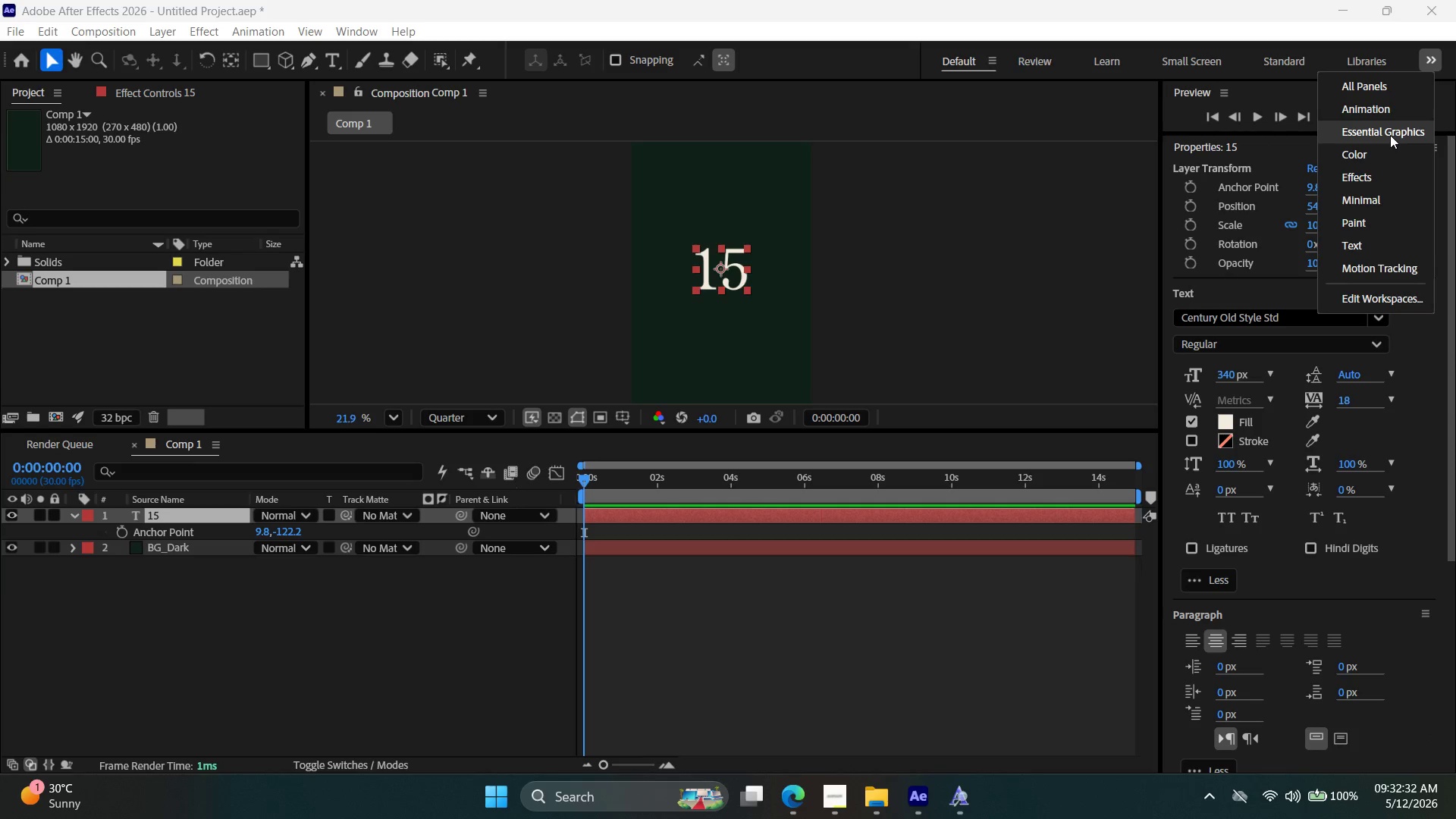 
left_click([1373, 83])
 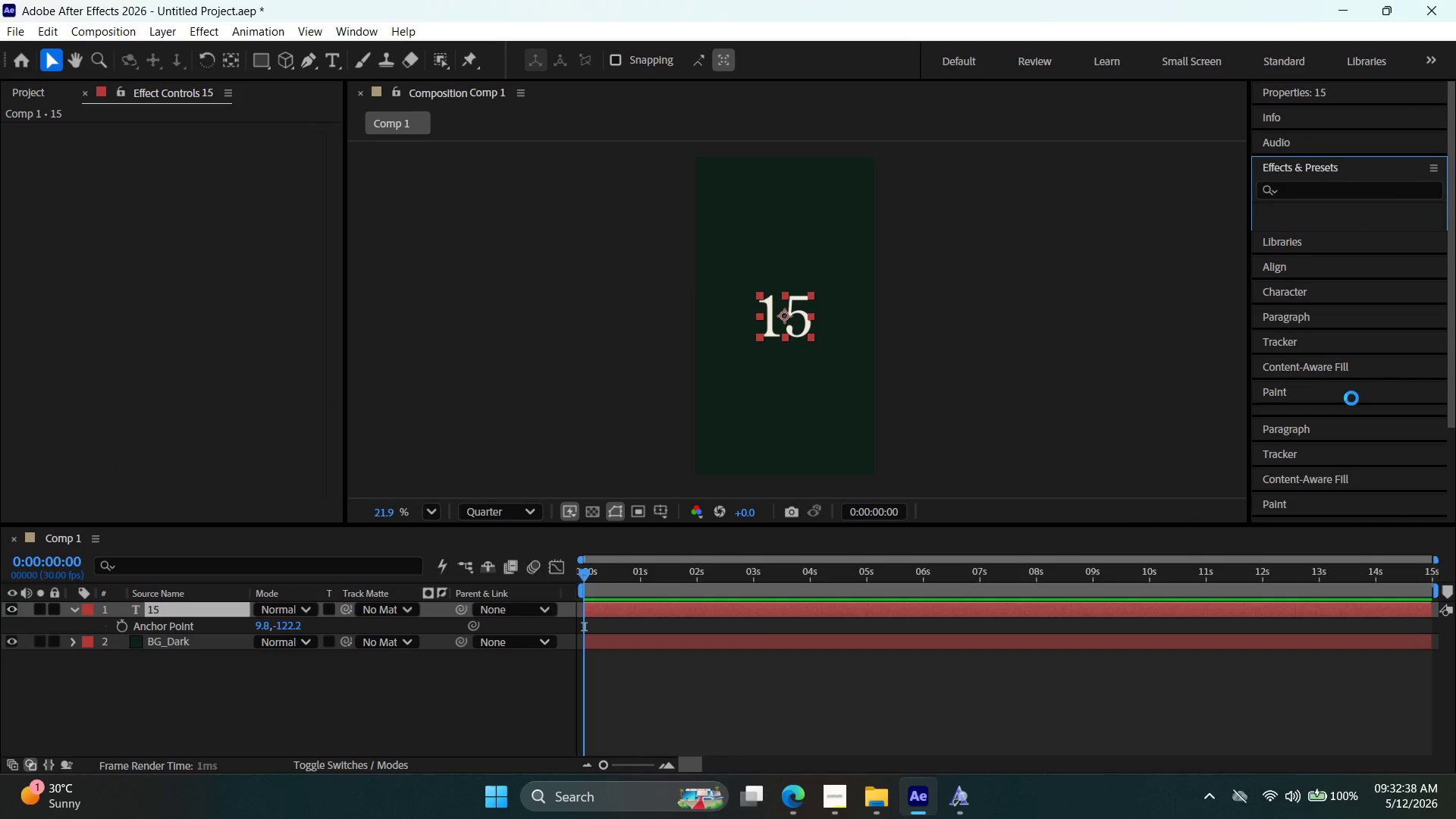 
scroll: coordinate [1351, 407], scroll_direction: down, amount: 4.0
 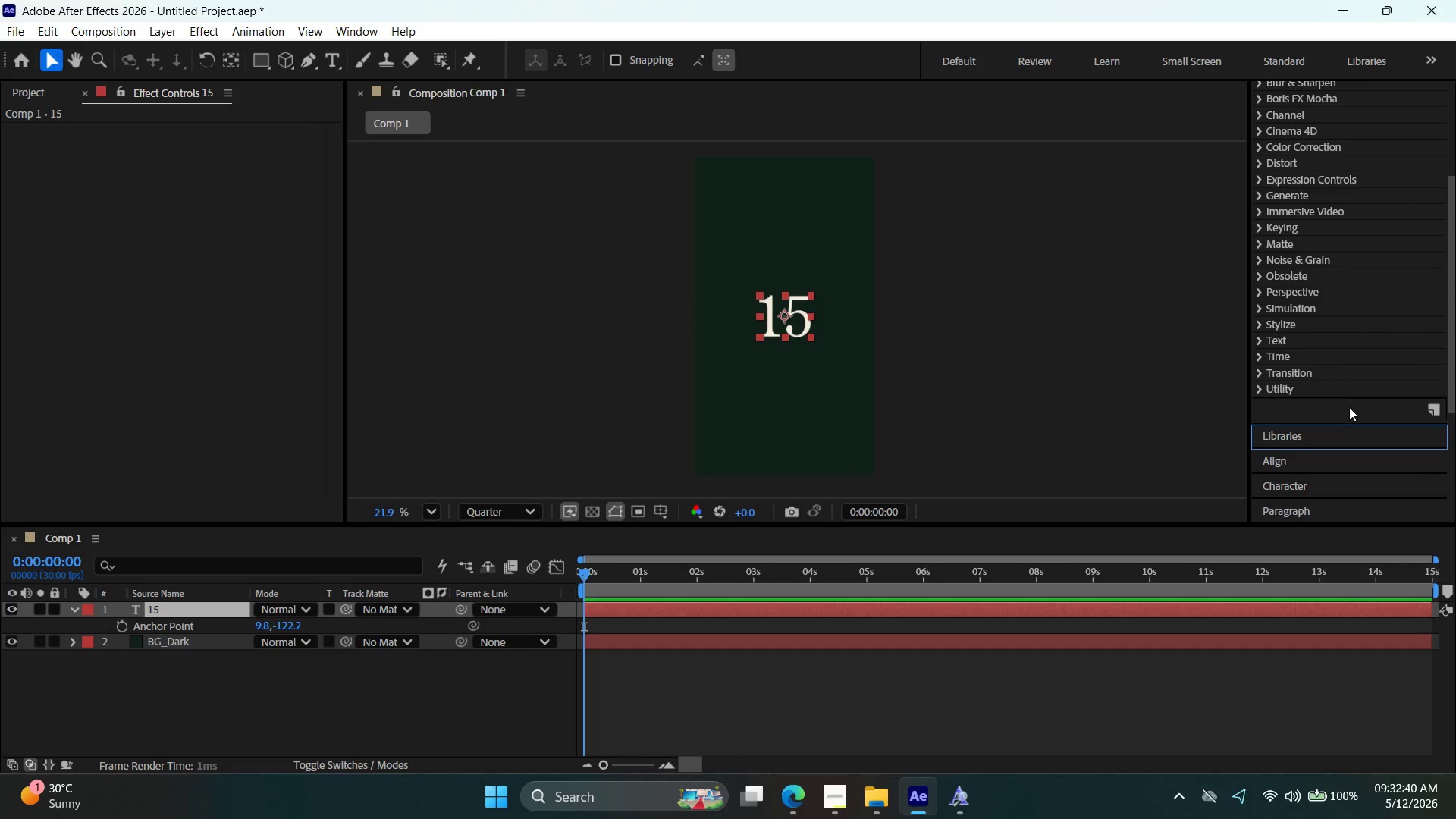 
scroll: coordinate [1348, 406], scroll_direction: up, amount: 2.0
 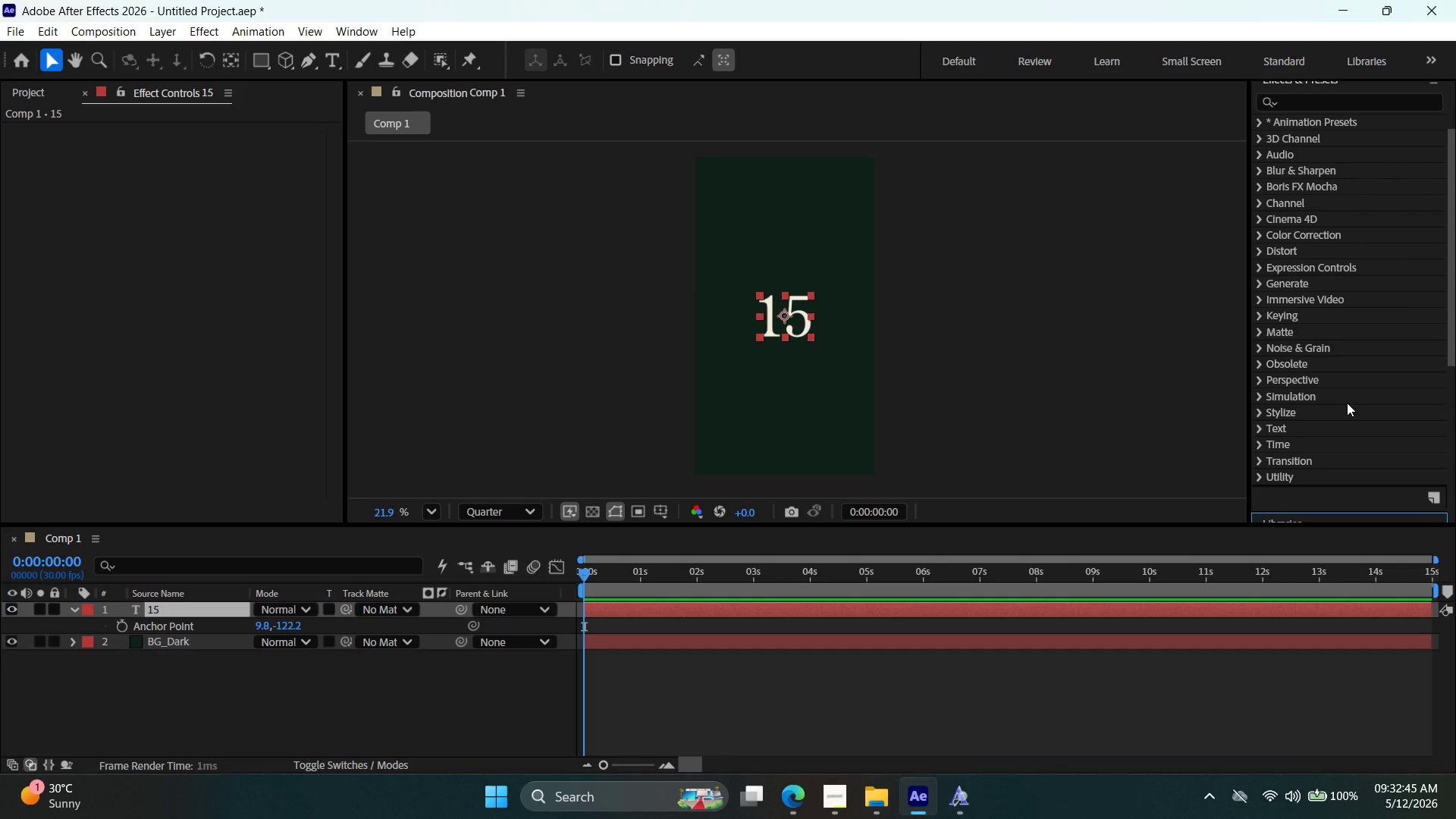 
wait(5.72)
 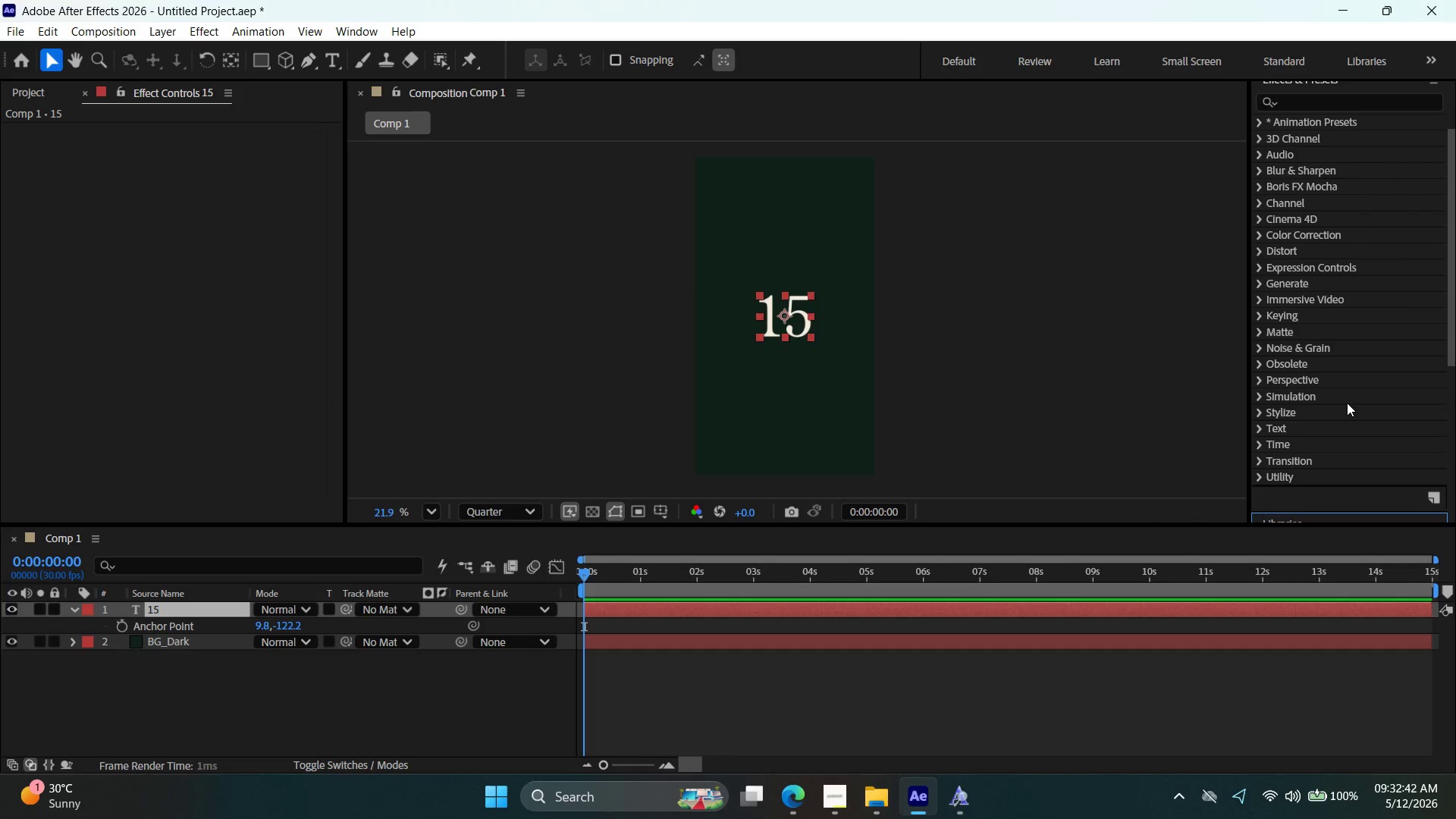 
scroll: coordinate [1304, 477], scroll_direction: down, amount: 7.0
 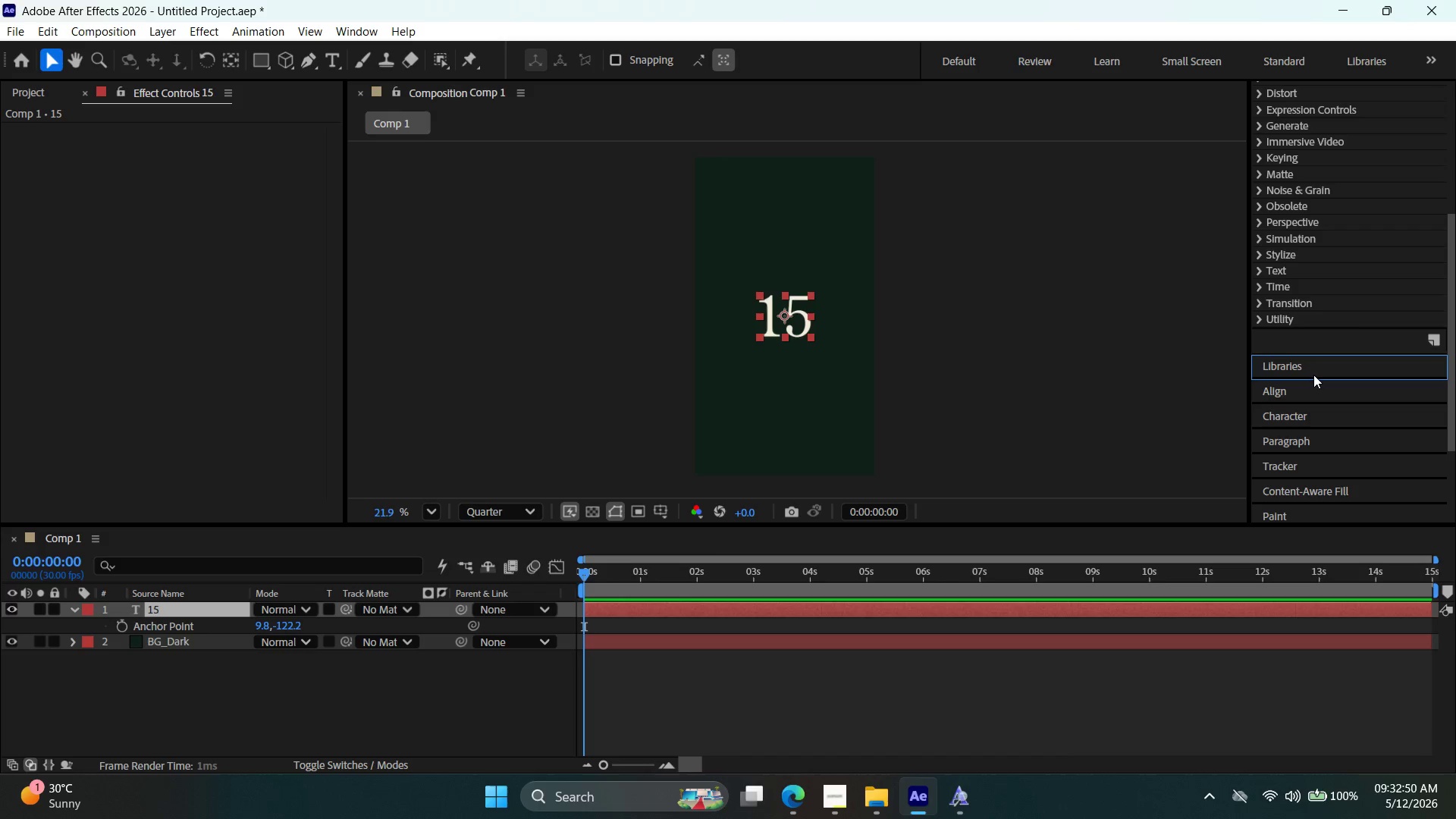 
scroll: coordinate [1312, 394], scroll_direction: up, amount: 6.0
 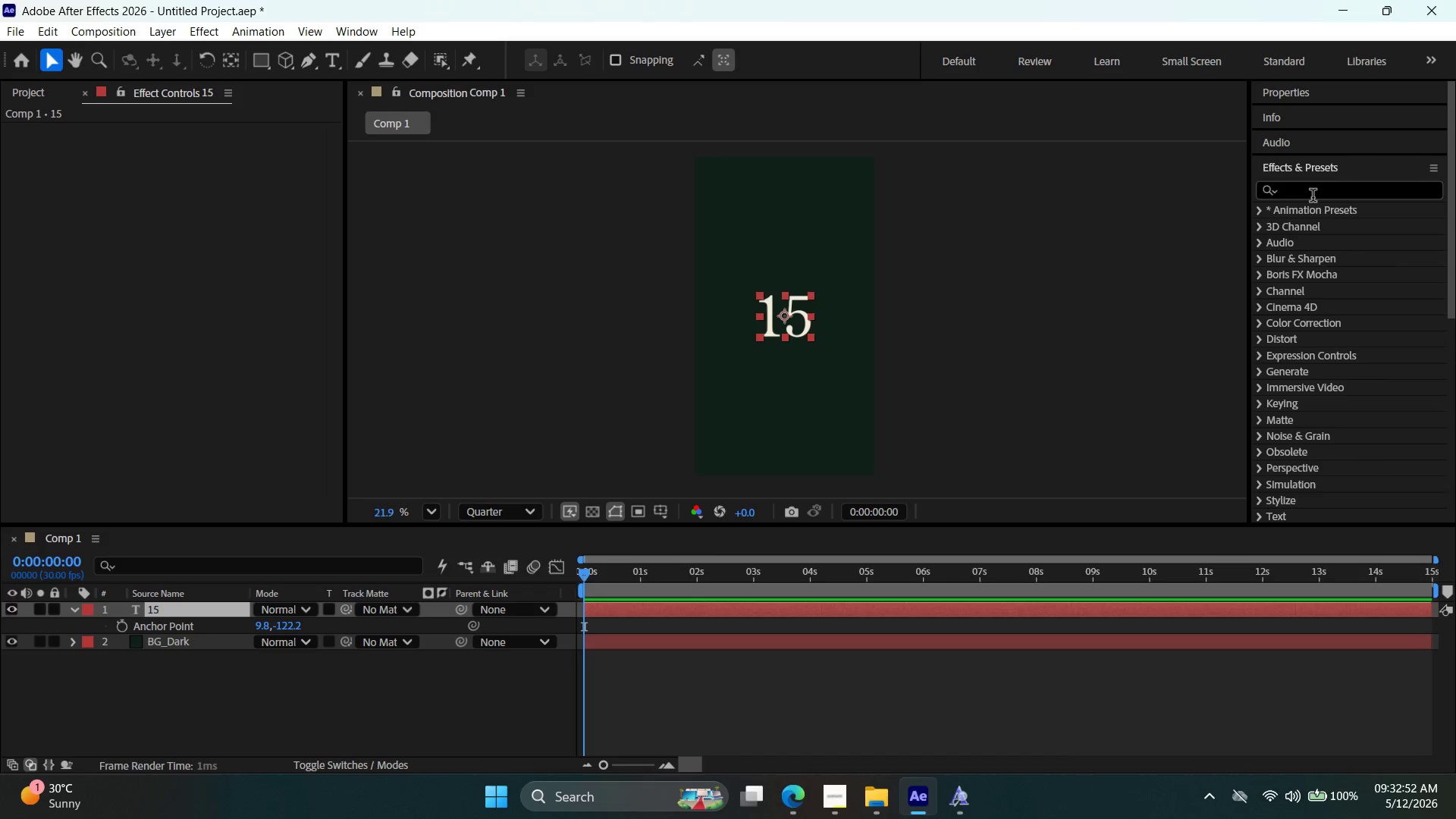 
left_click([1313, 197])
 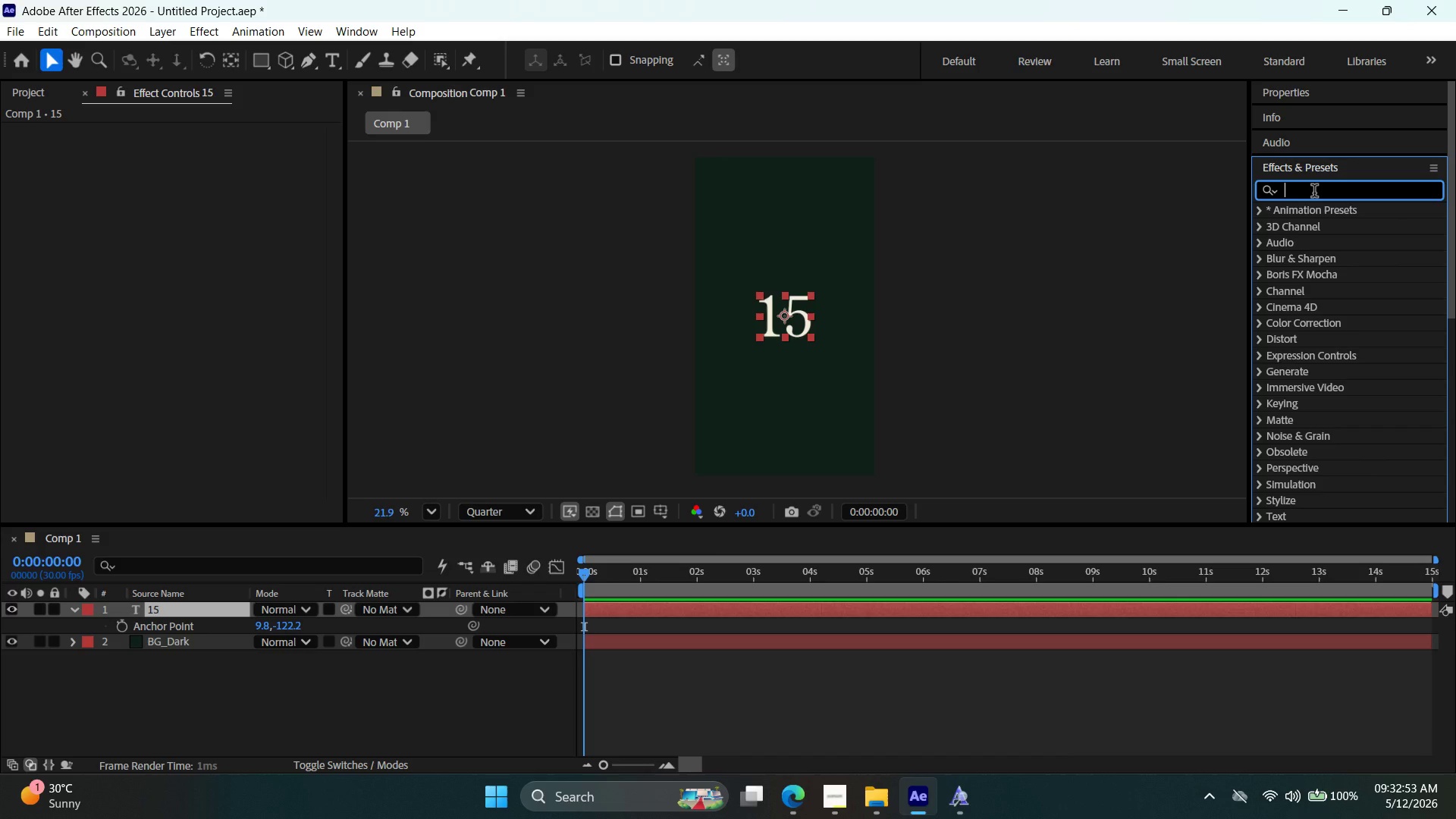 
type(sou)
key(Backspace)
key(Backspace)
key(Backspace)
key(Backspace)
 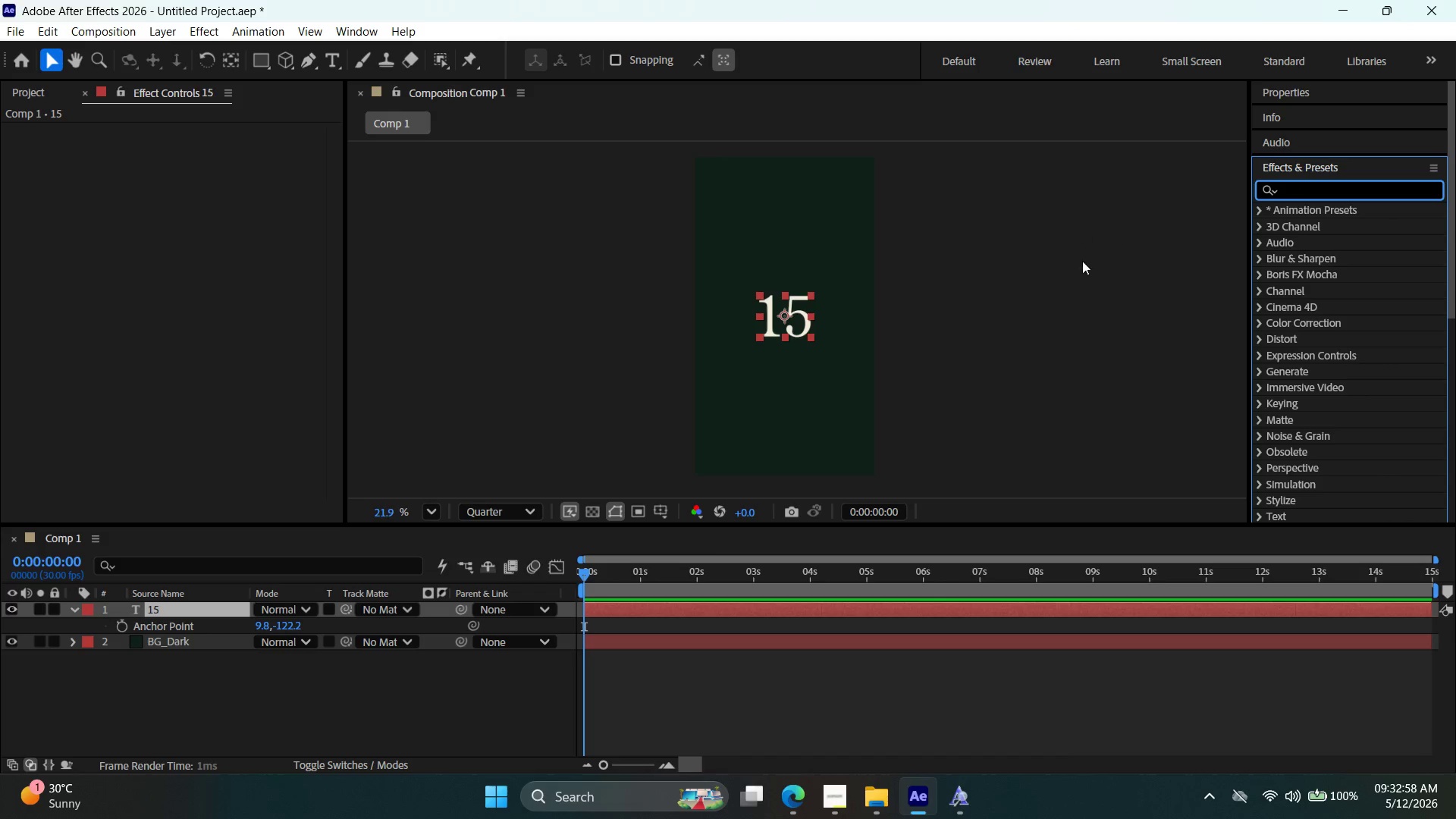 
left_click([1090, 284])
 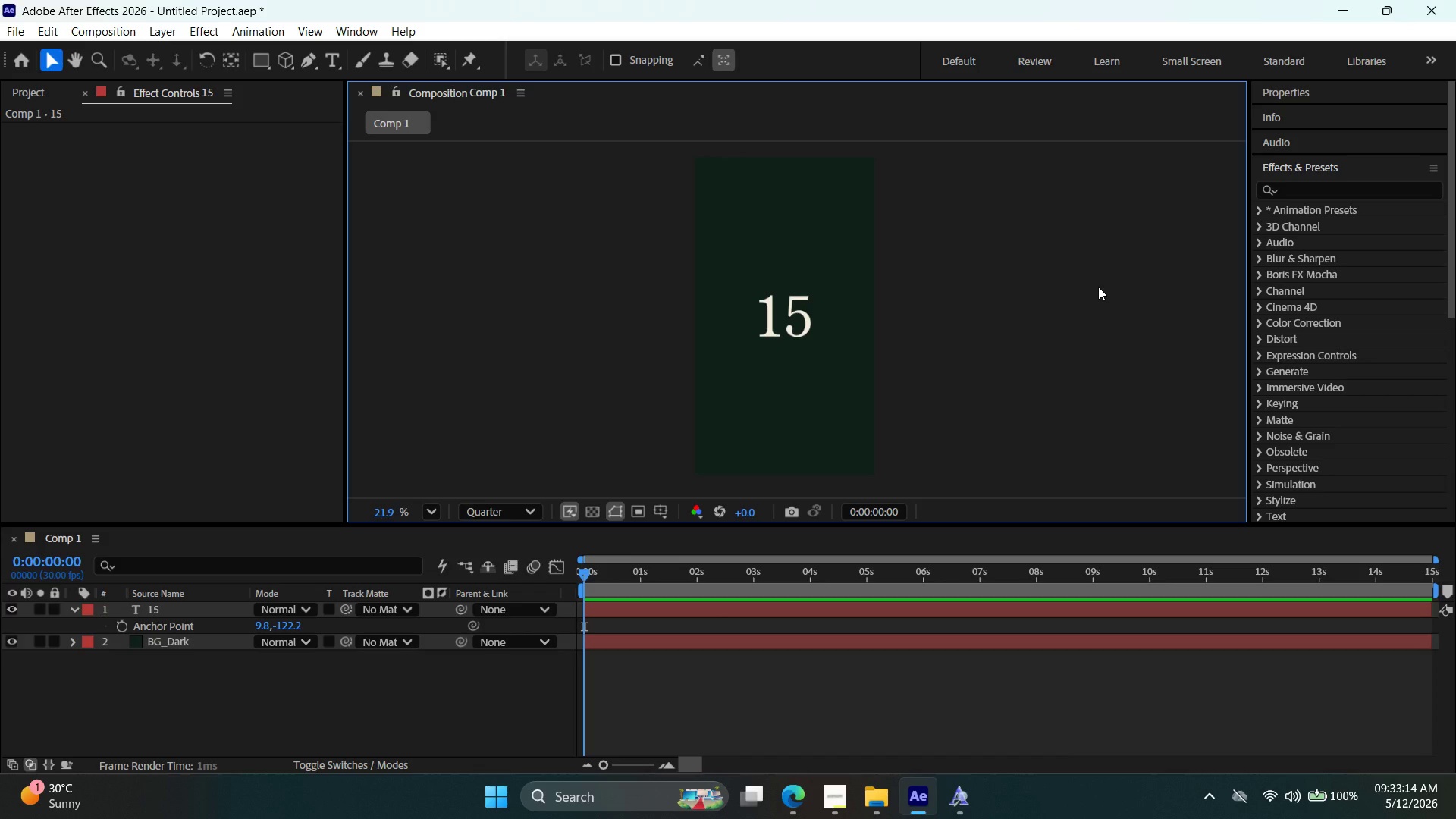 
wait(20.75)
 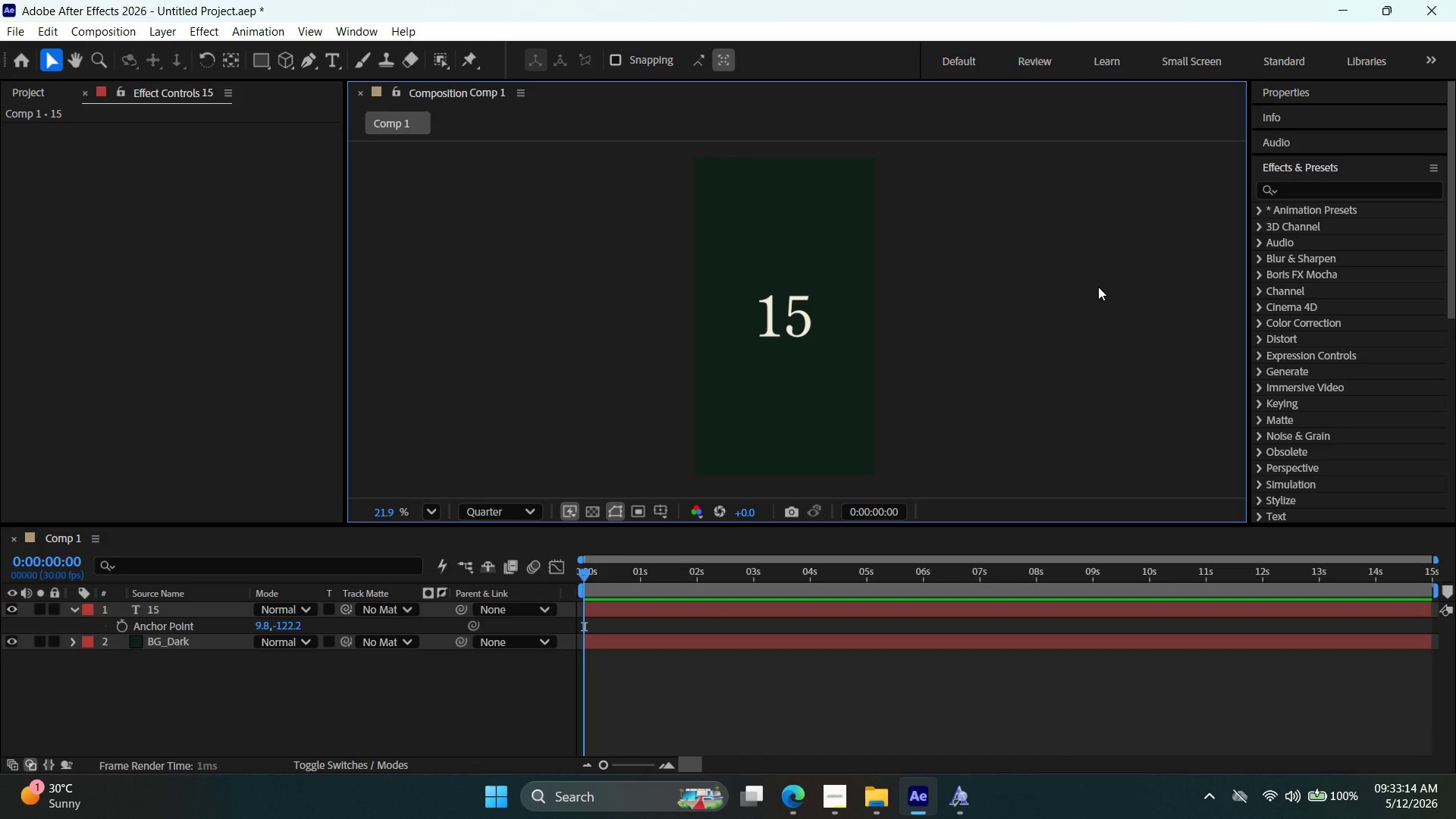 
left_click([1106, 326])
 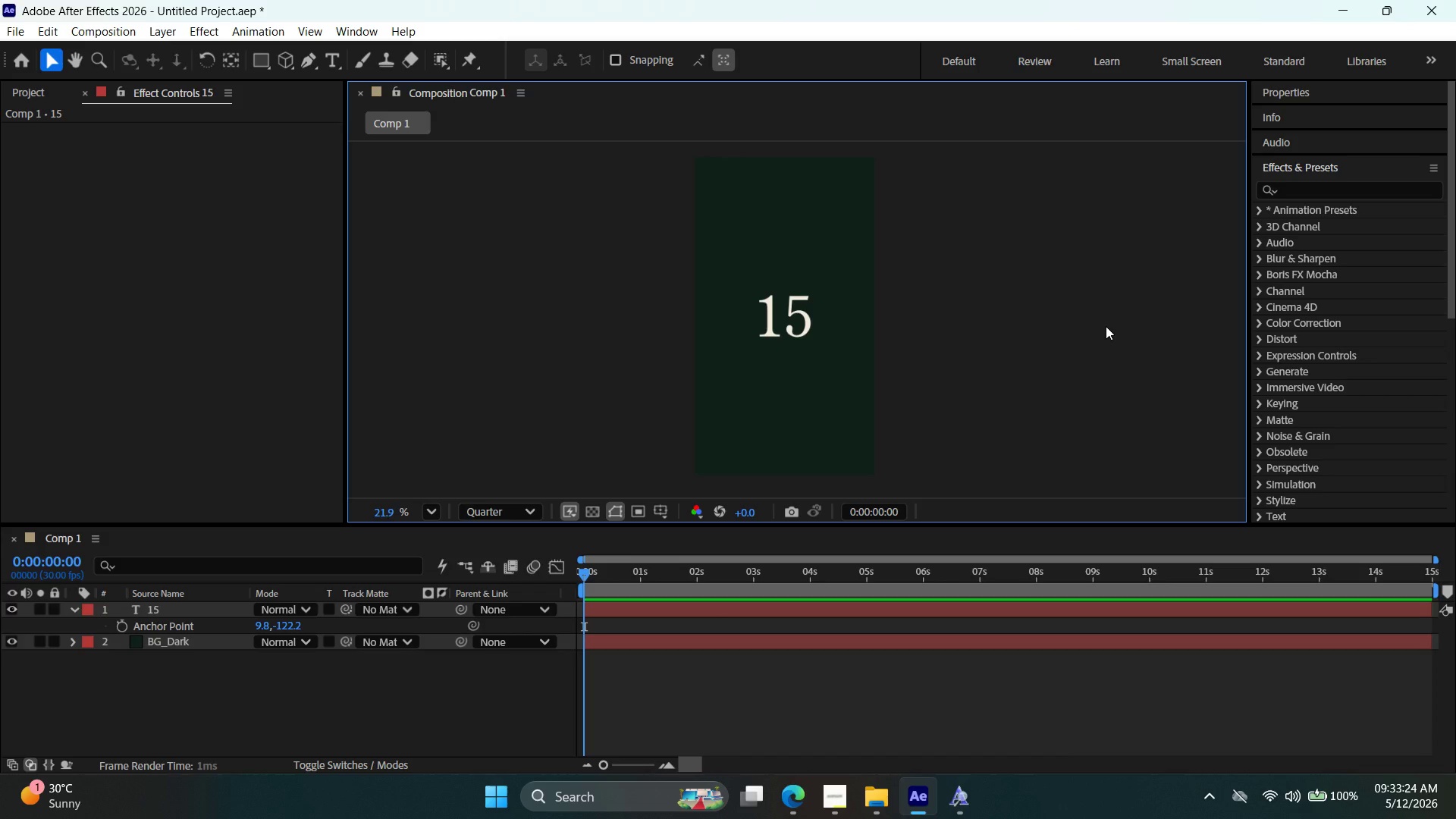 
wait(9.83)
 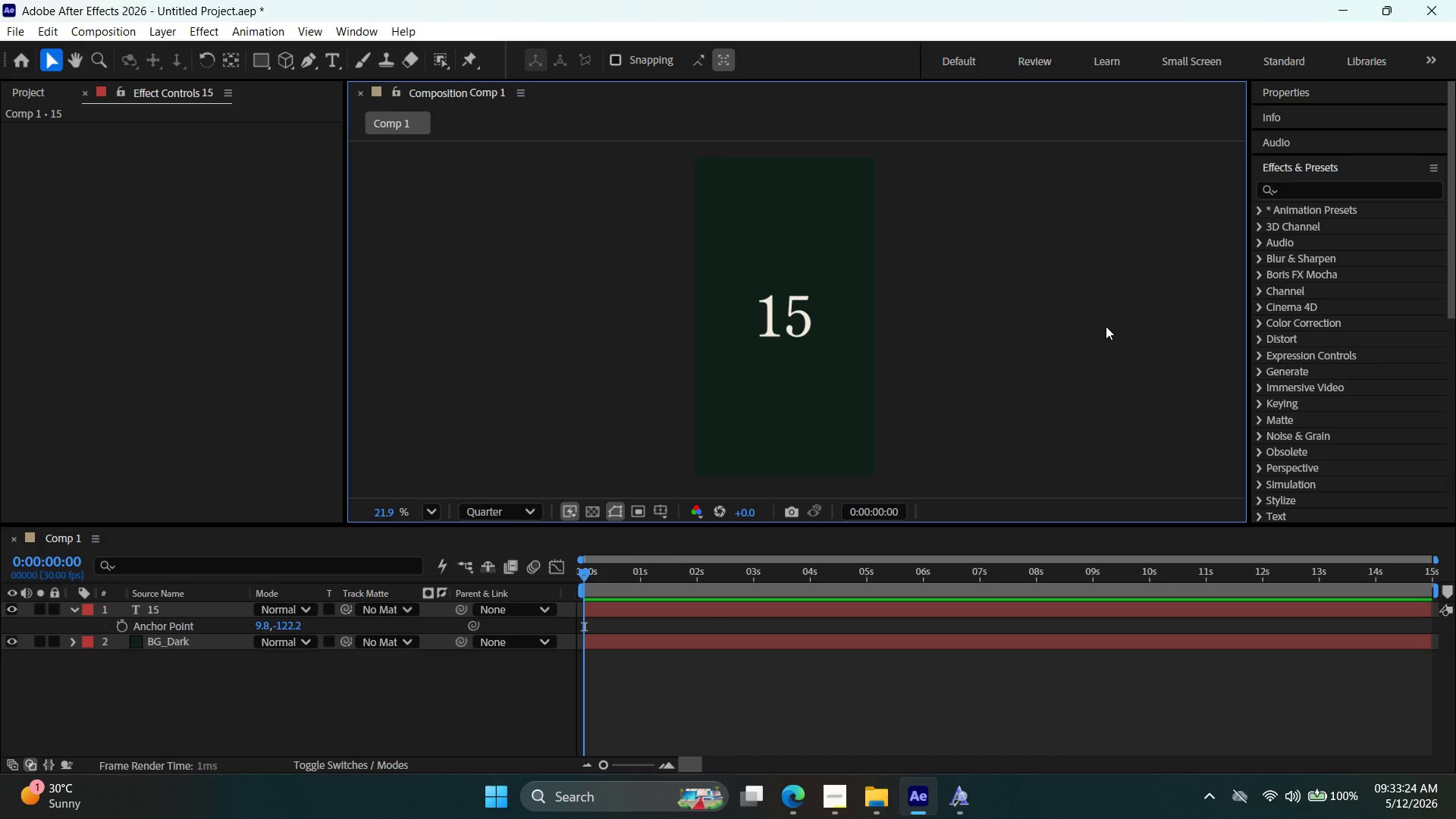 
left_click([731, 607])
 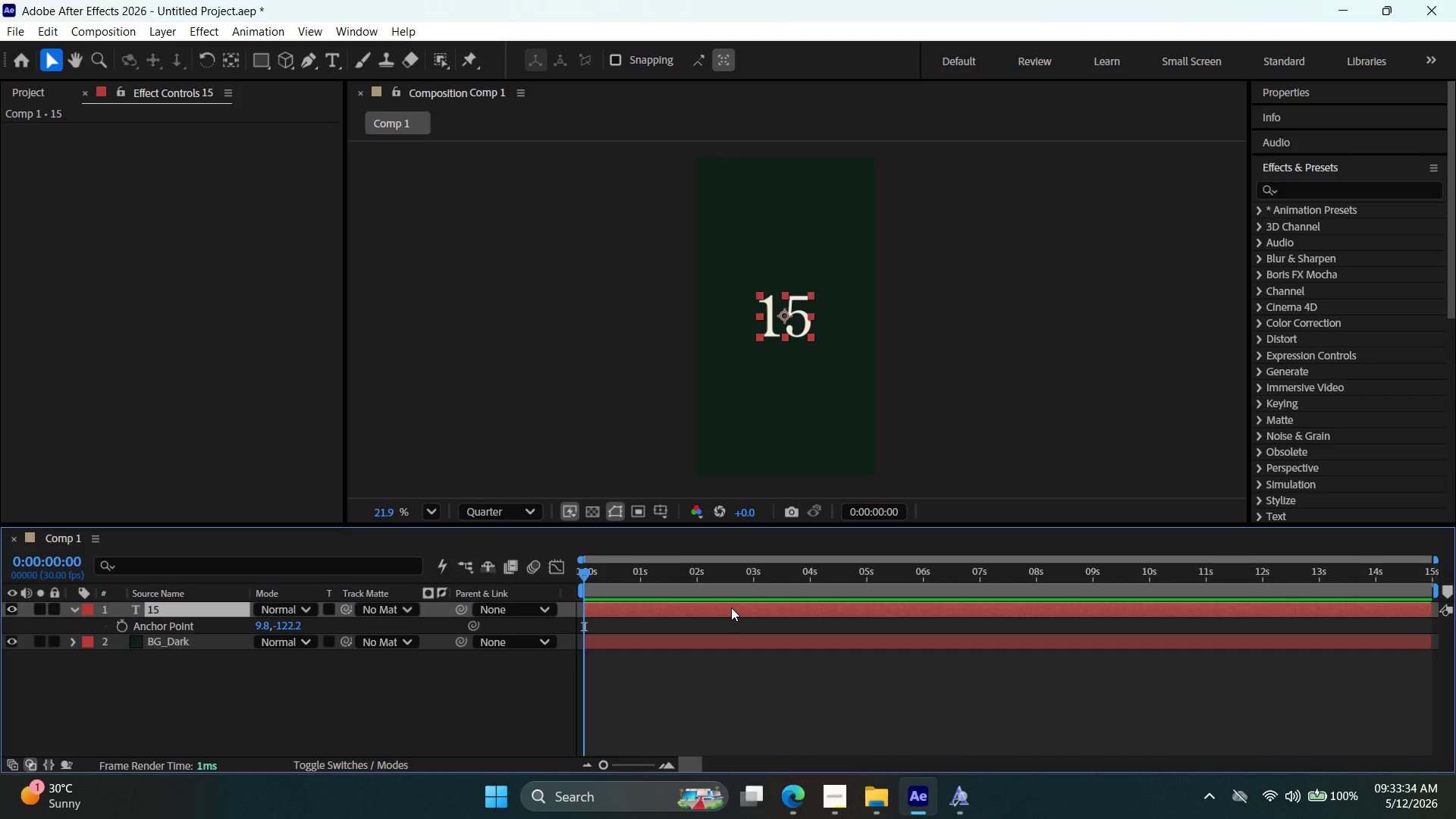 
wait(6.78)
 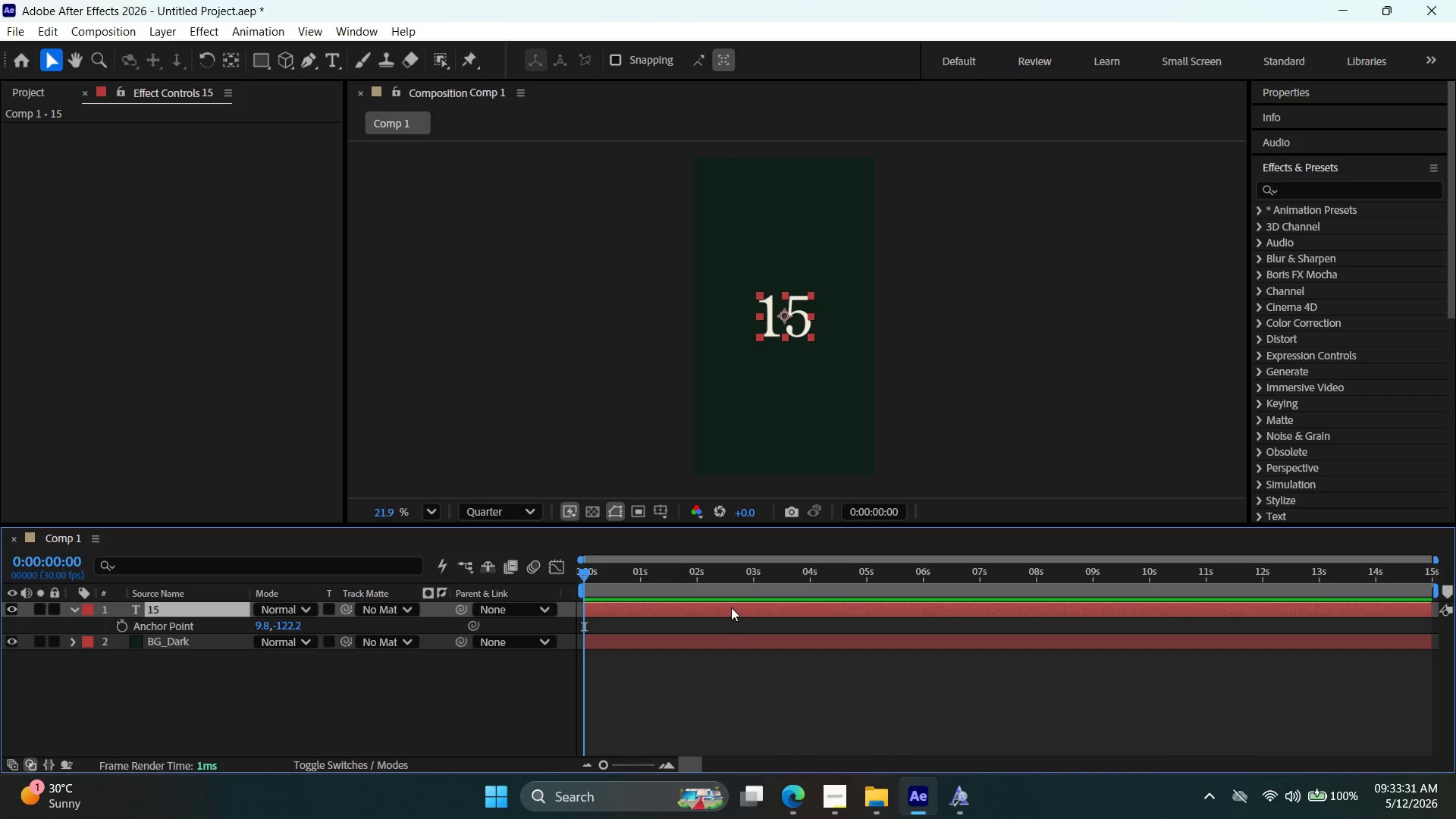 
type(aaaaaaaaaaaaaaaaaaaaa)
 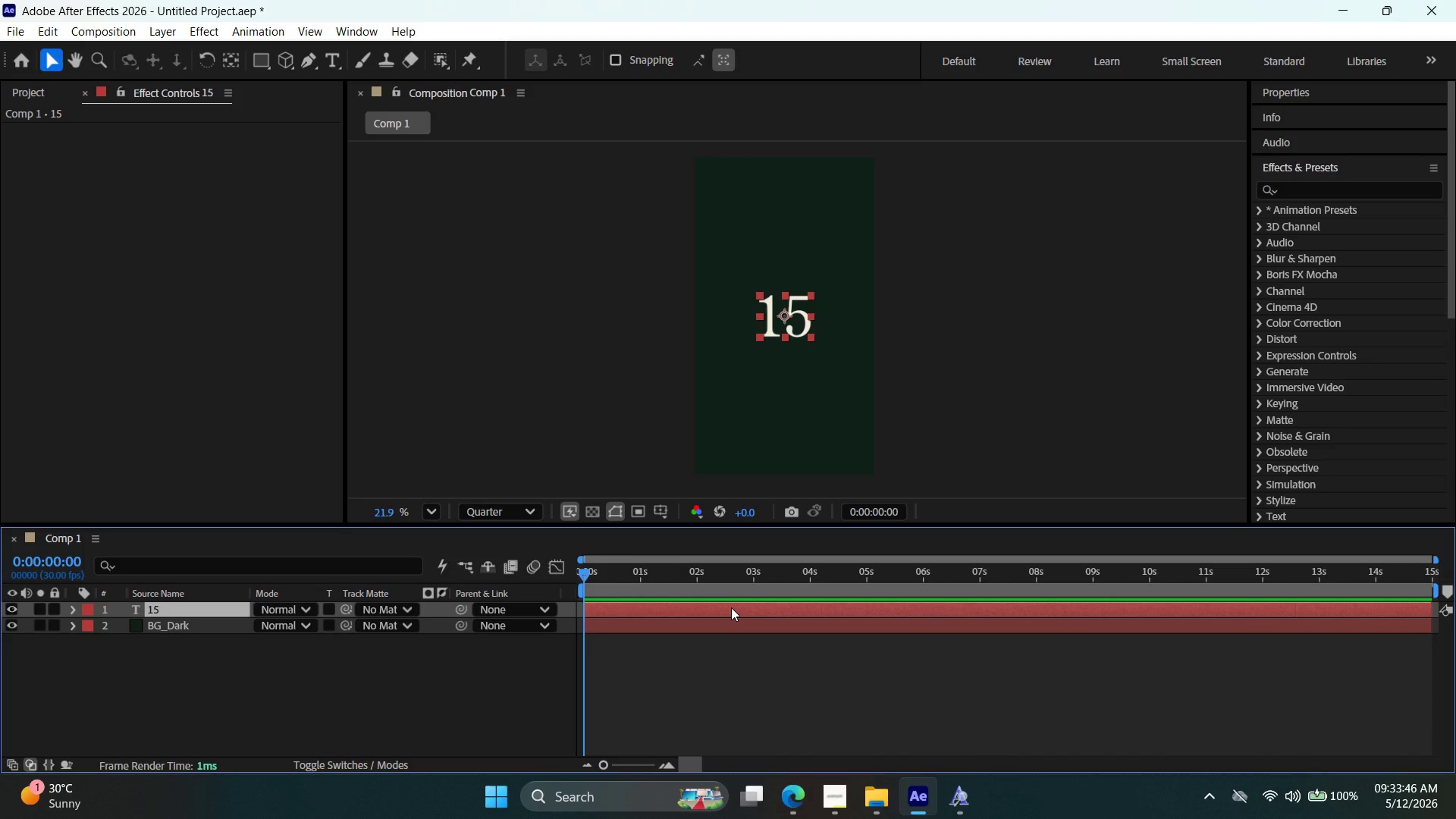 
wait(6.56)
 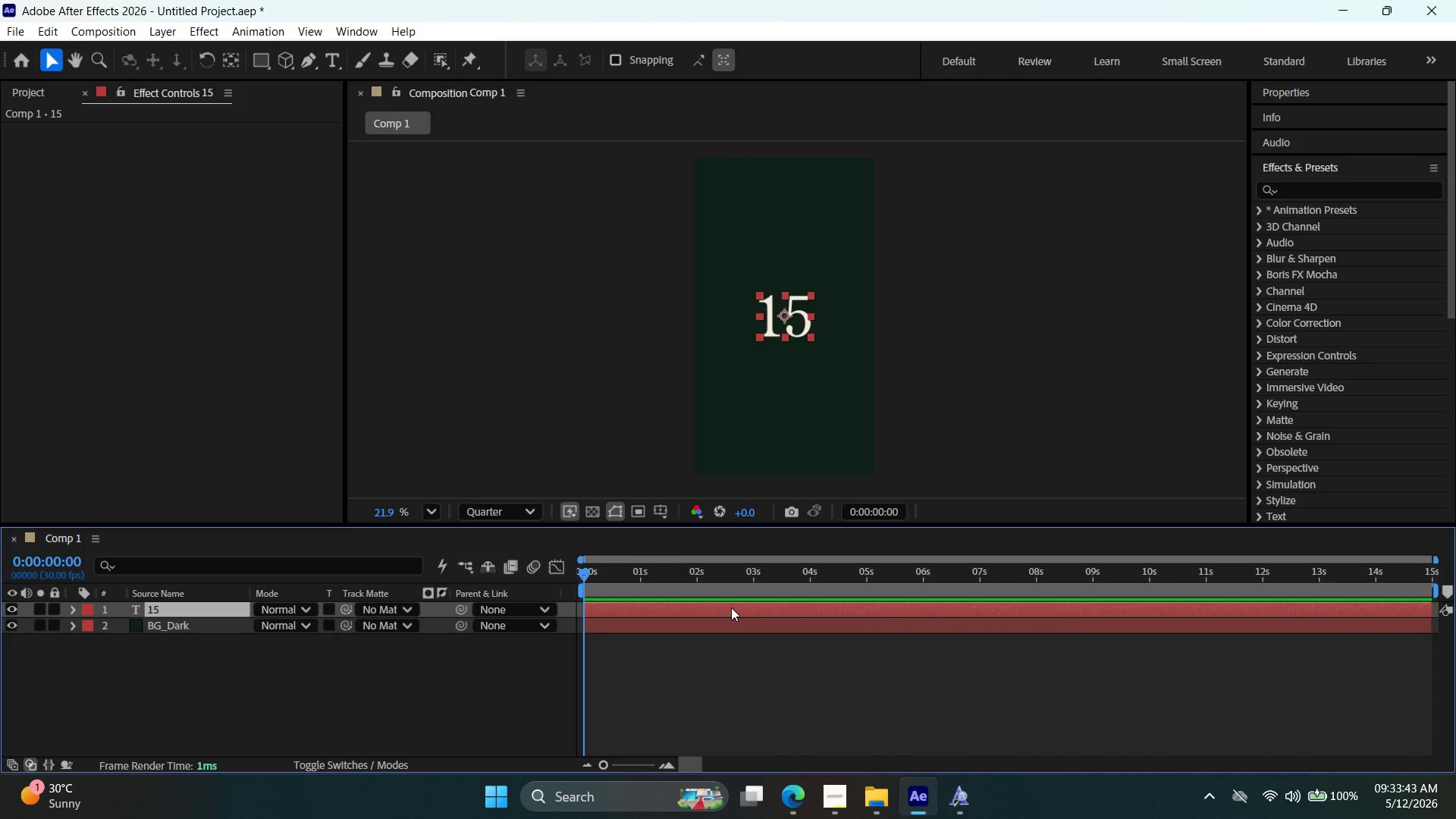 
left_click([1439, 67])
 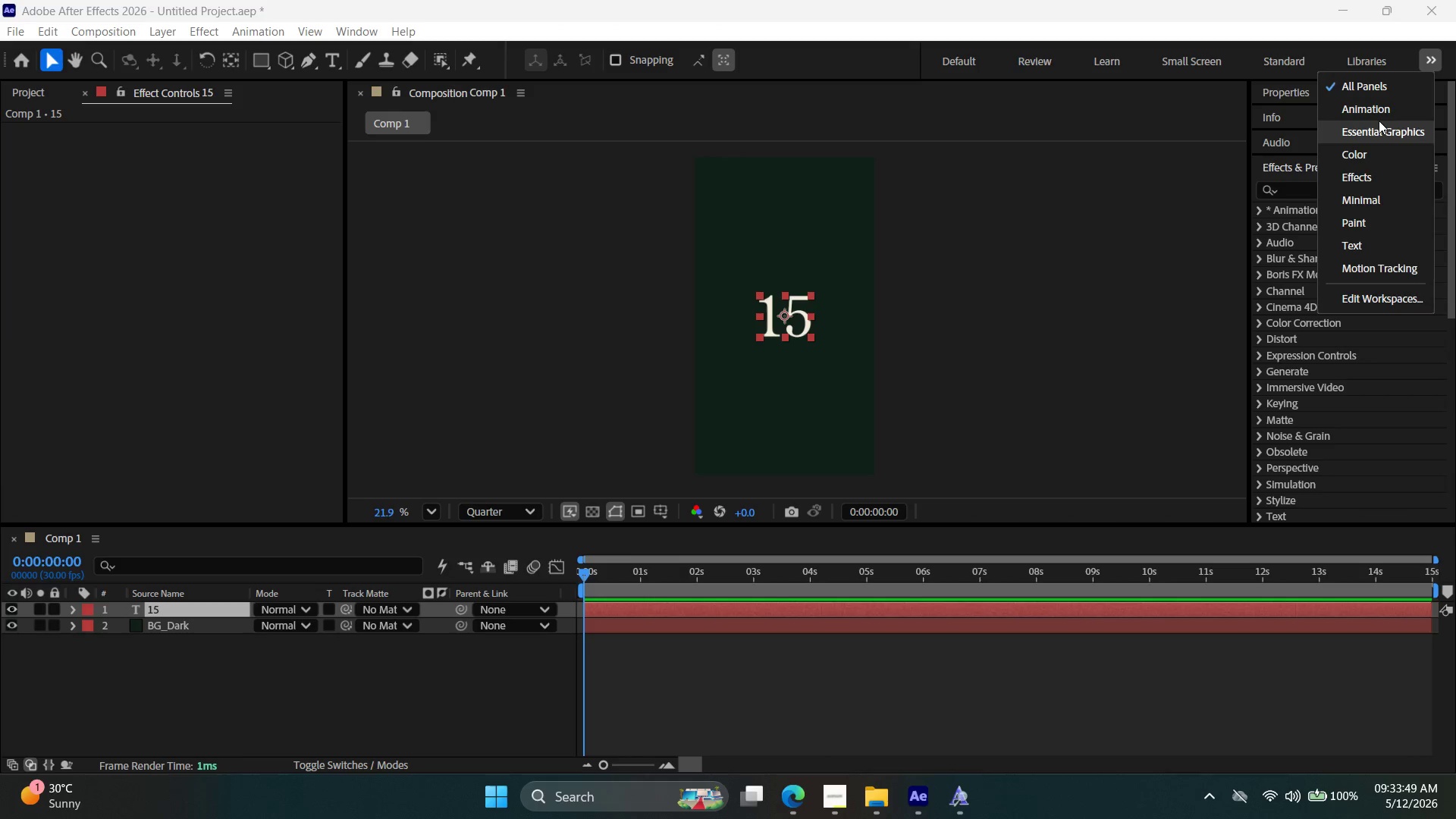 
left_click([1379, 128])
 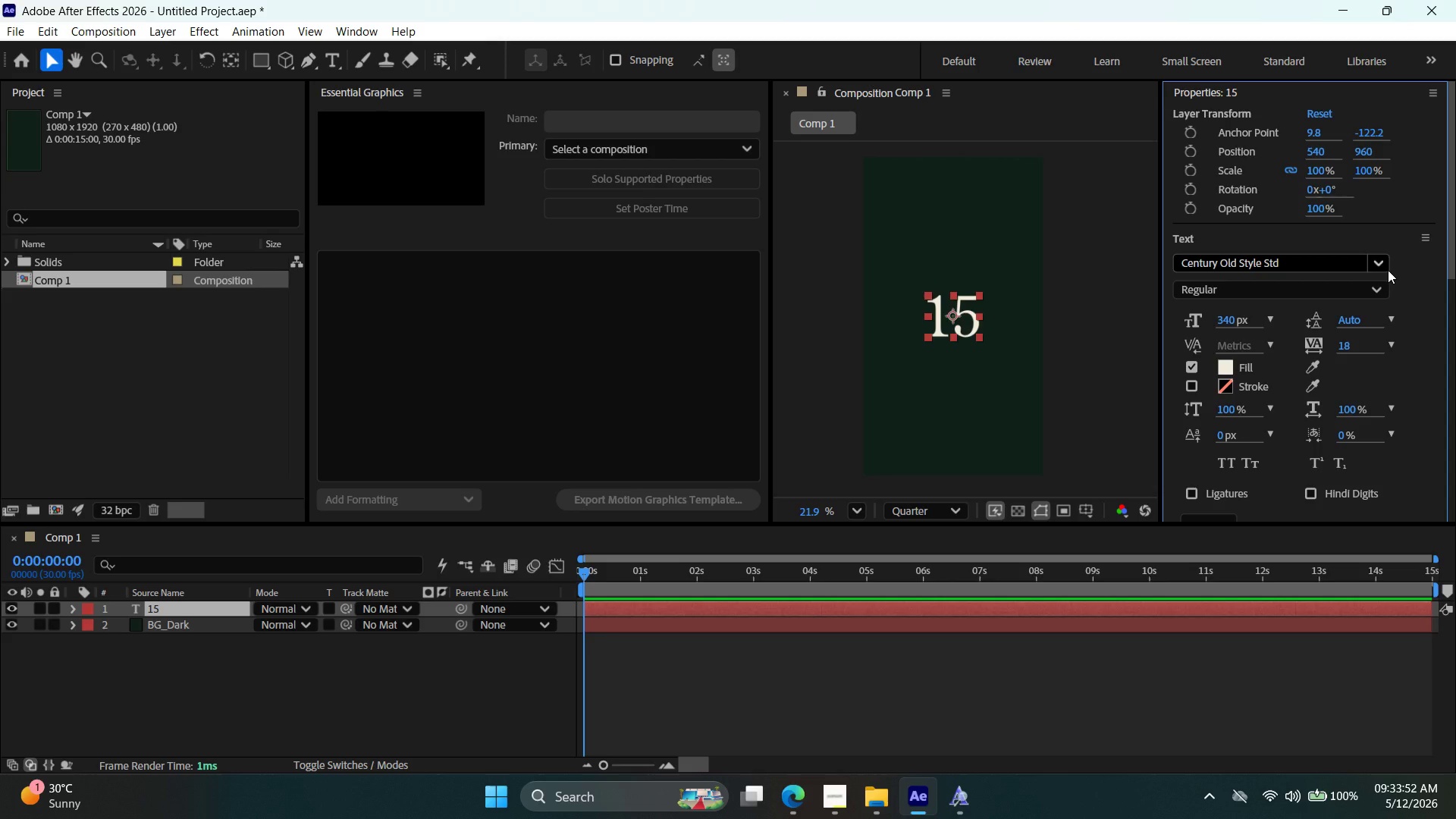 
scroll: coordinate [1391, 276], scroll_direction: down, amount: 7.0
 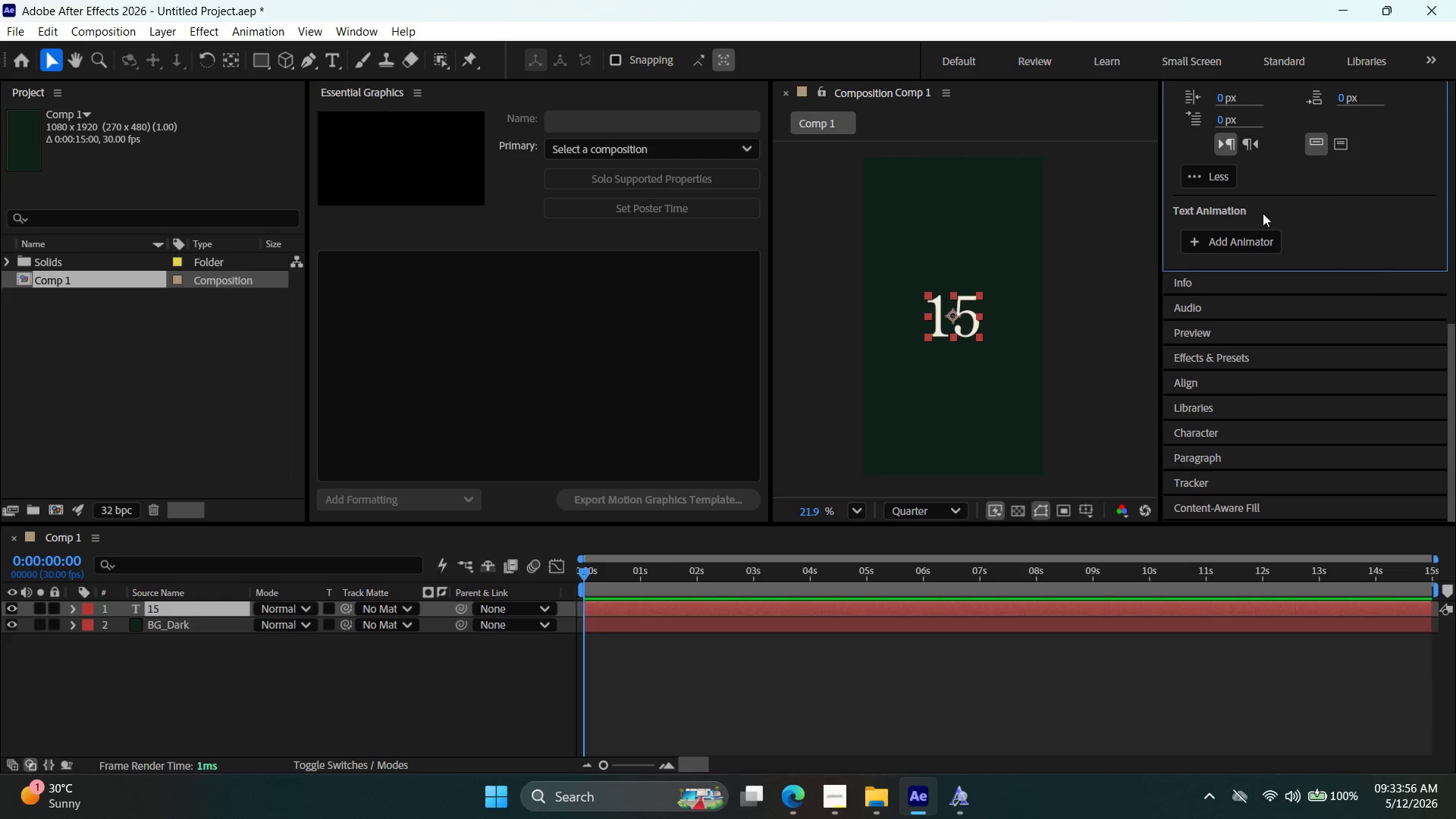 
left_click([1270, 239])
 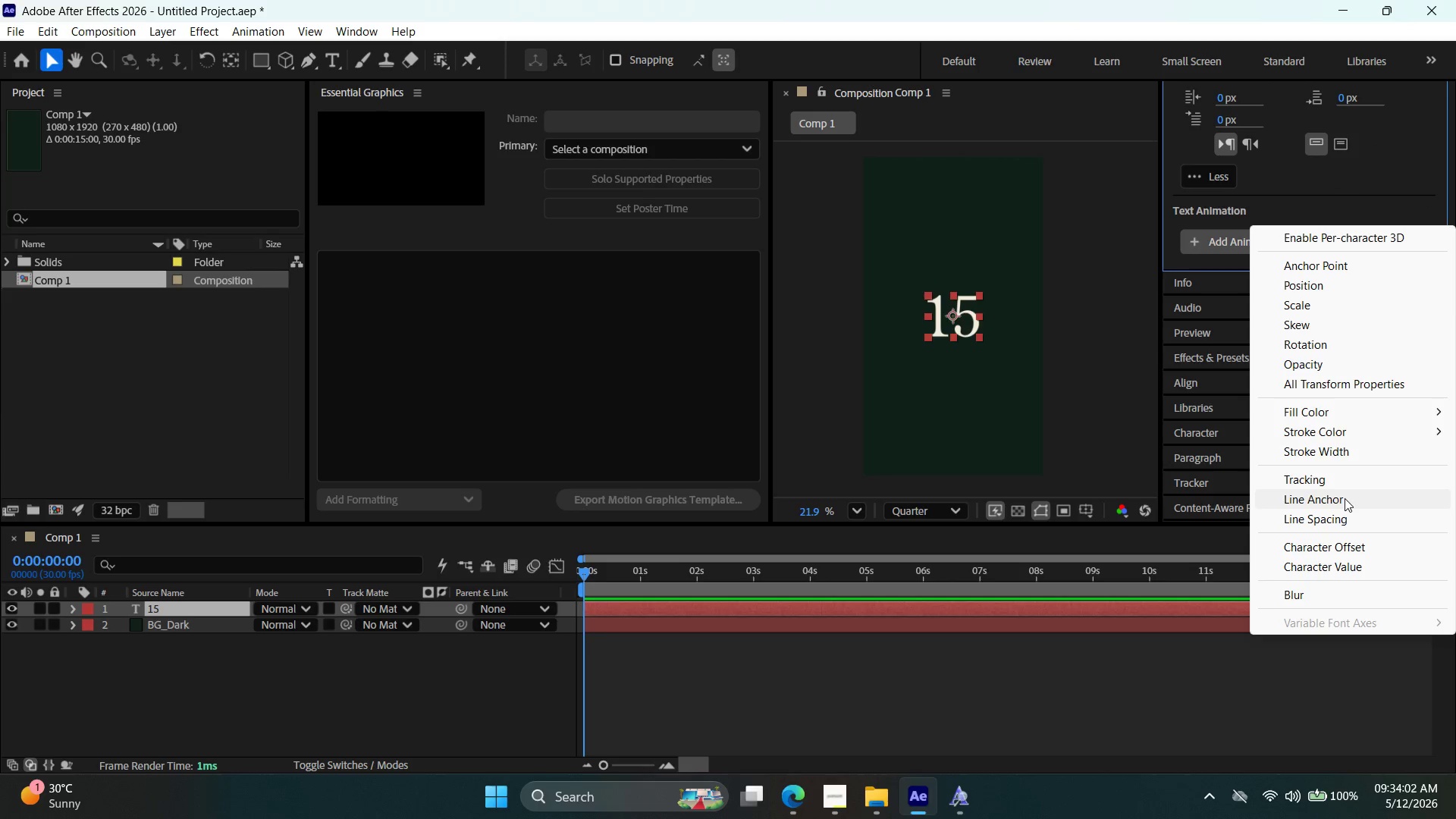 
wait(6.58)
 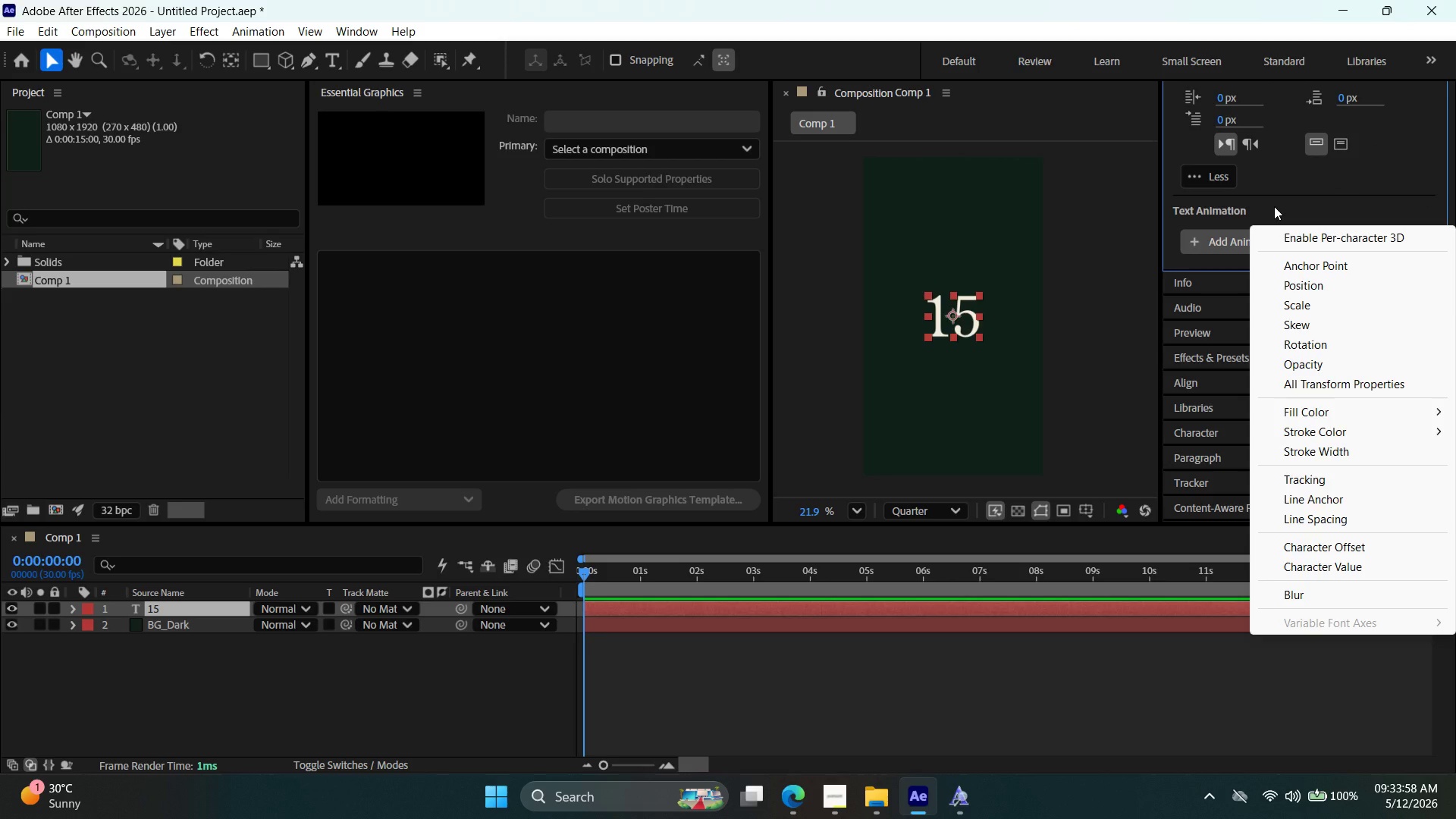 
left_click([1276, 188])
 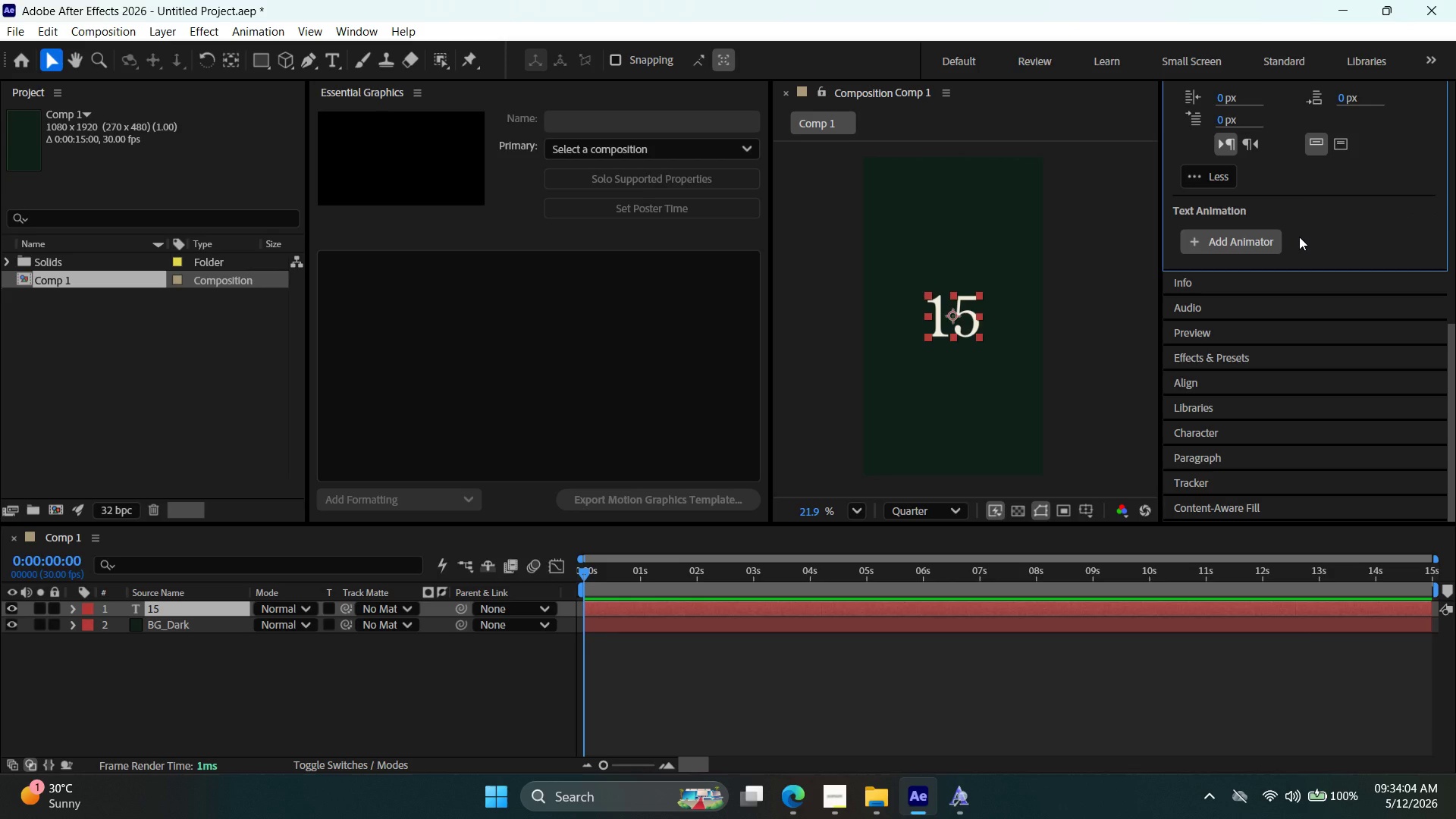 
scroll: coordinate [1300, 238], scroll_direction: down, amount: 4.0
 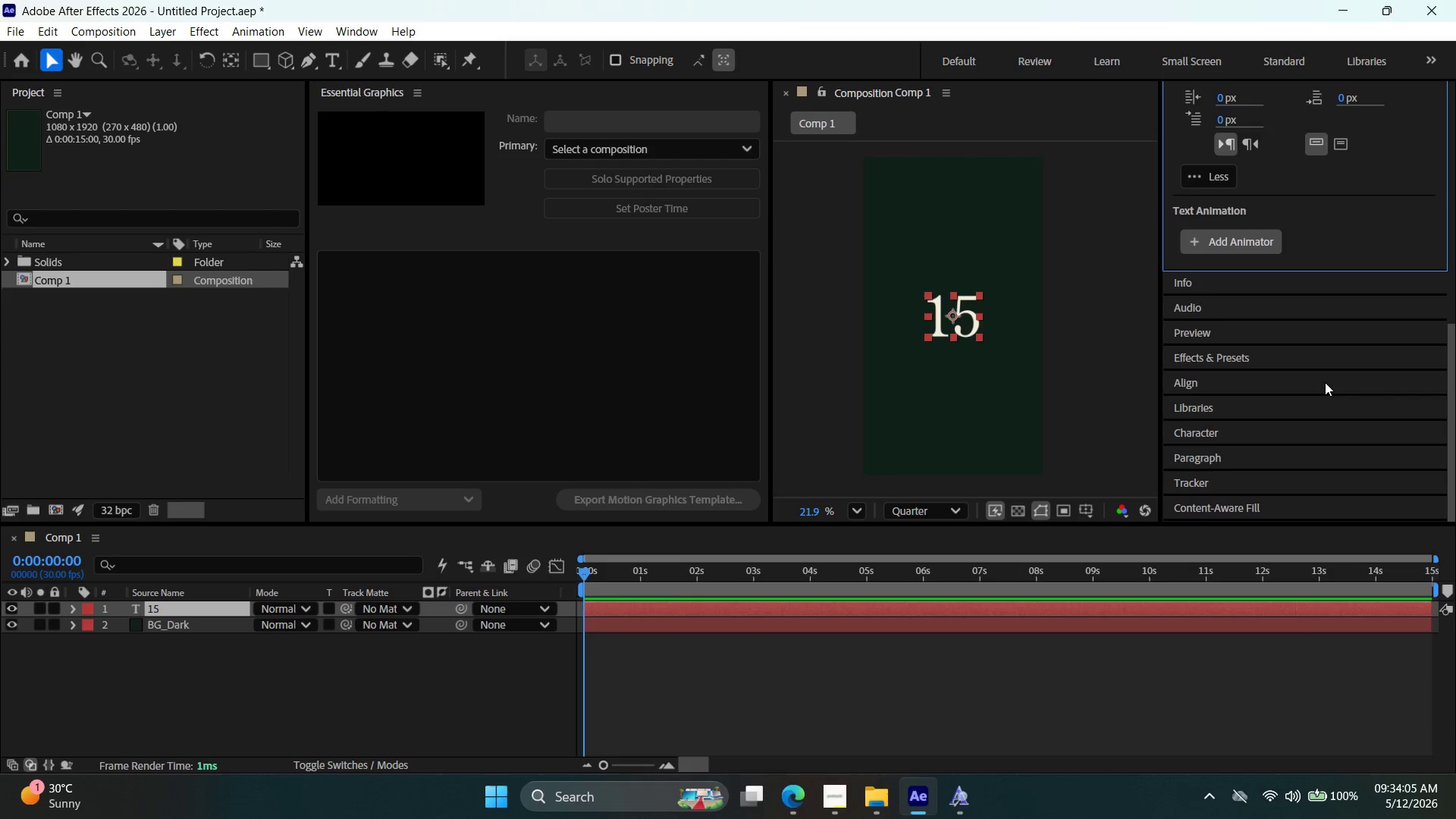 
scroll: coordinate [1325, 386], scroll_direction: up, amount: 5.0
 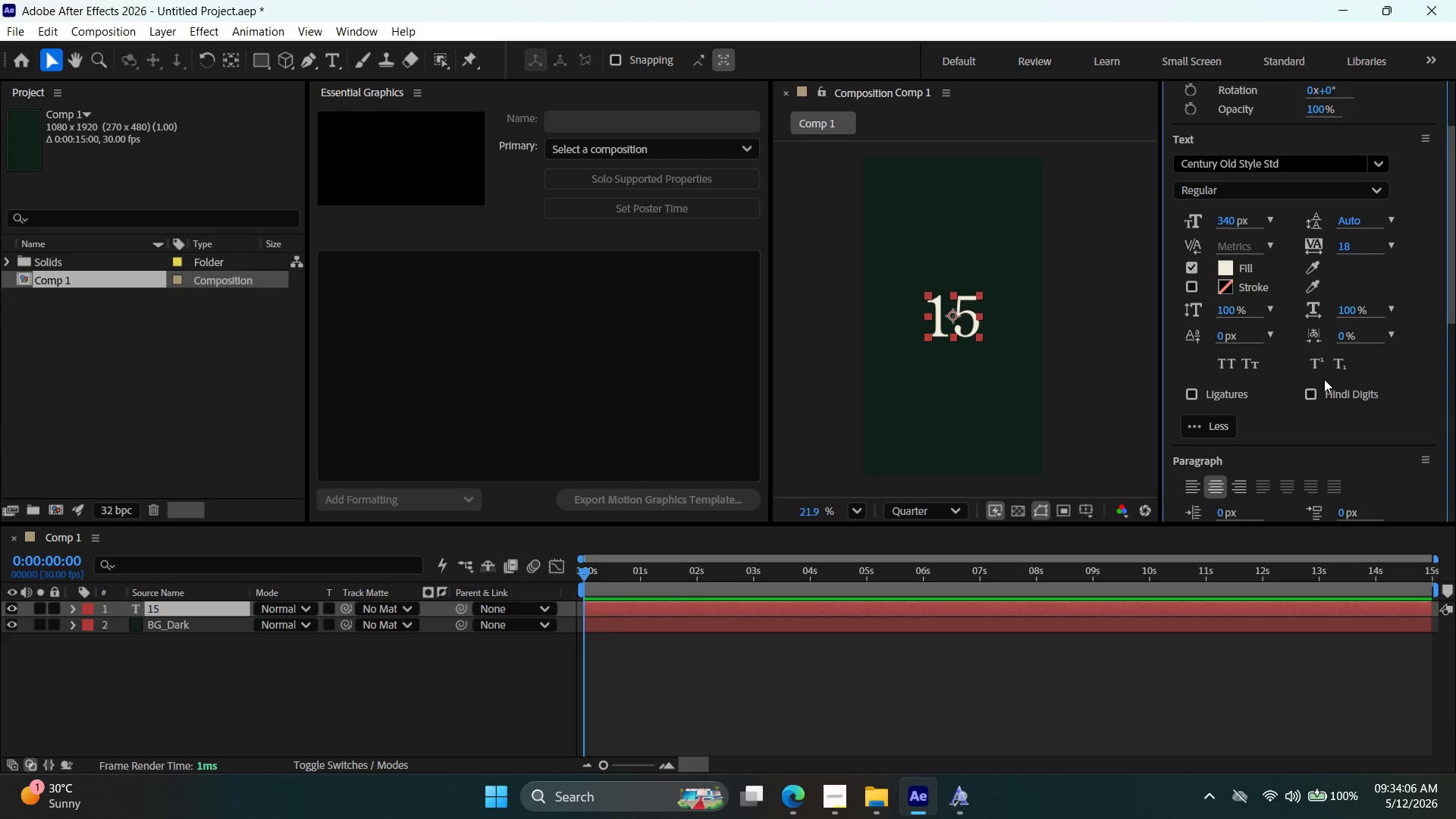 
scroll: coordinate [1324, 378], scroll_direction: down, amount: 3.0
 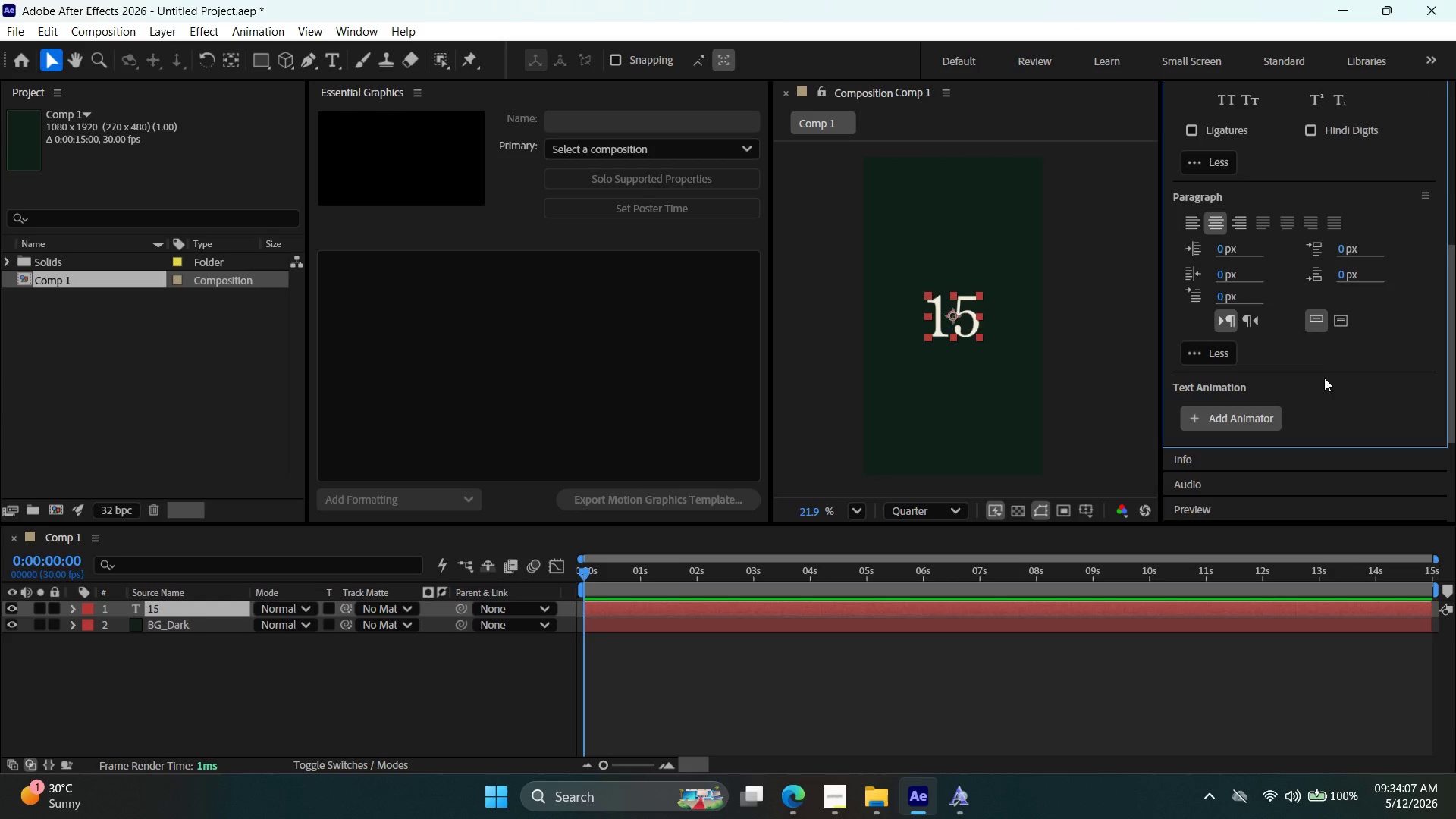 
scroll: coordinate [1323, 373], scroll_direction: up, amount: 4.0
 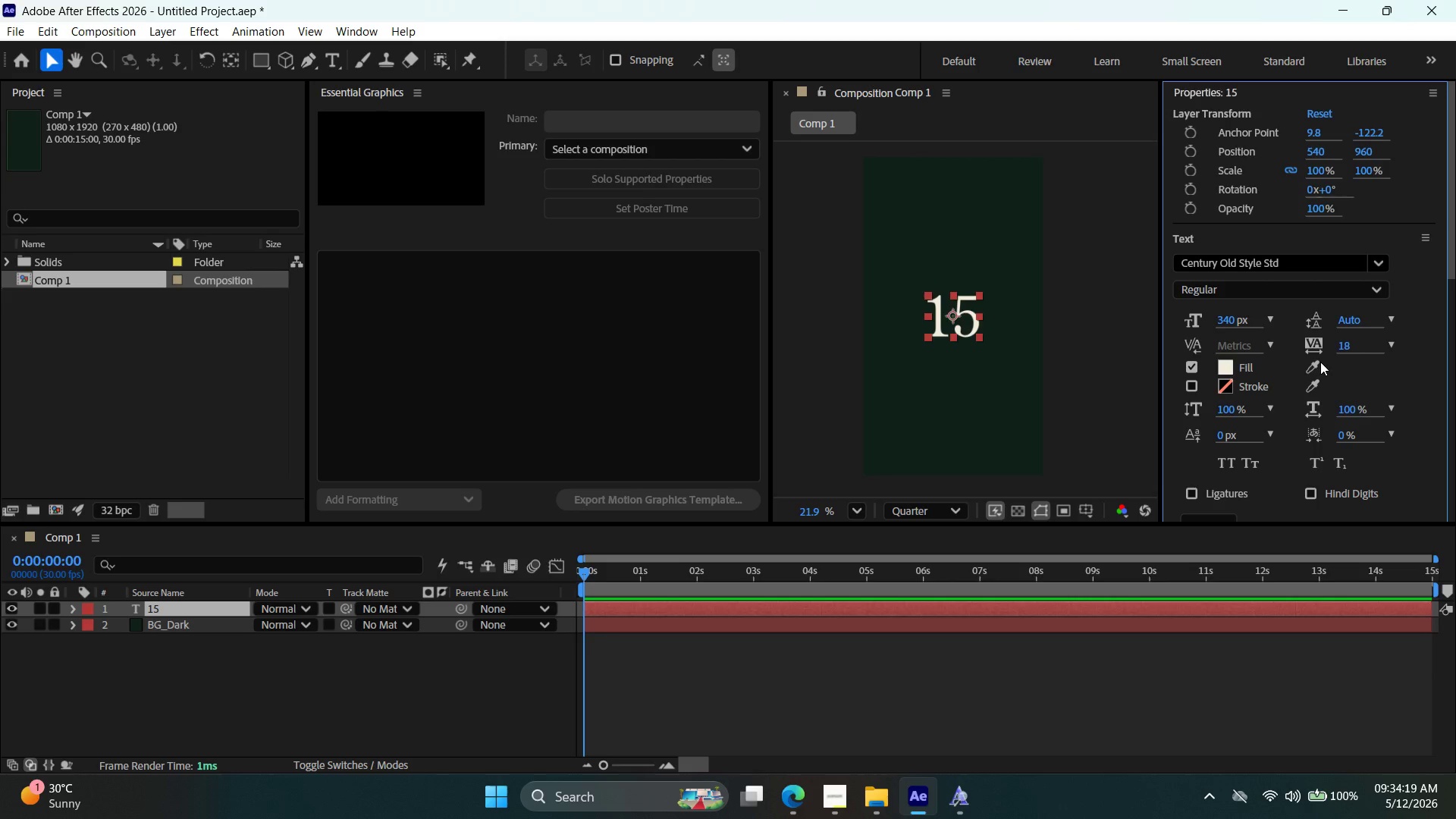 
wait(15.78)
 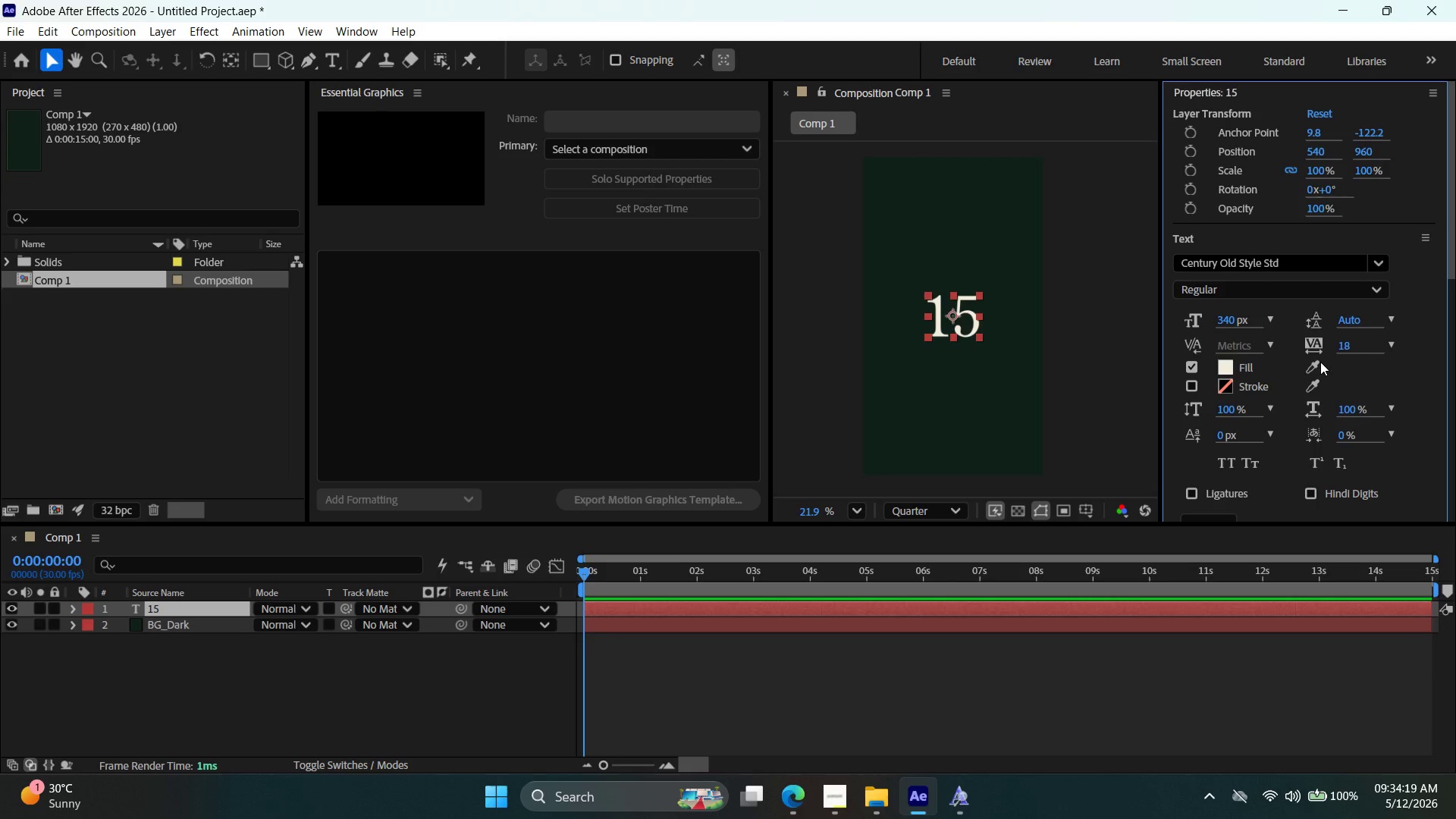 
scroll: coordinate [1339, 246], scroll_direction: down, amount: 7.0
 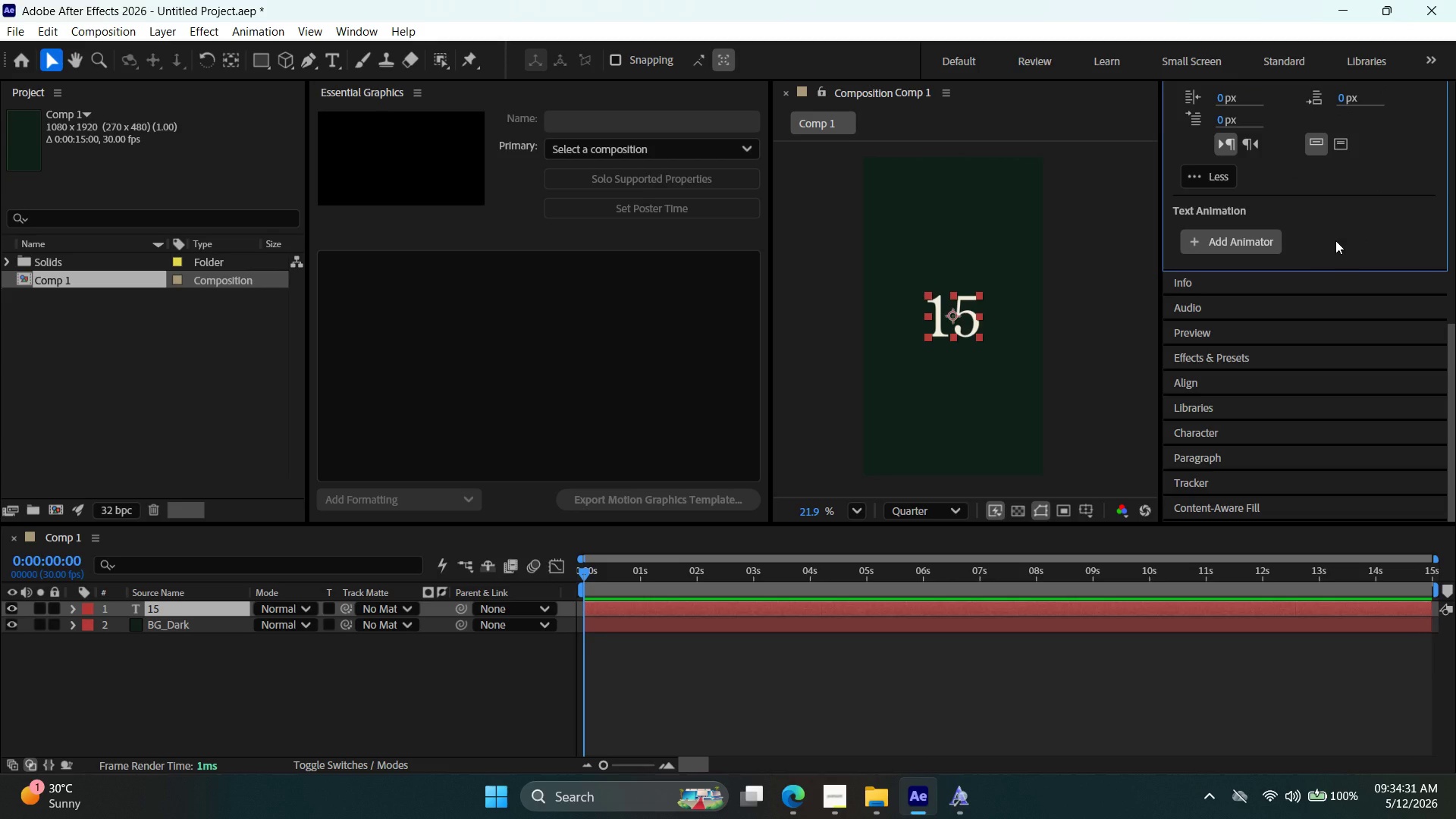 
wait(7.46)
 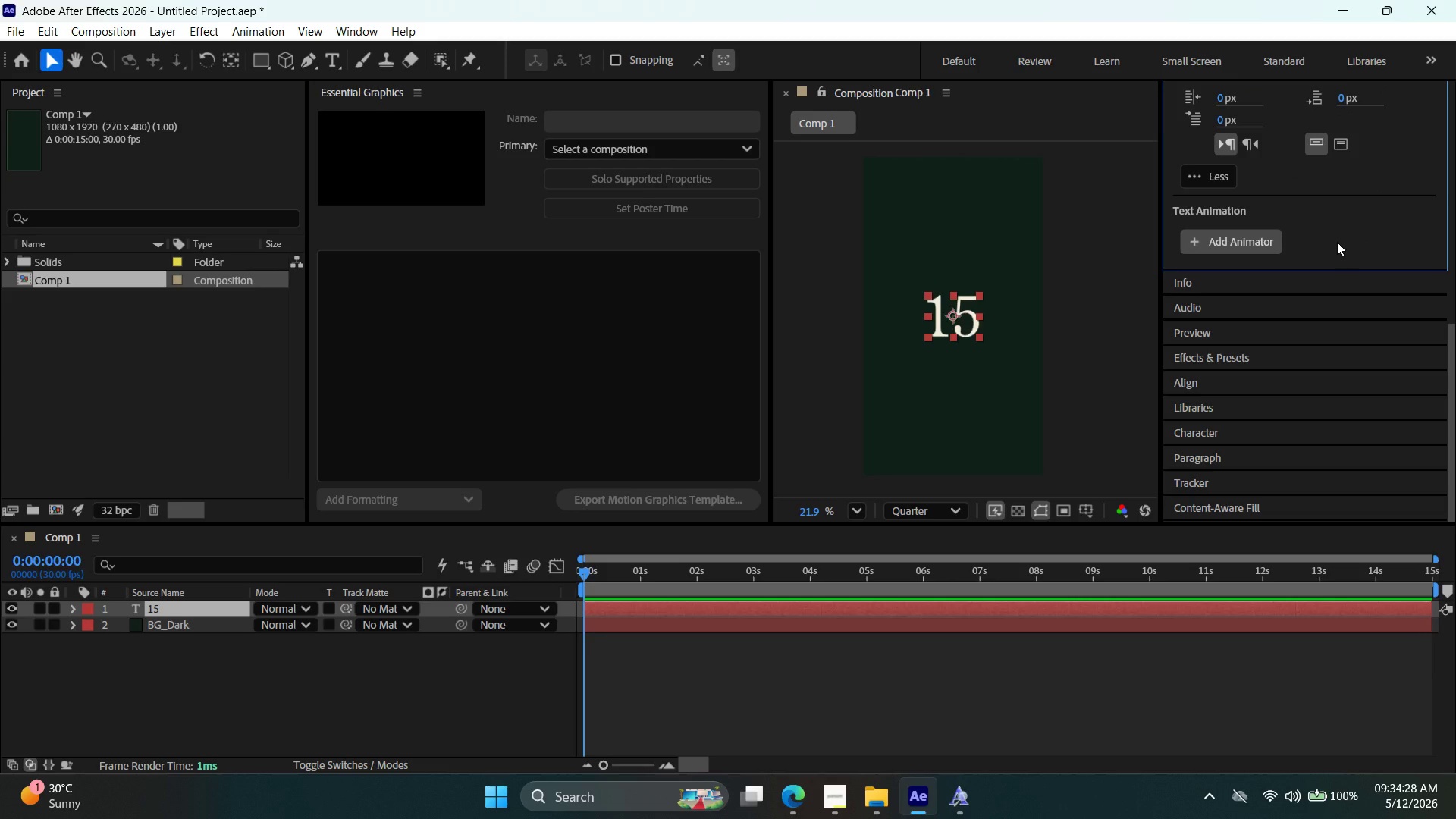 
right_click([838, 603])
 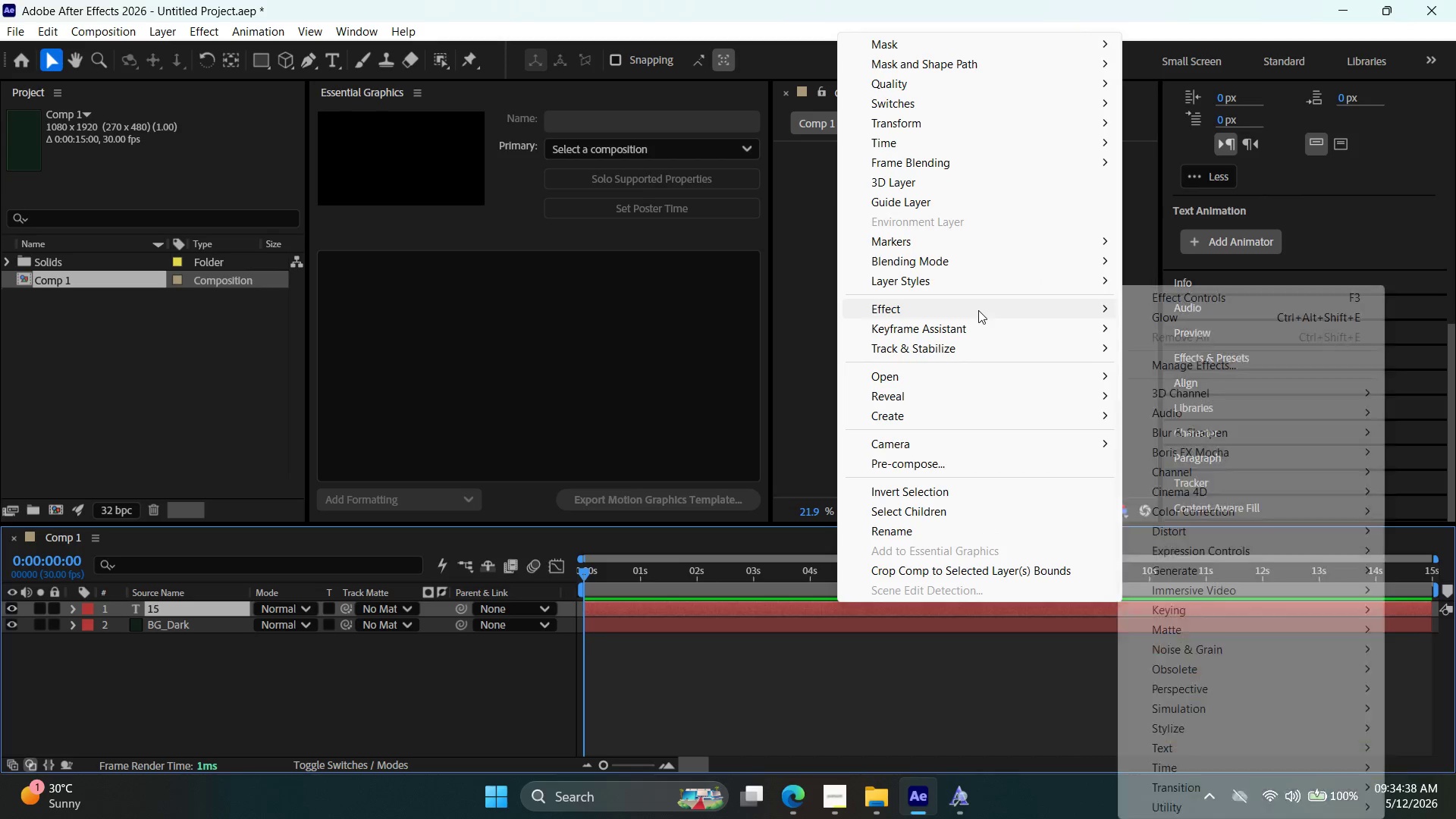 
wait(6.09)
 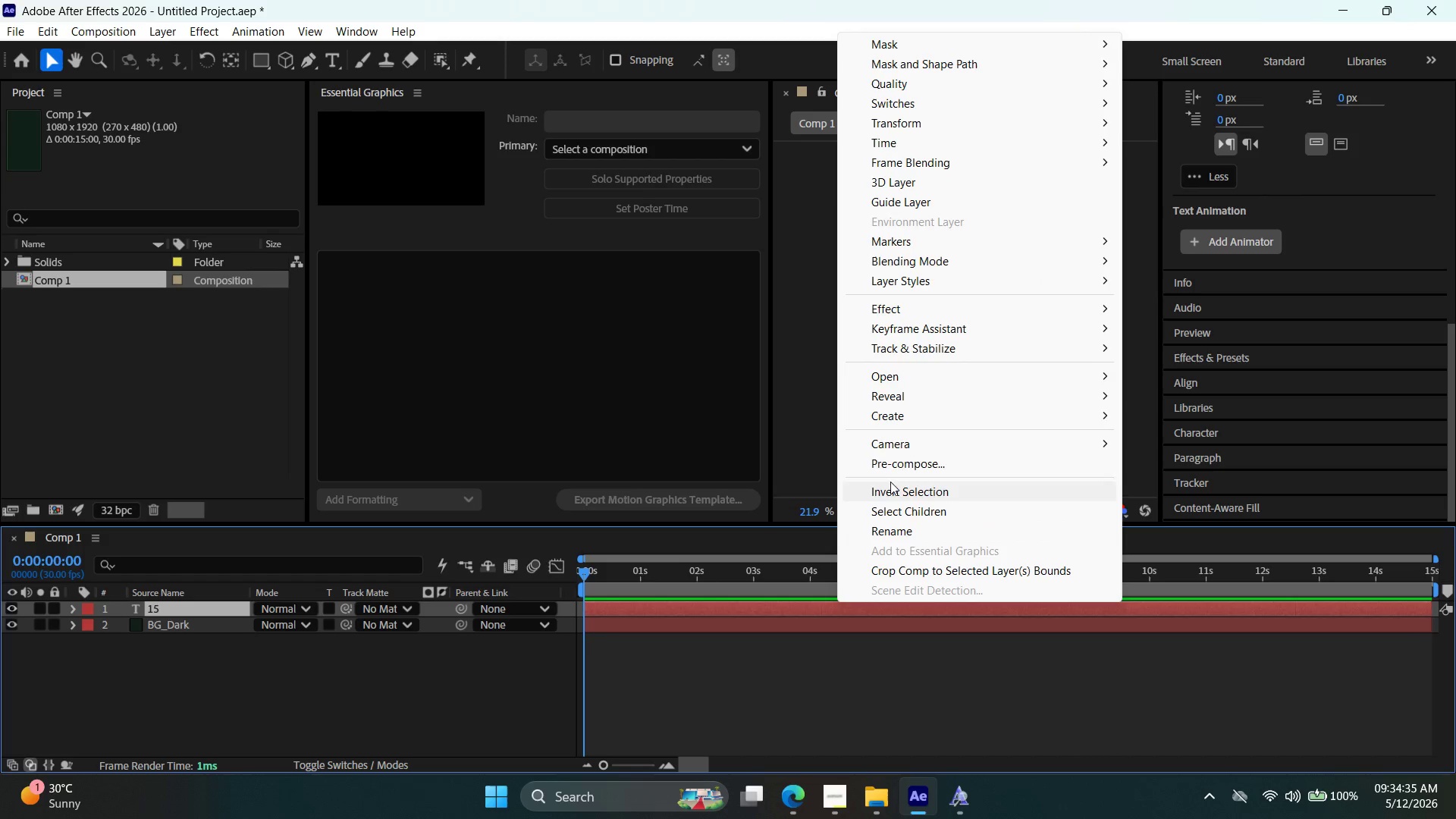 
left_click([692, 607])
 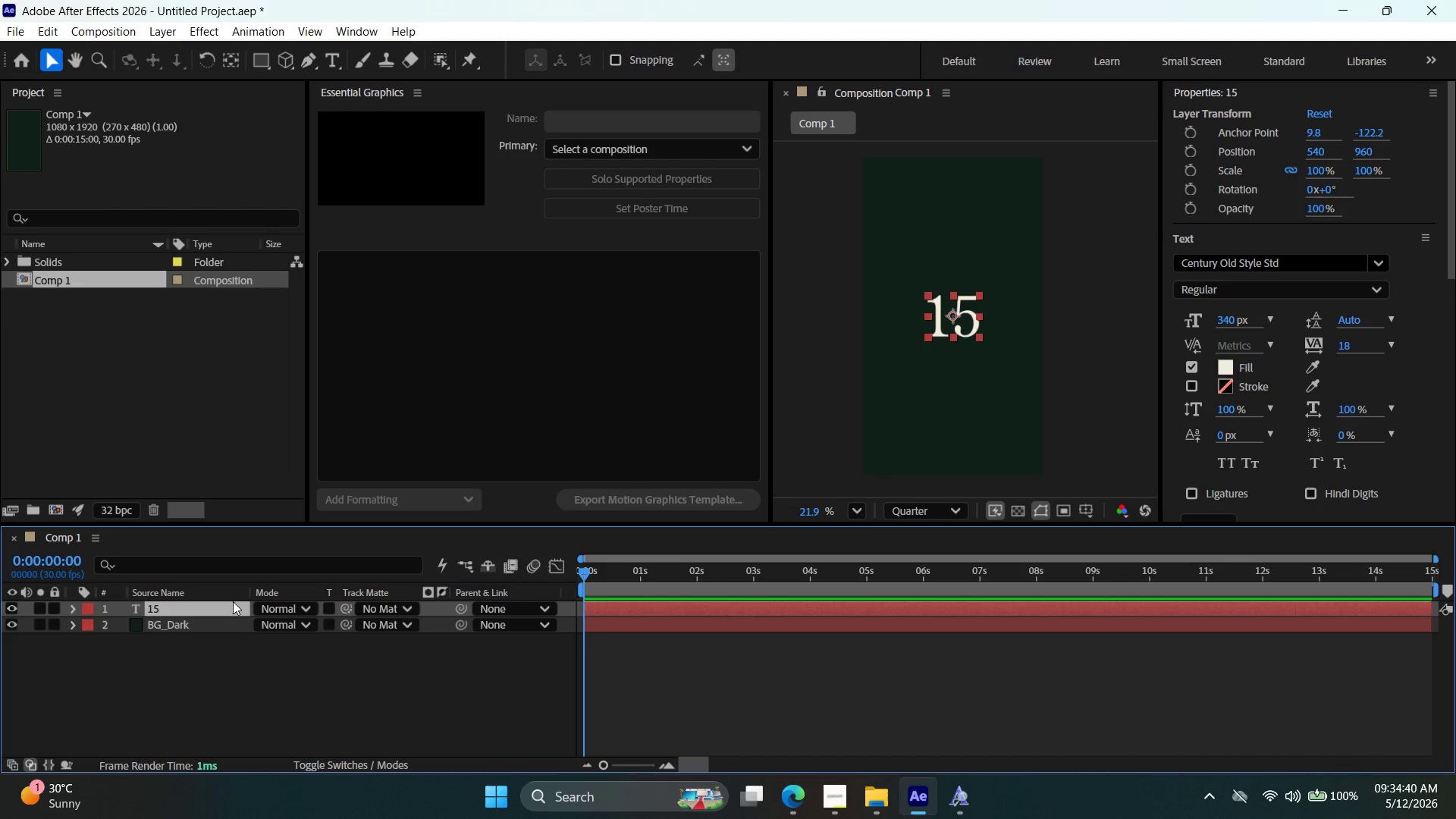 
right_click([232, 604])
 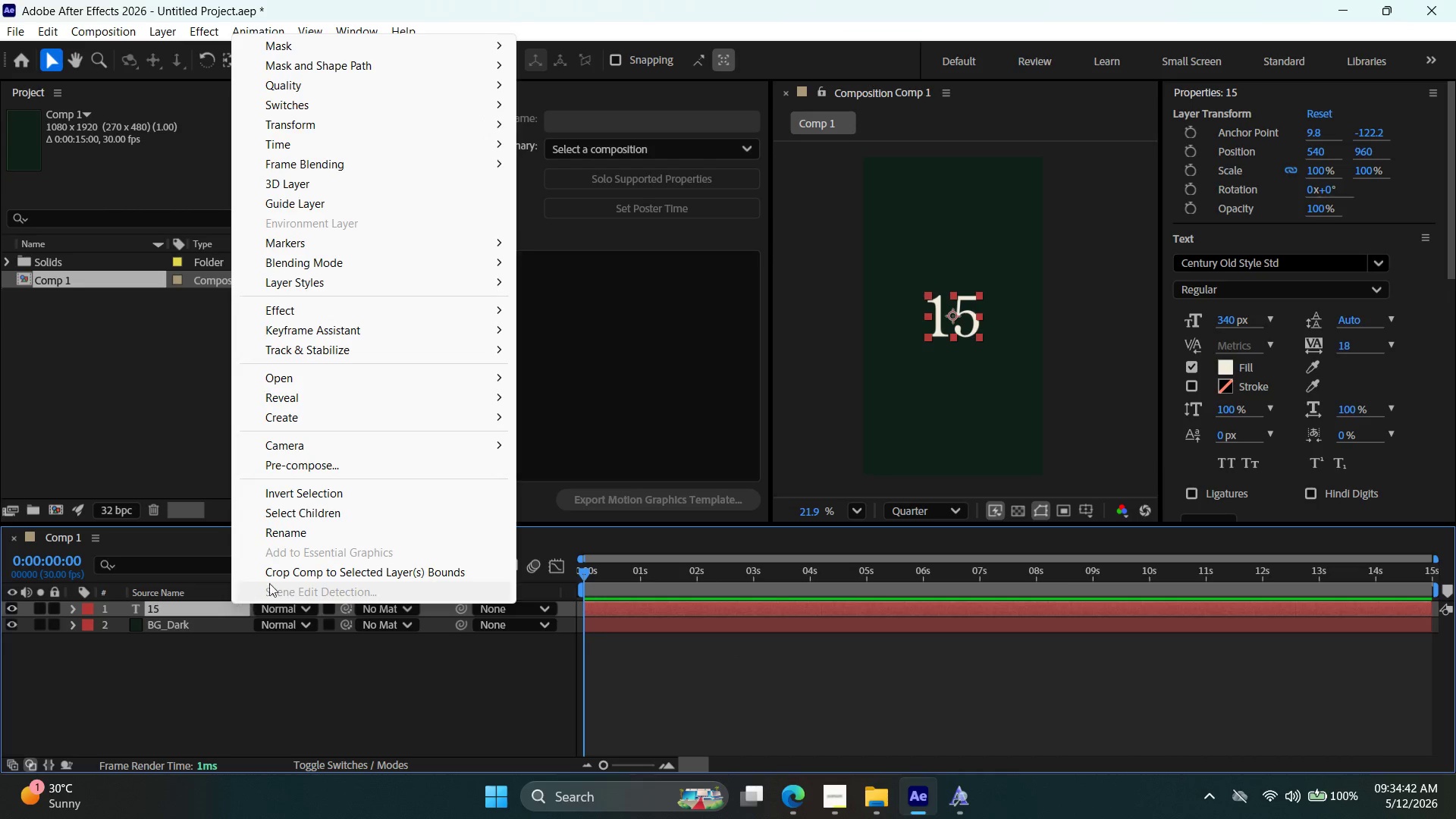 
mouse_move([397, 300])
 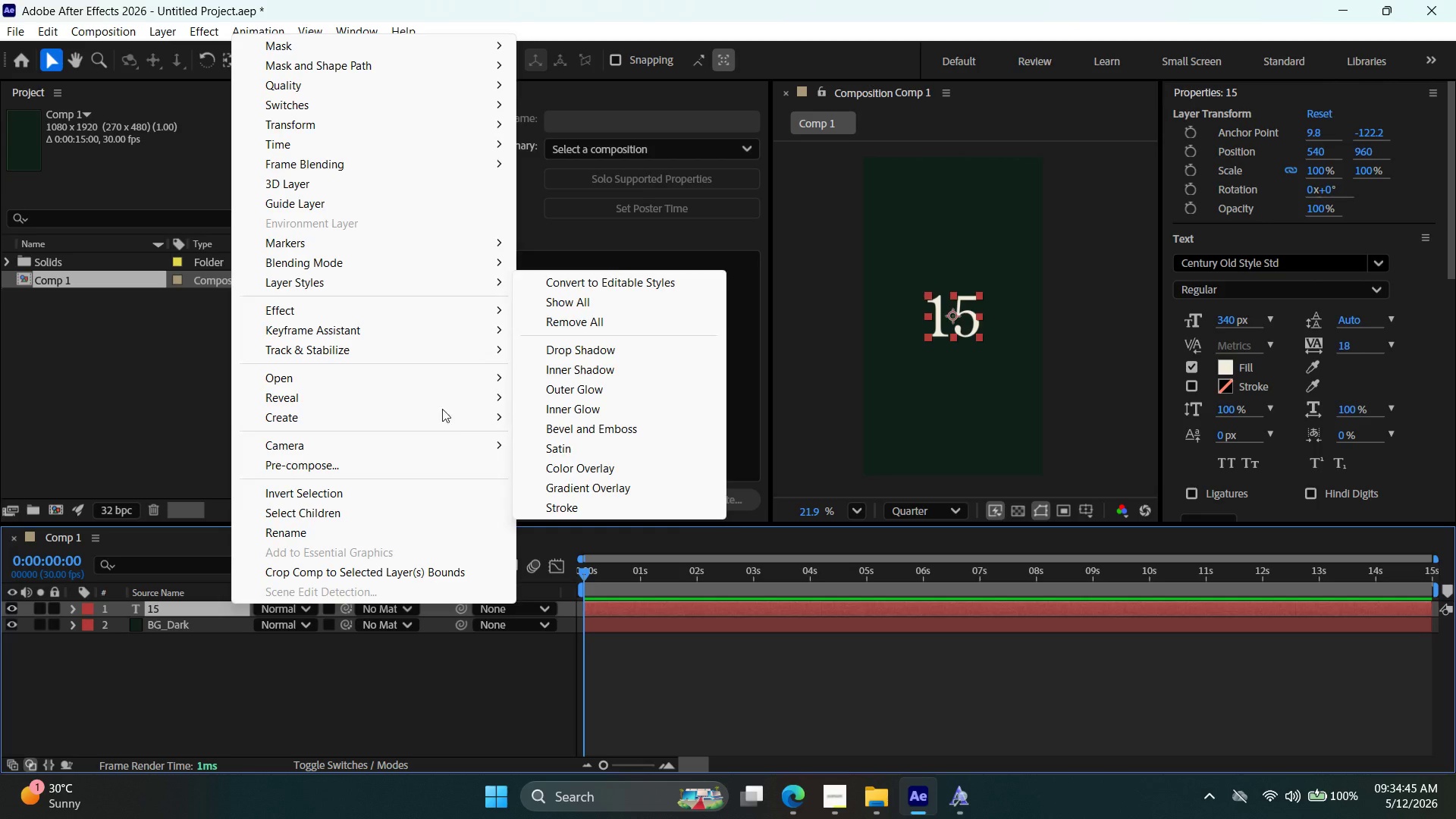 
mouse_move([435, 425])
 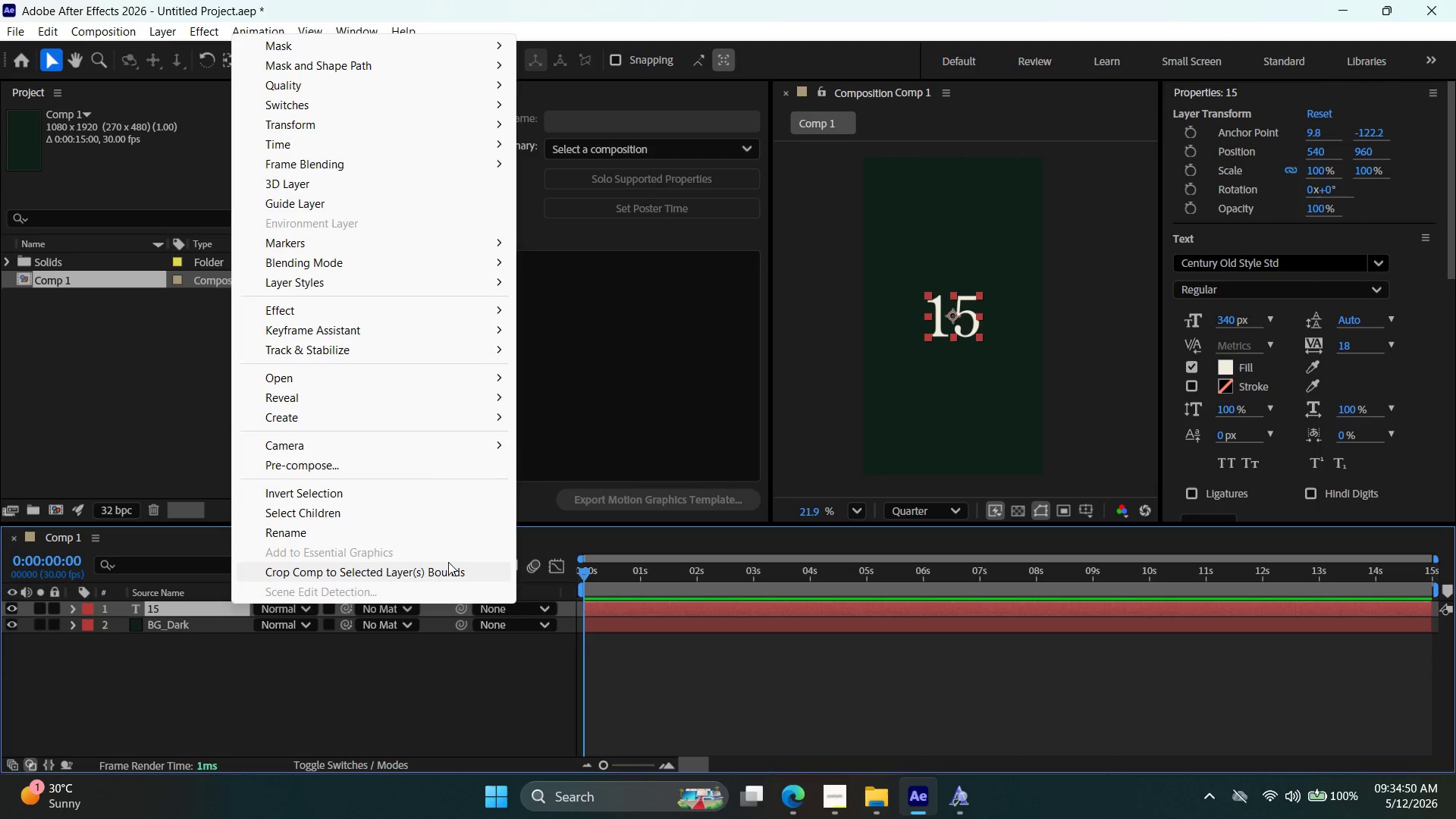 
left_click([670, 604])
 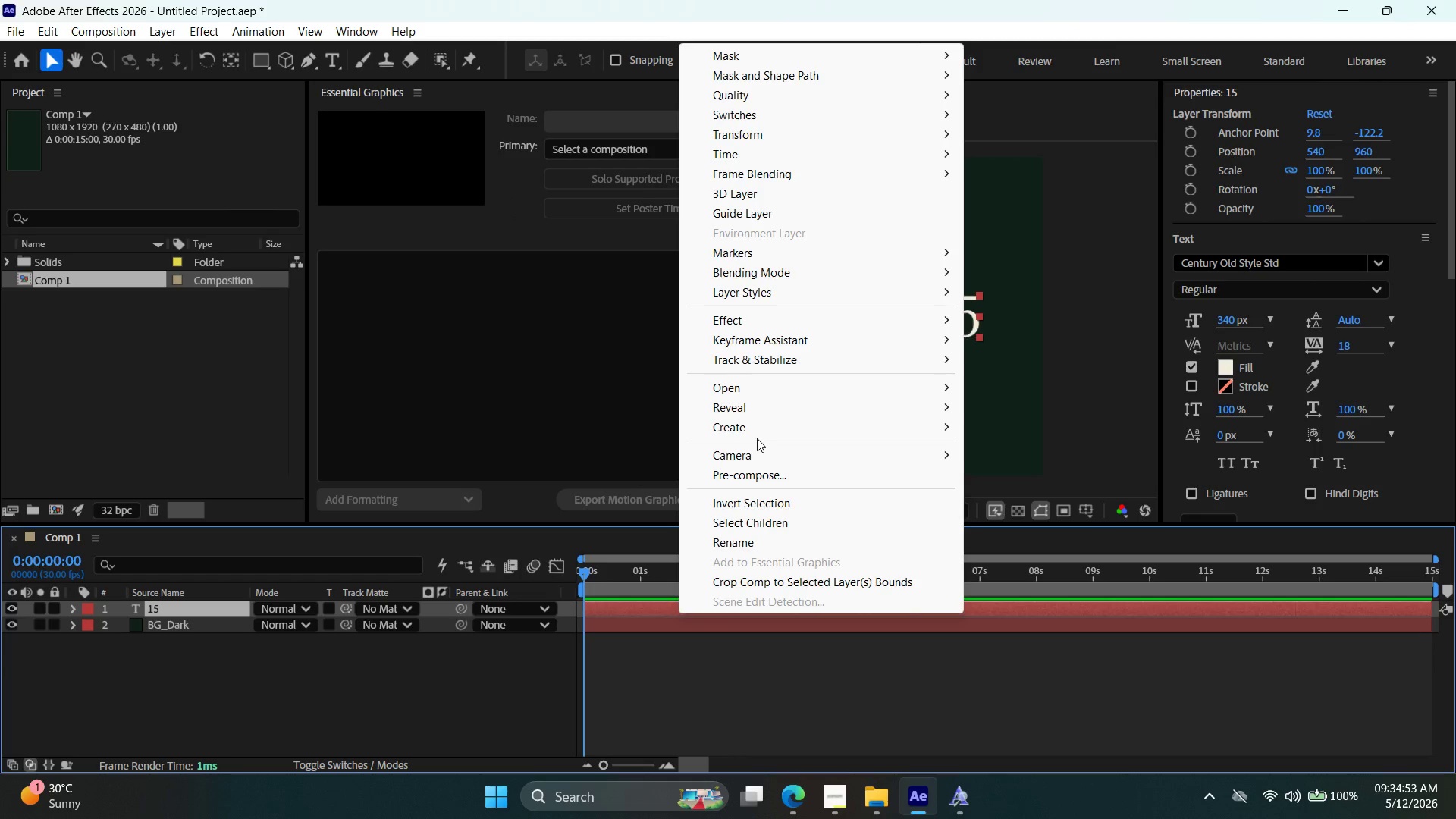 
scroll: coordinate [758, 437], scroll_direction: up, amount: 1.0
 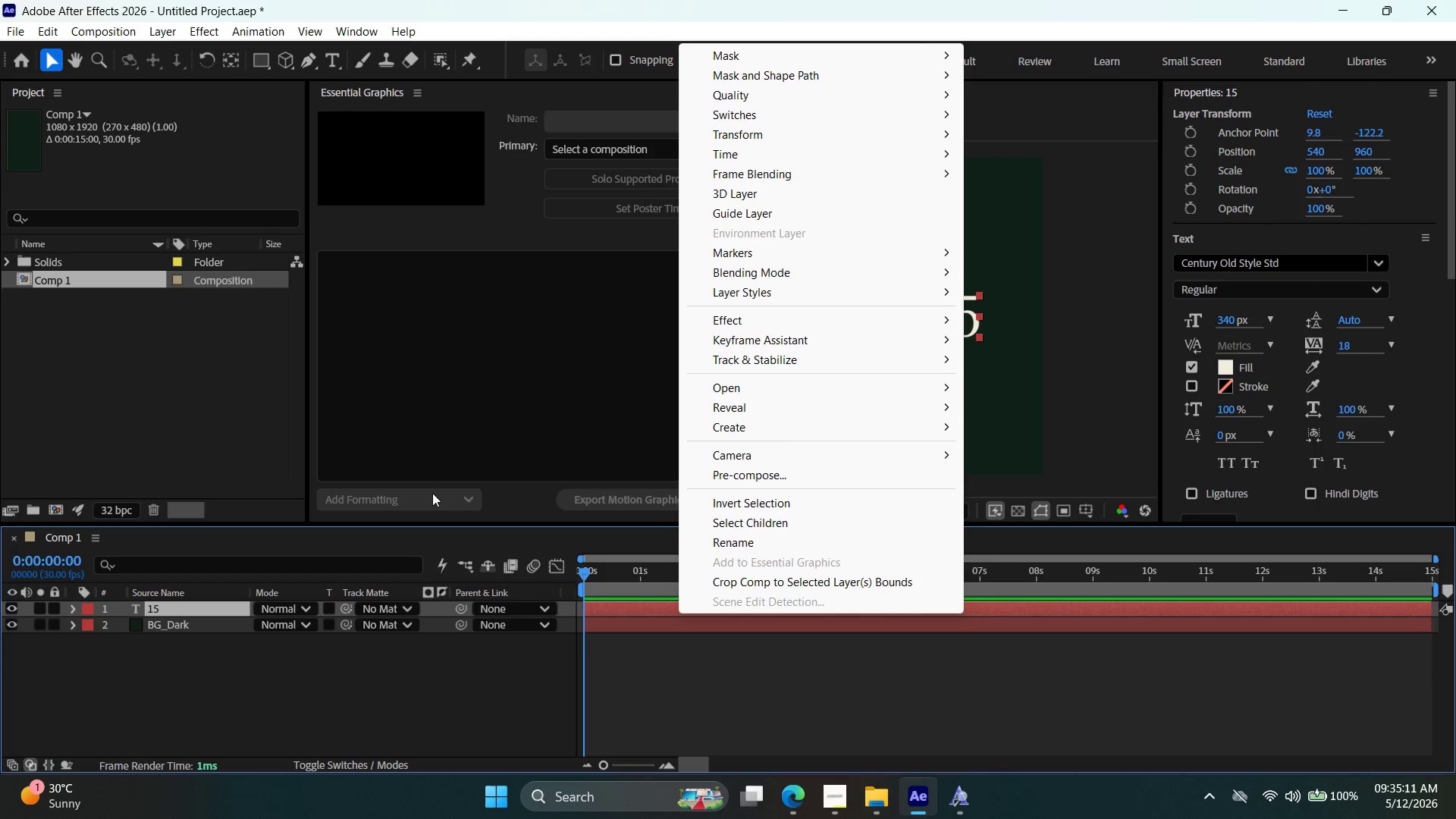 
wait(22.52)
 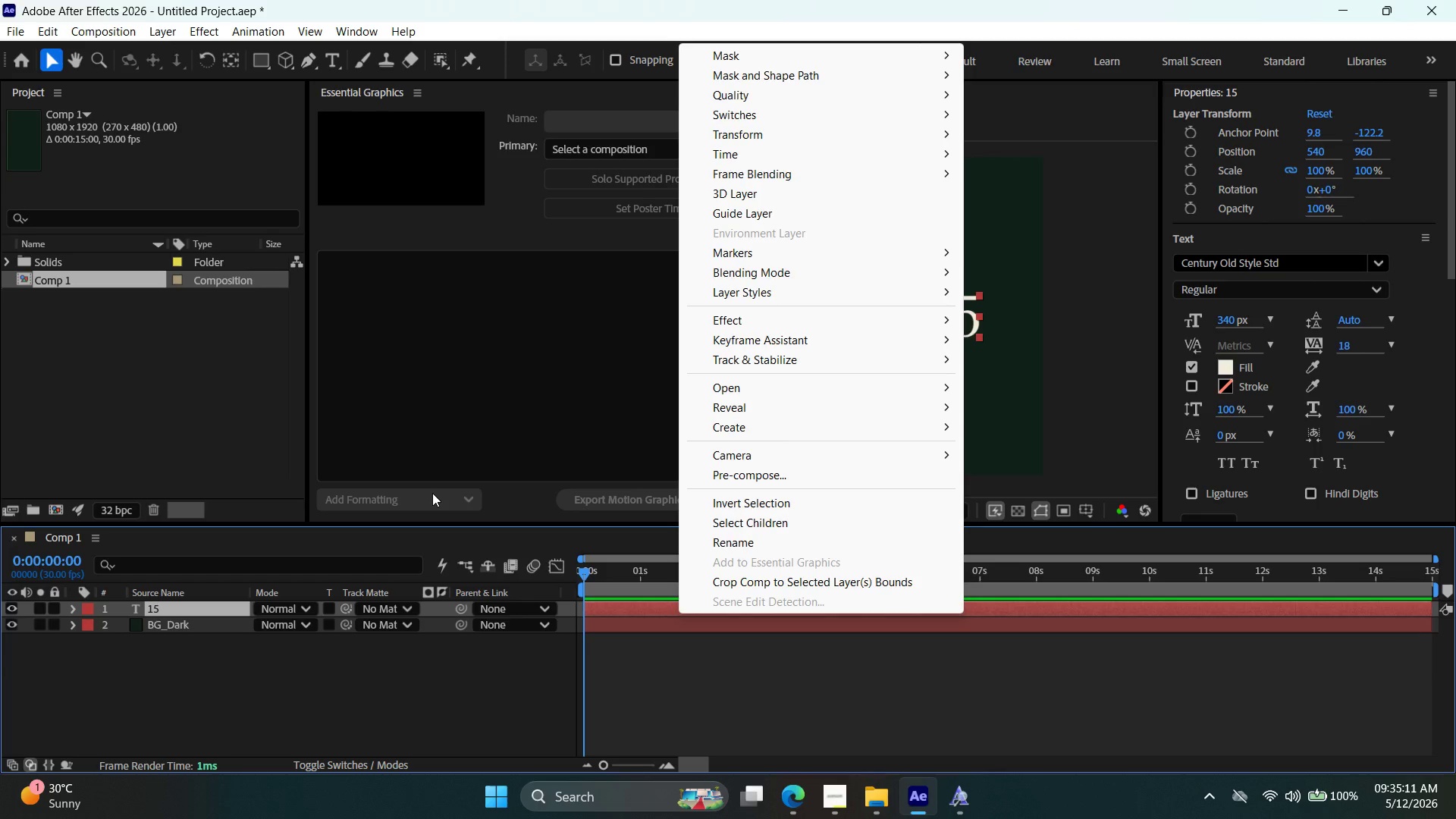 
mouse_move([839, 425])
 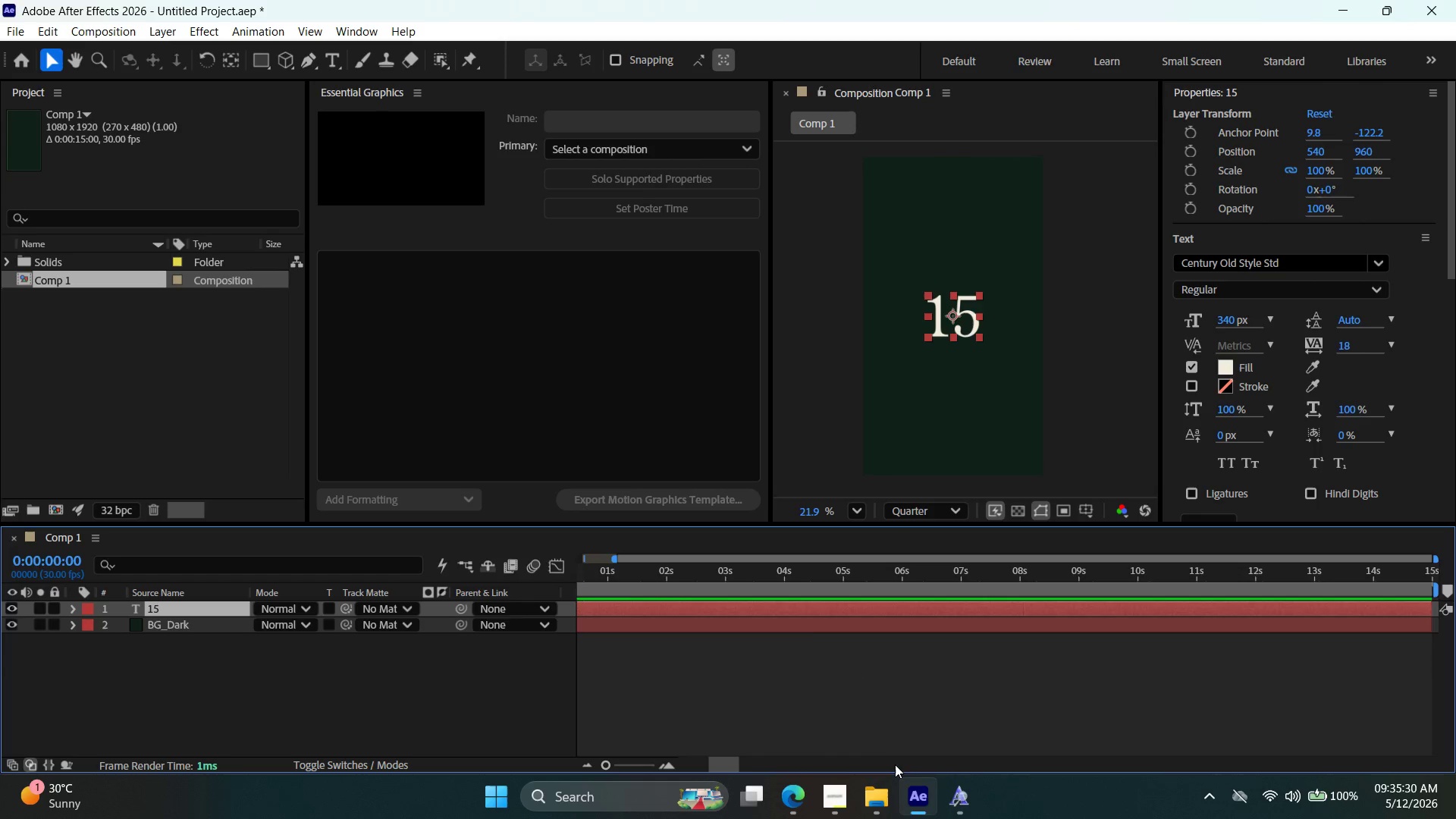 
wait(5.67)
 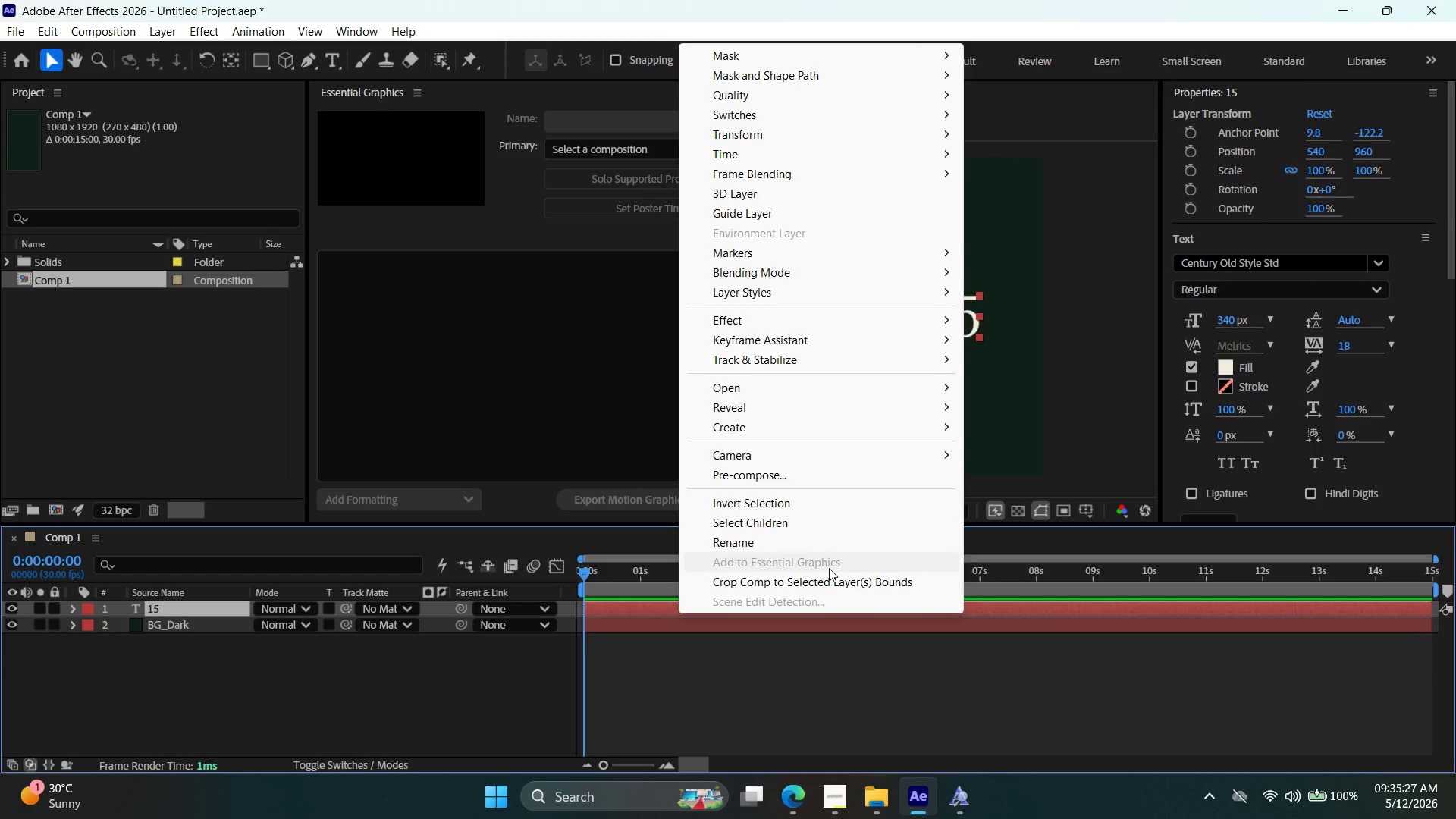 
left_click([174, 33])
 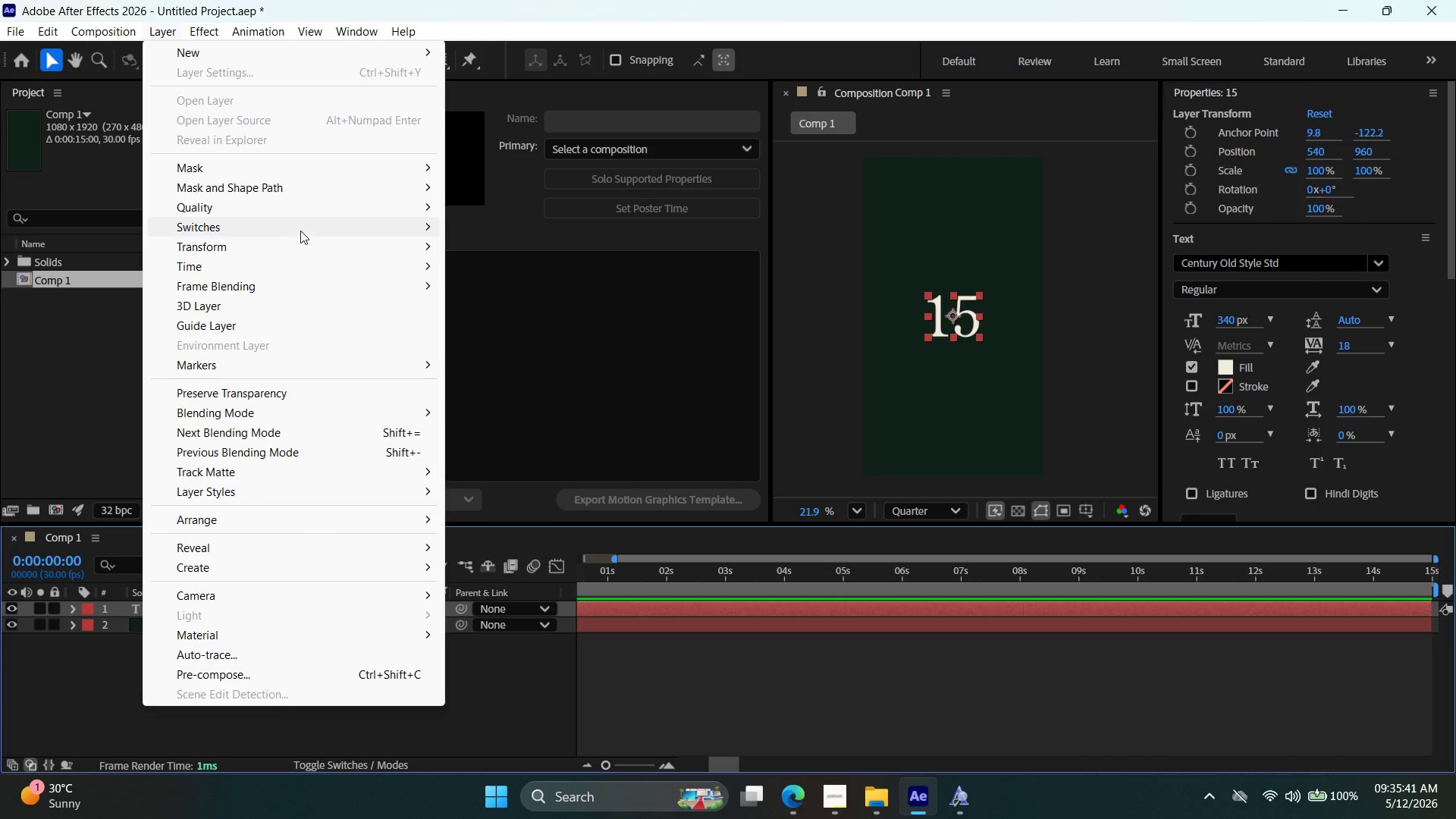 
wait(14.72)
 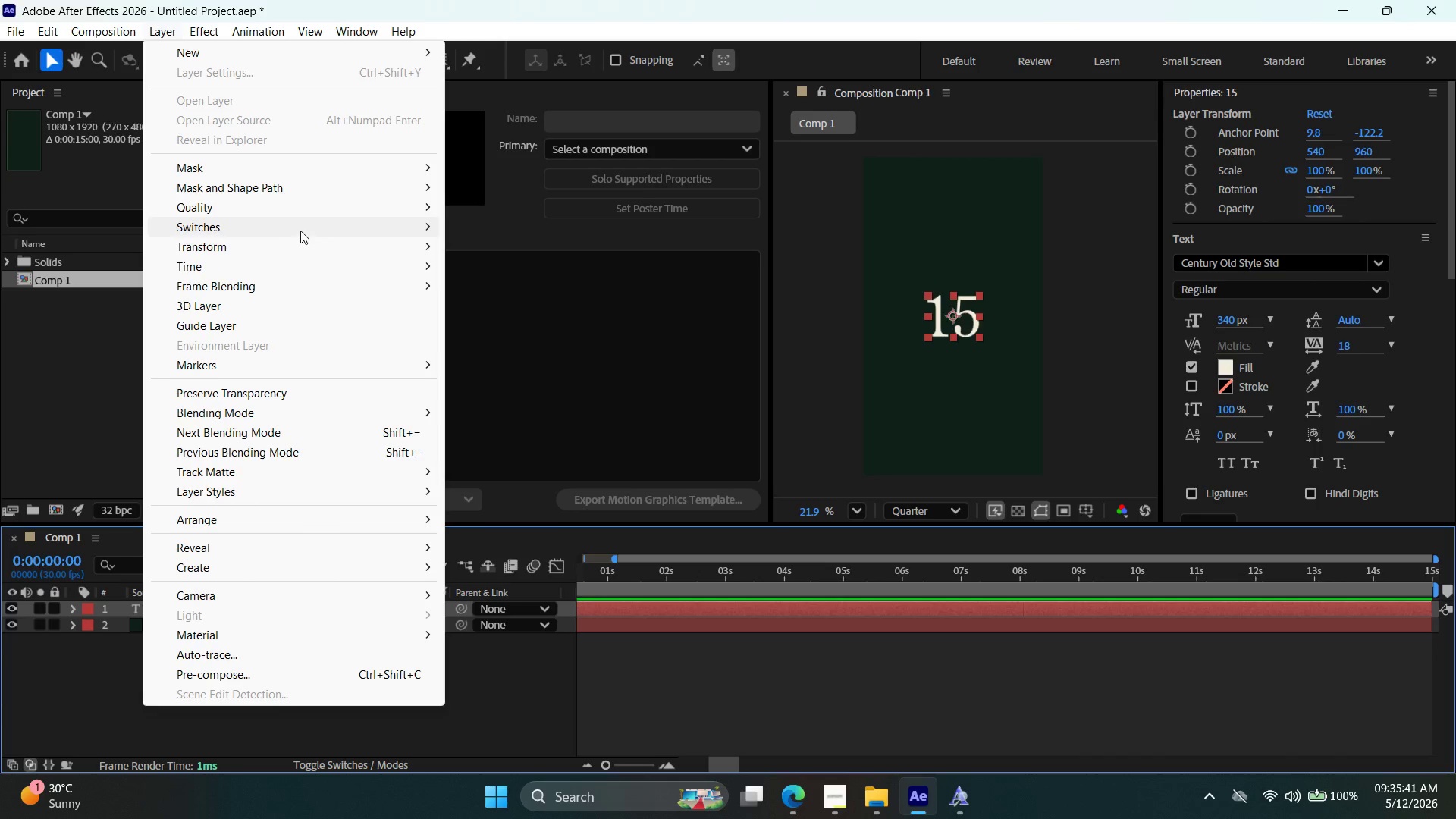 
left_click([661, 693])
 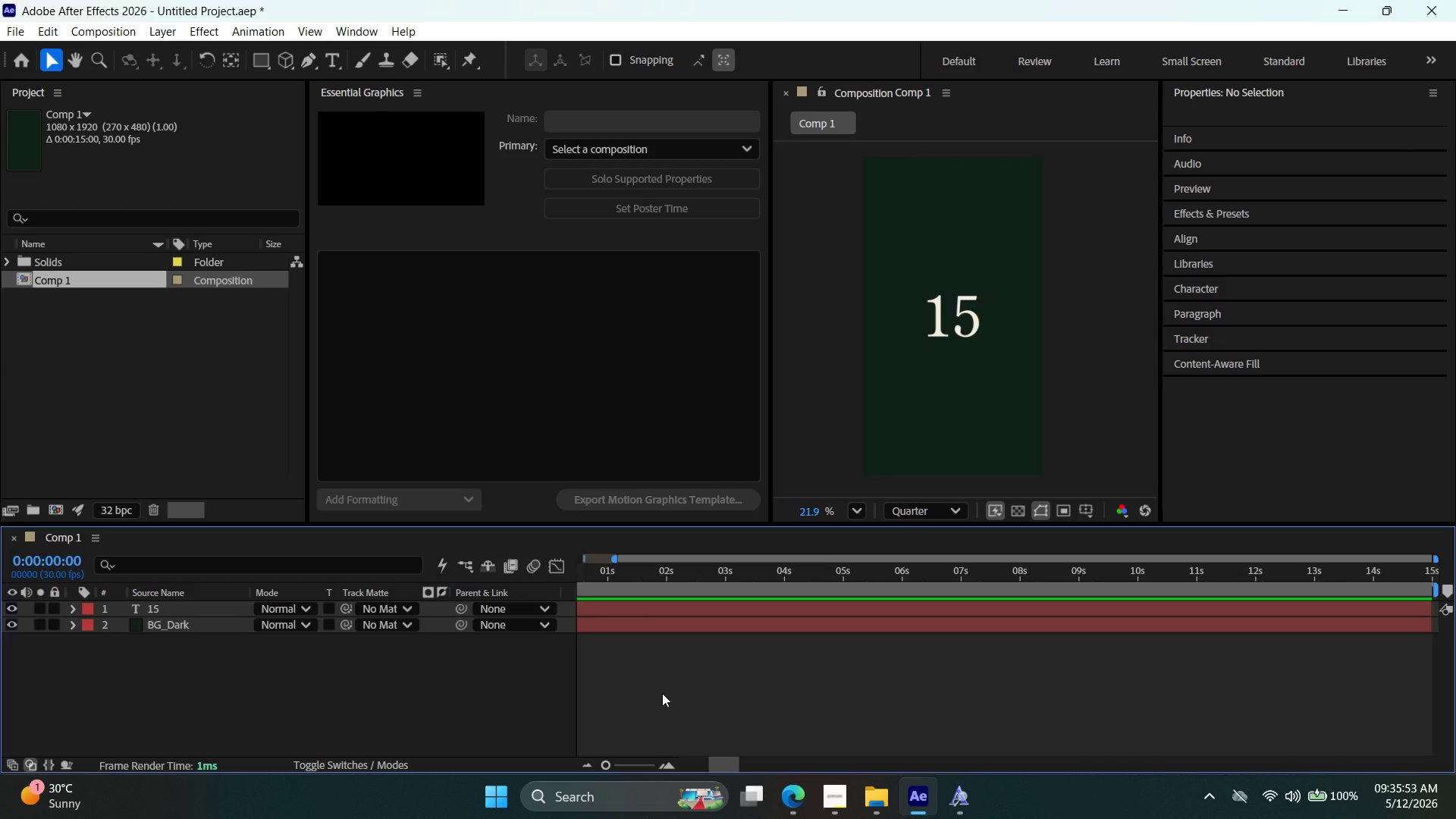 
wait(11.97)
 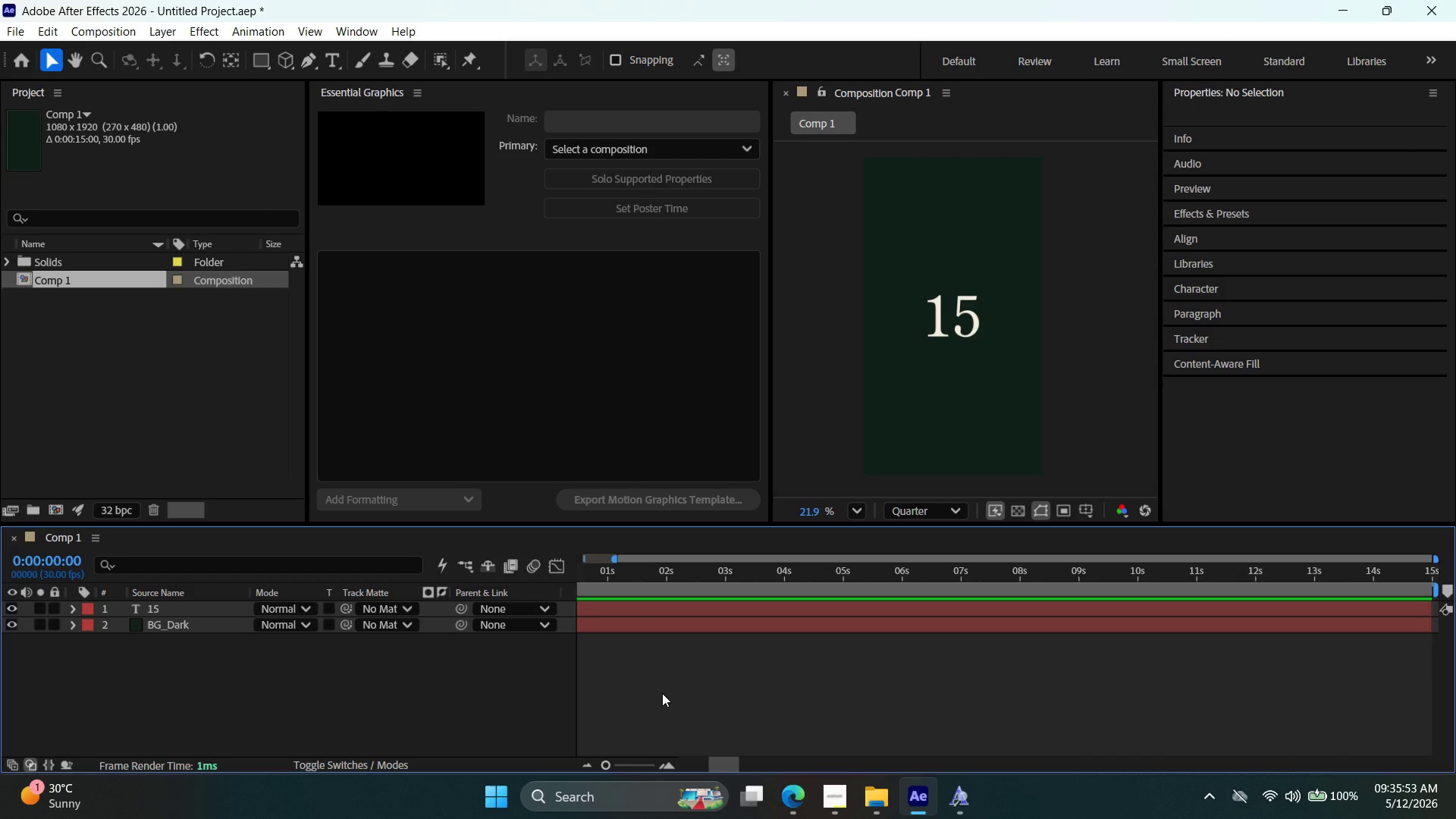 
left_click([72, 612])
 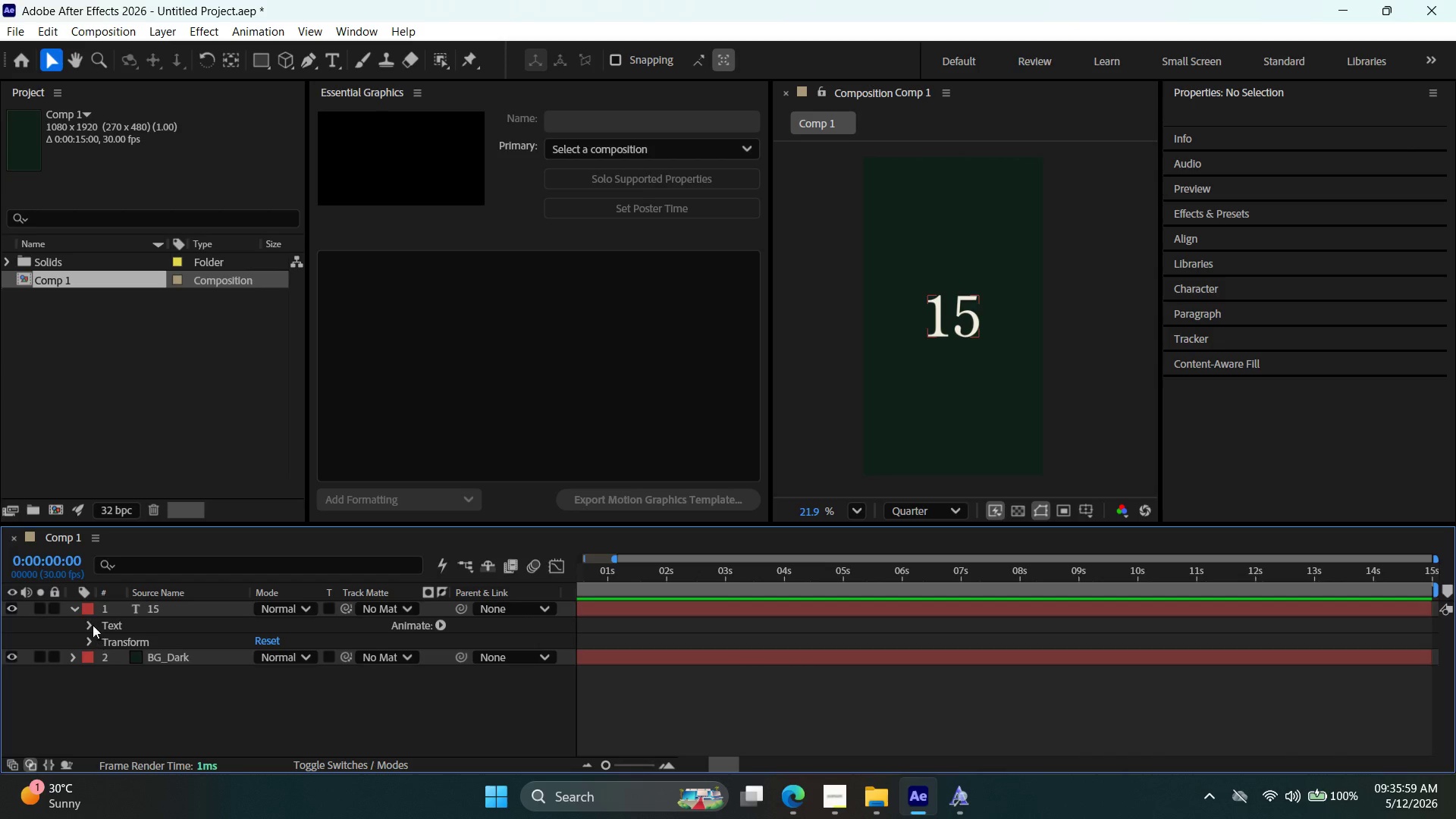 
left_click([87, 620])
 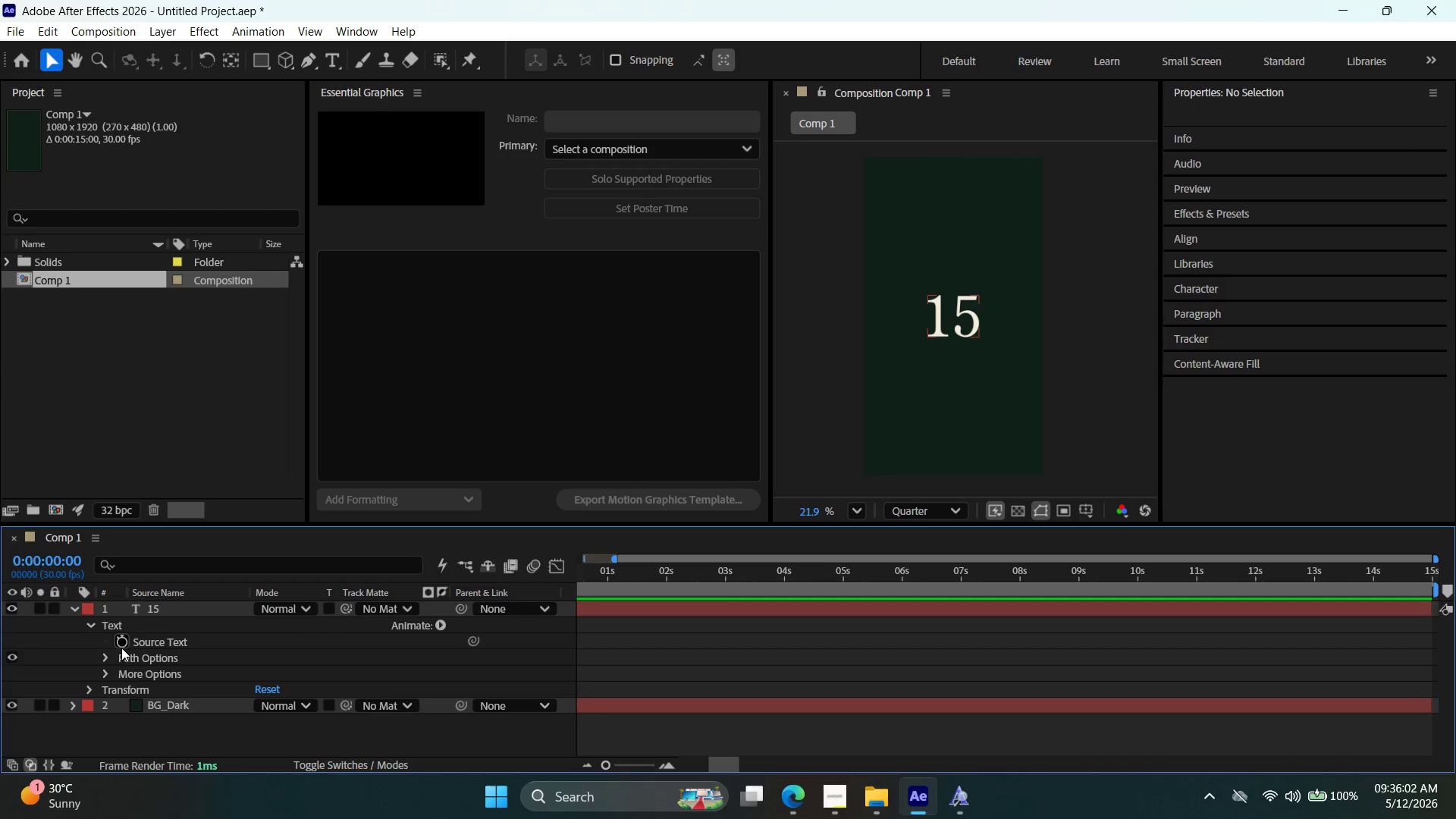 
hold_key(key=AltLeft, duration=1.09)
left_click([122, 639])
 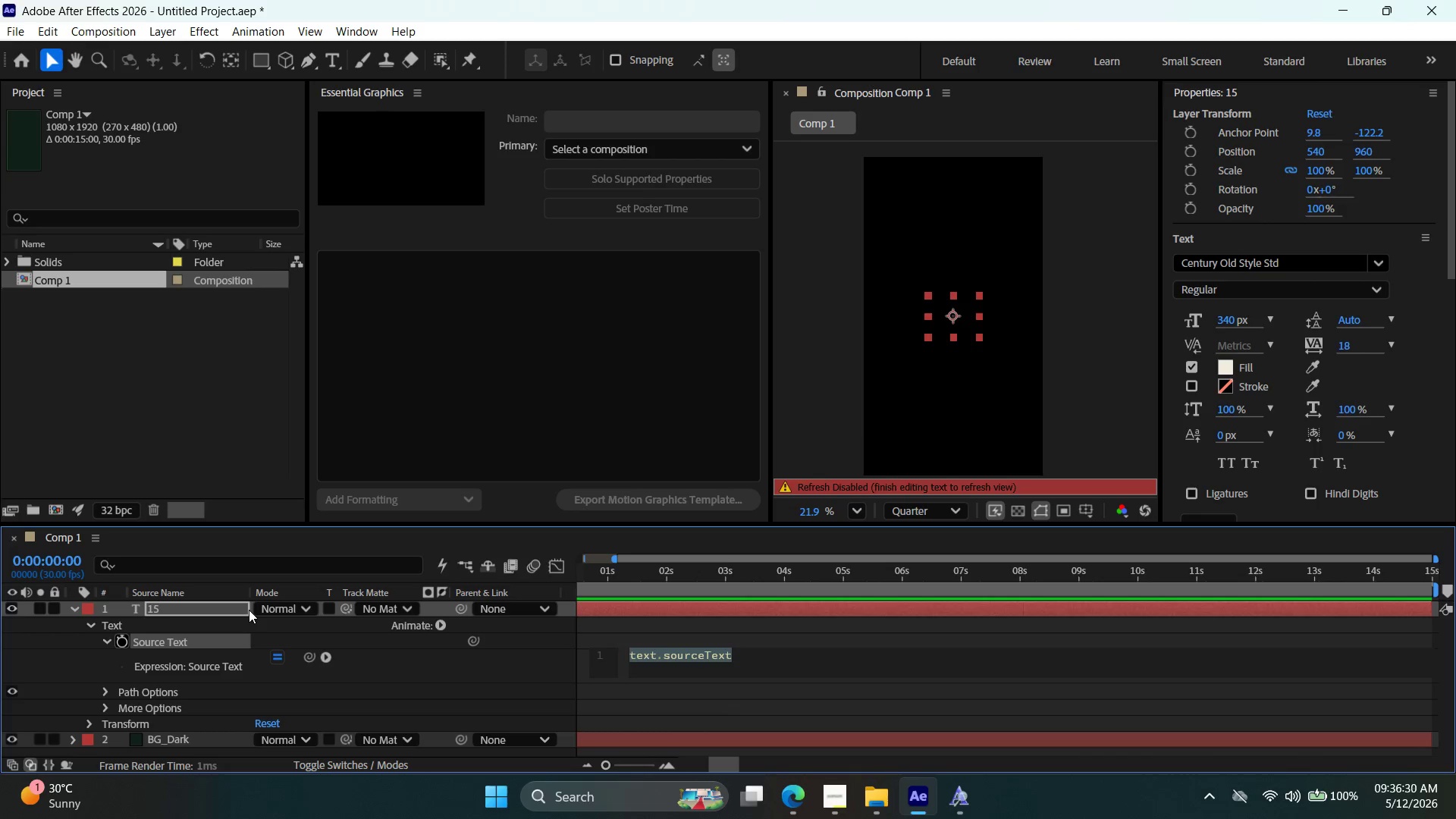 
wait(29.98)
 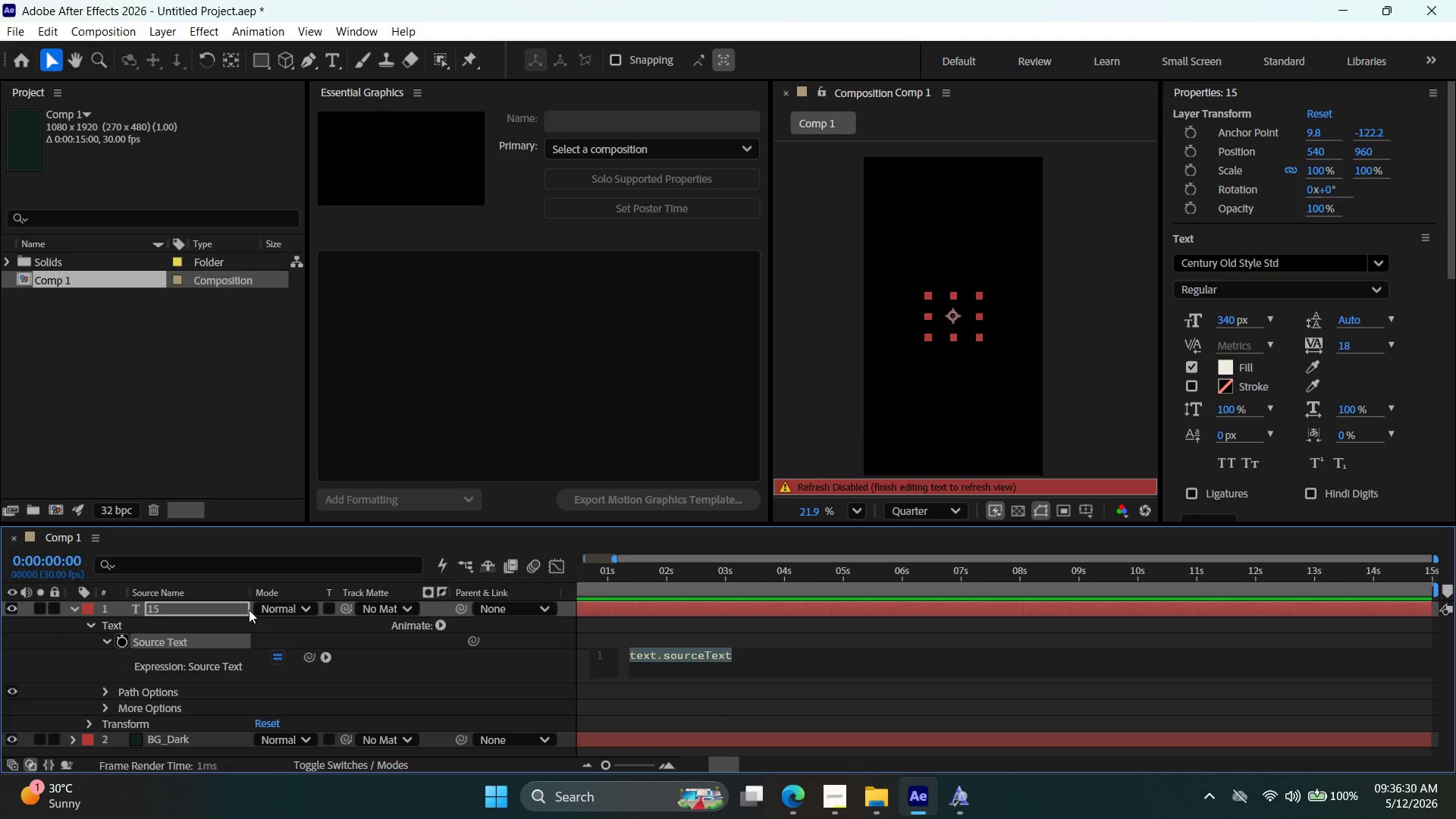 
type(start)
 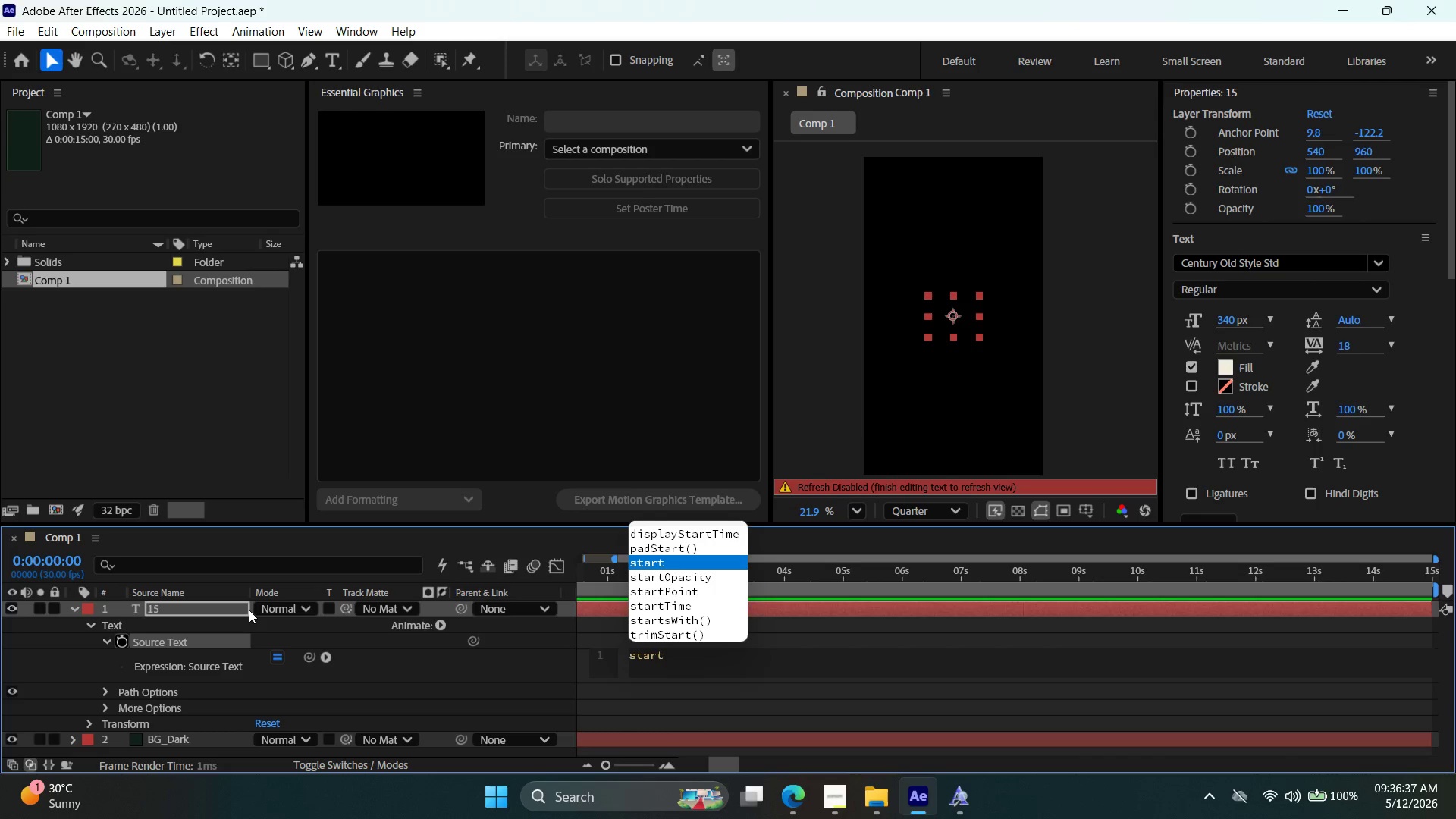 
type(Numn)
key(Backspace)
type(=15;)
 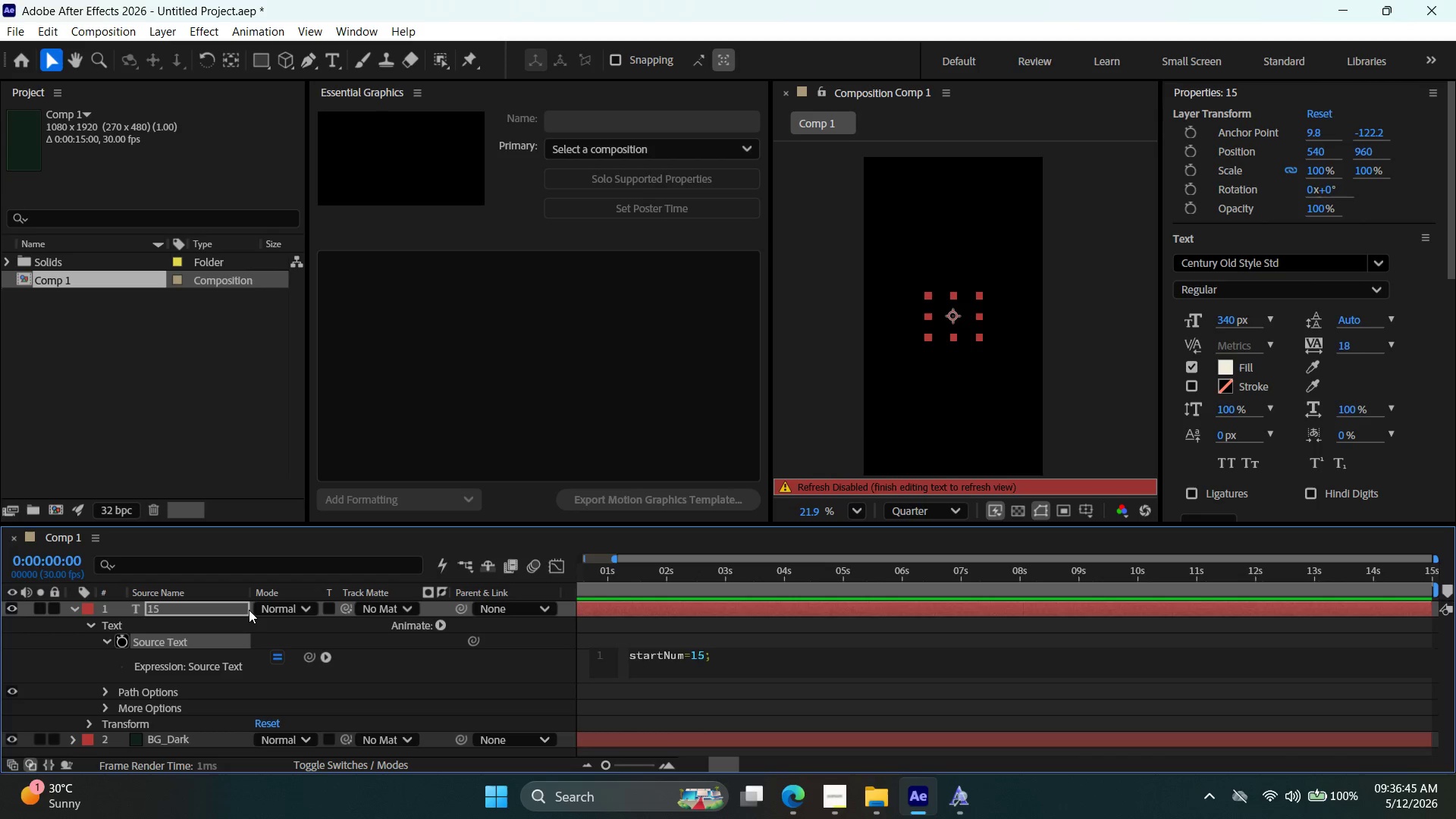 
key(Enter)
 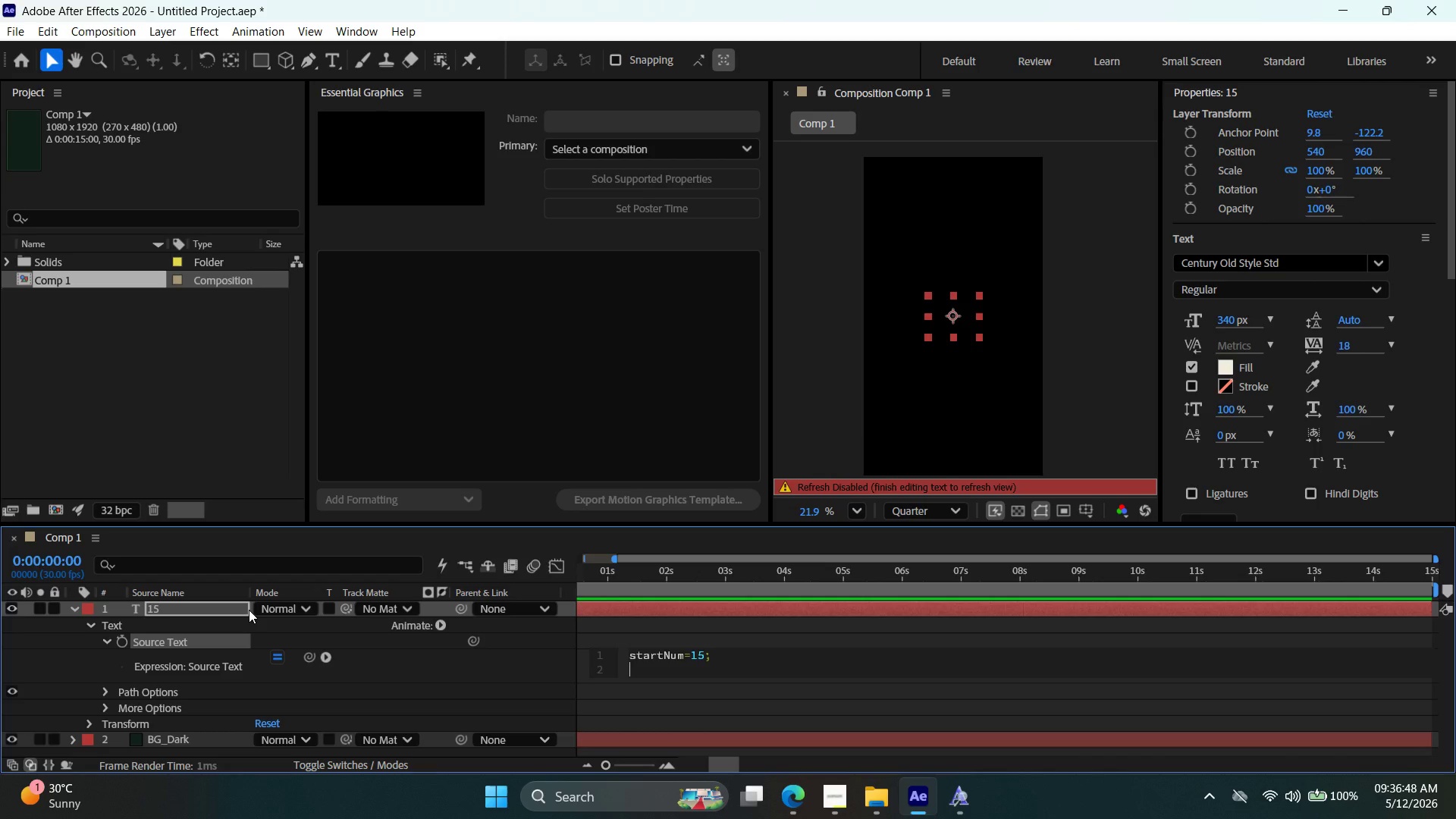 
type(sec=)
key(Backspace)
type( = Math/floor)
key(Backspace)
key(Backspace)
key(Backspace)
key(Backspace)
key(Backspace)
key(Backspace)
type(.floor(start)
 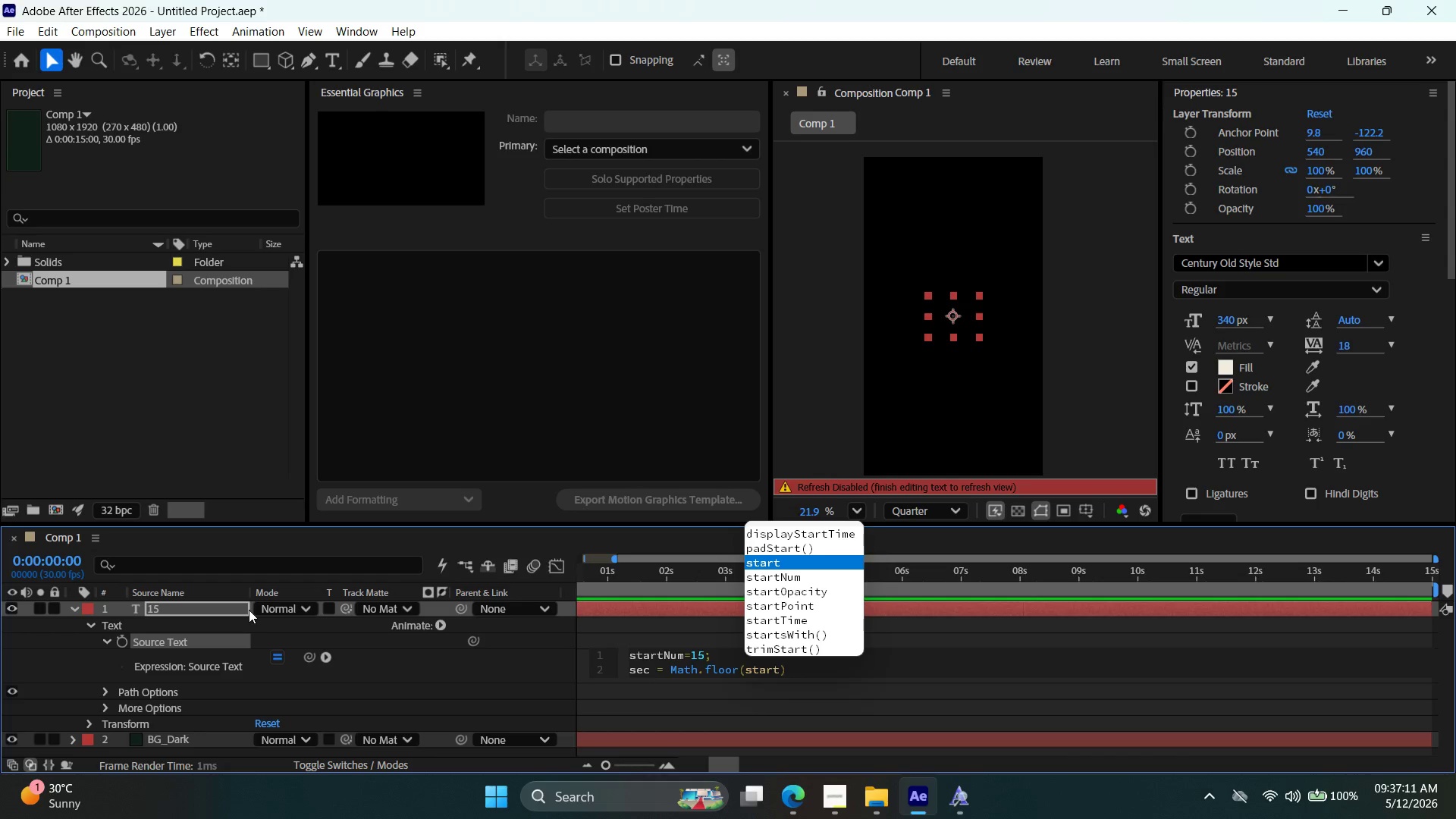 
type(Num-time)
 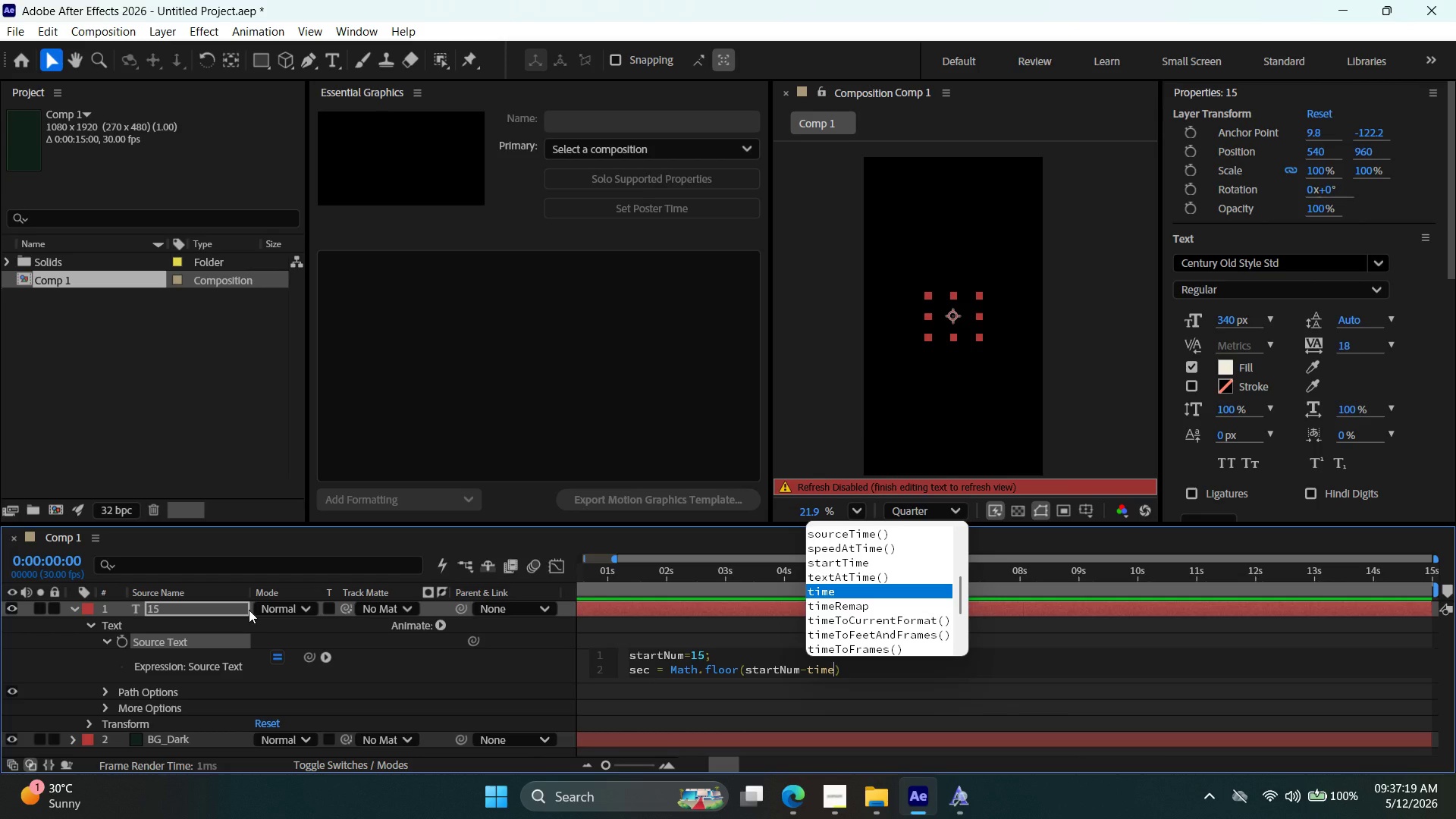 
key(ArrowRight)
 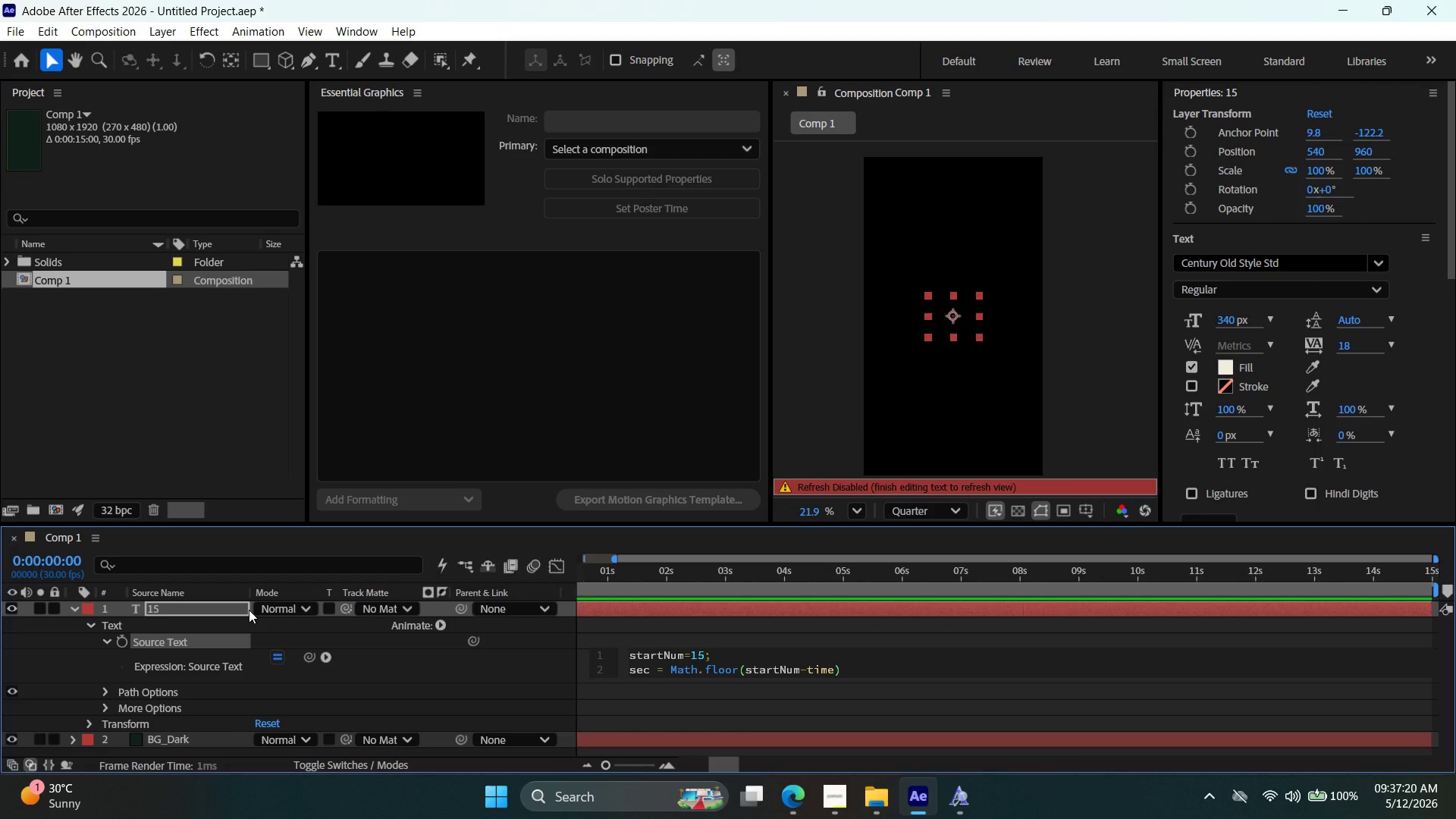 
key(Semicolon)
 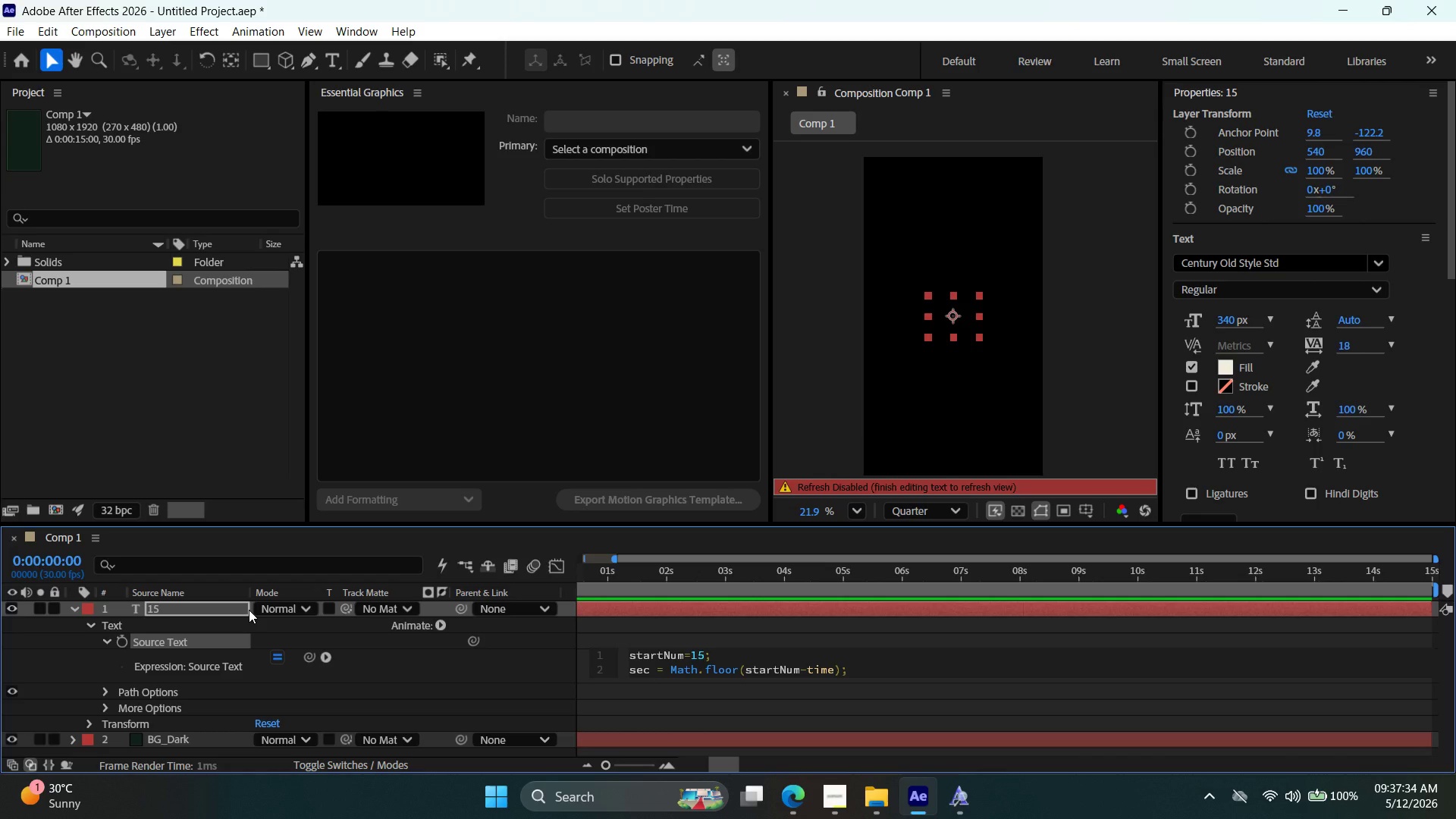 
wait(18.52)
 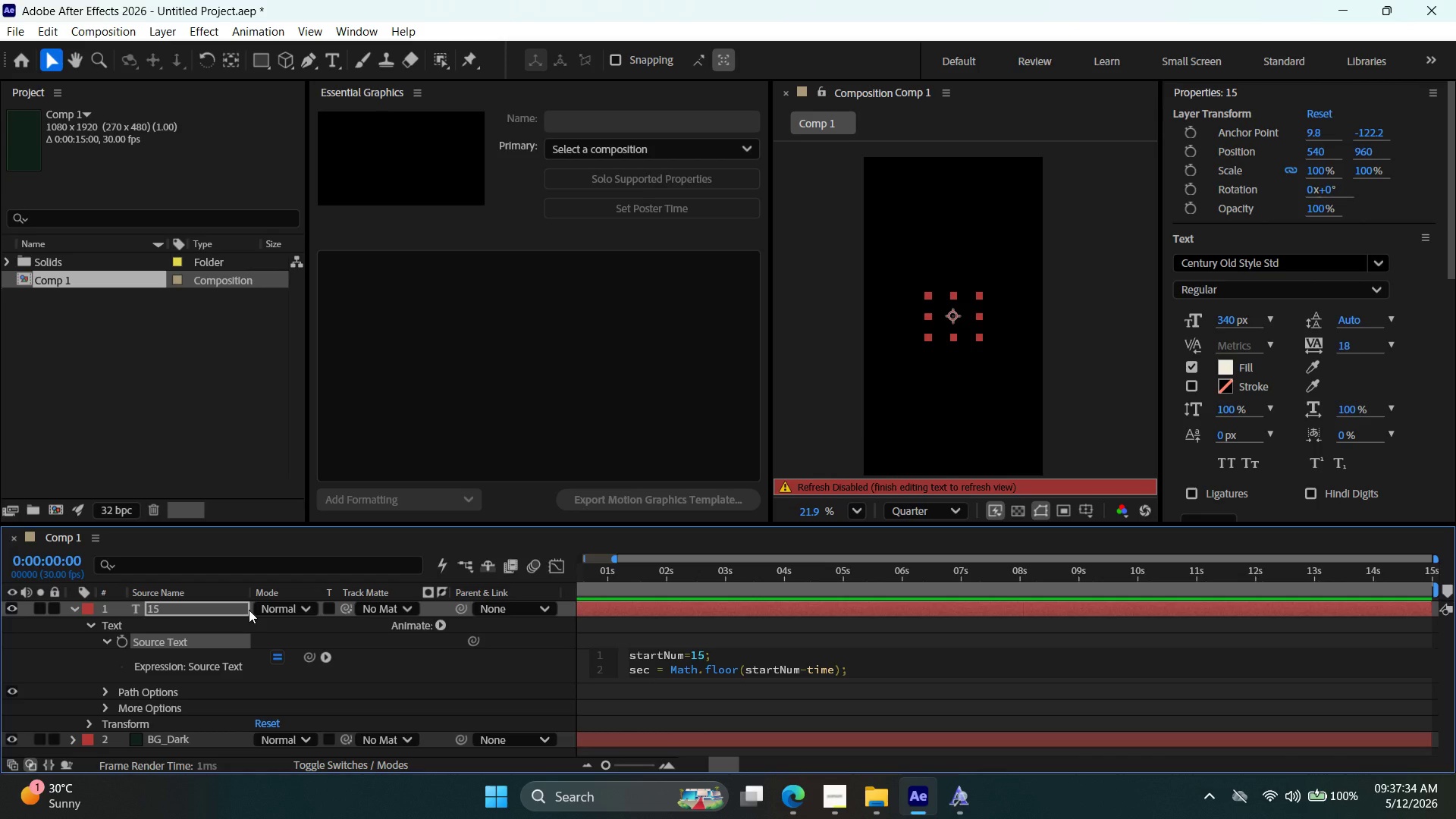 
key(Enter)
 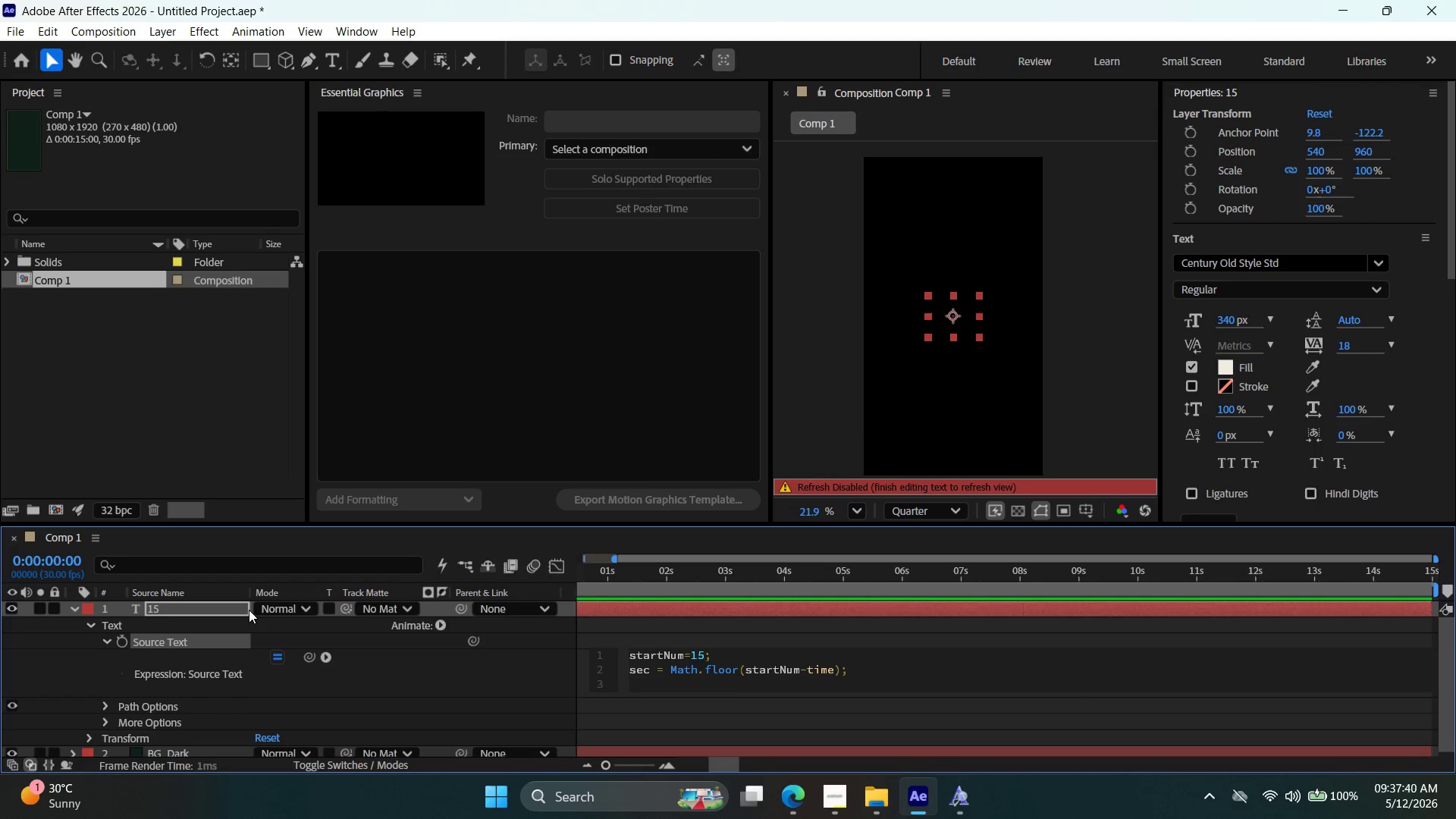 
key(Enter)
 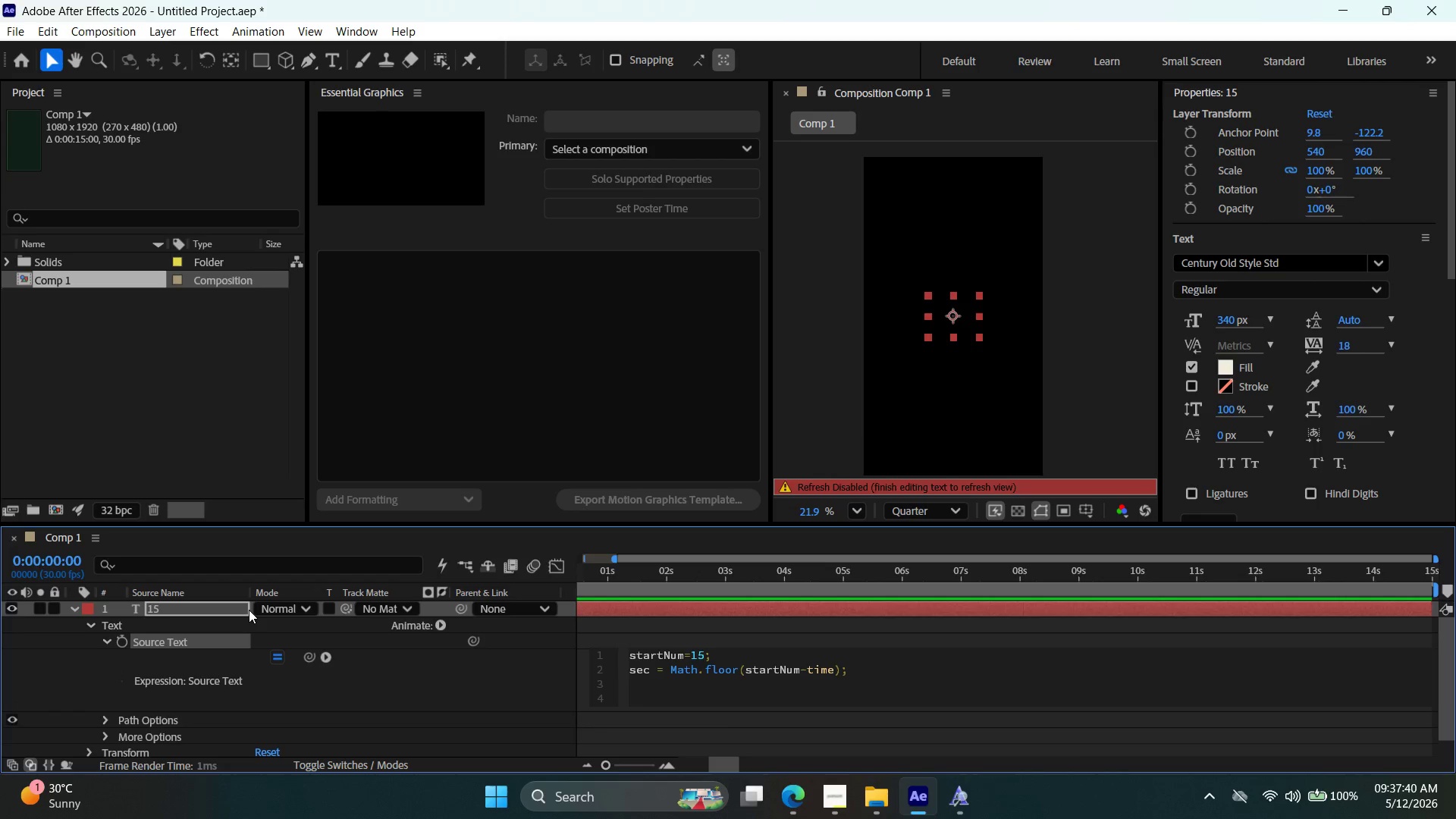 
type(if)
 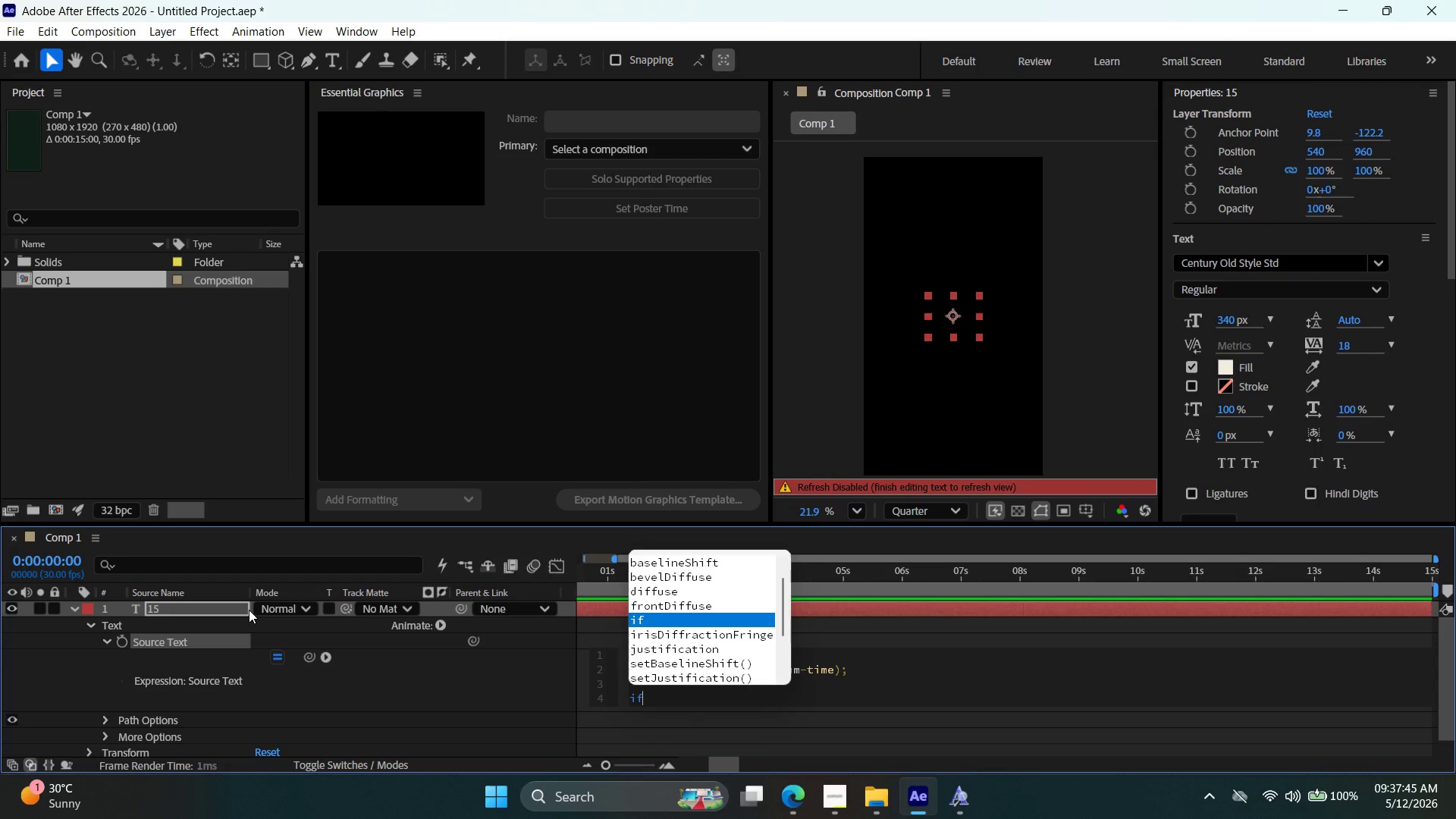 
wait(5.64)
 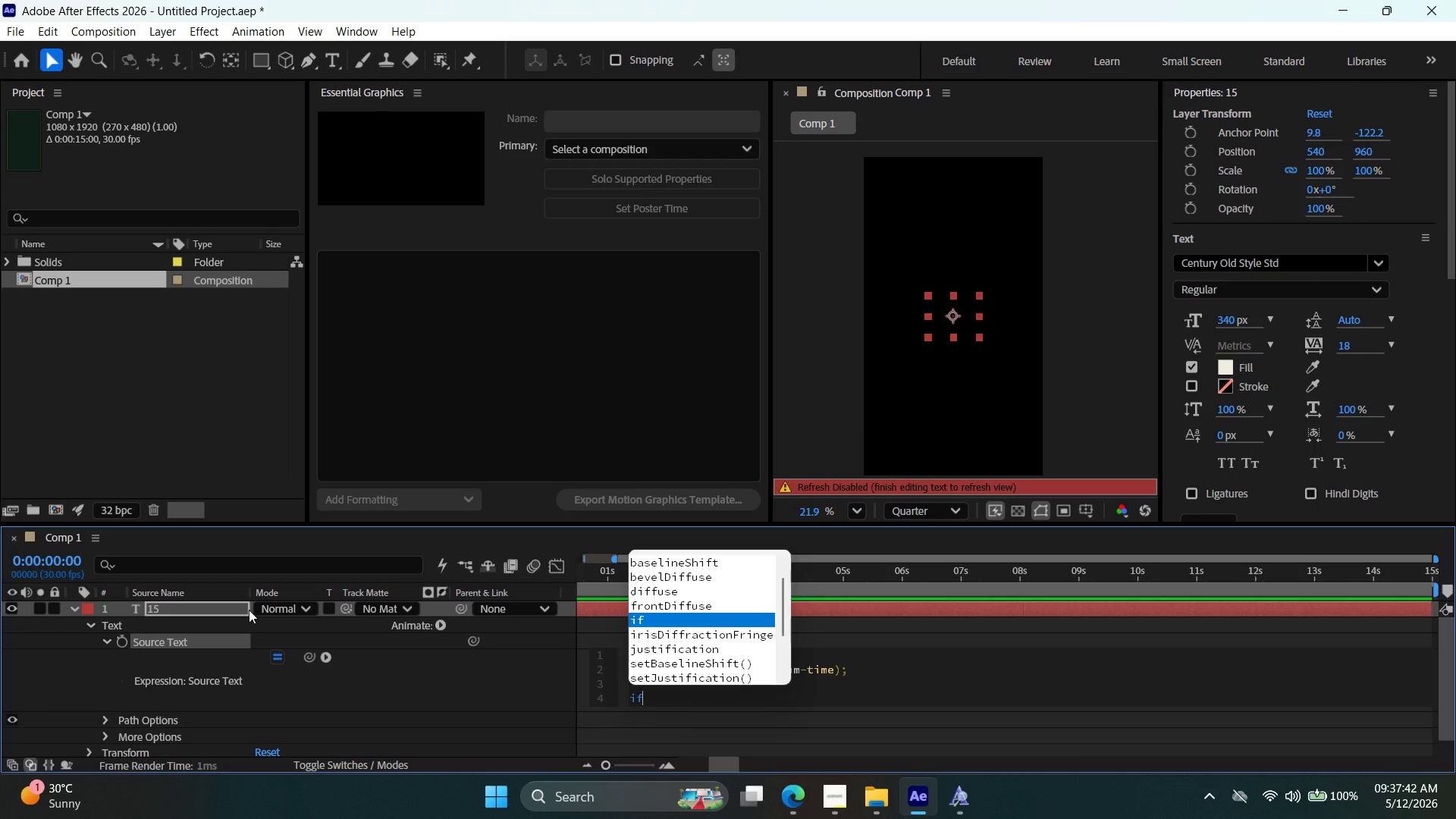 
type( (sec.)
key(Backspace)
type(>)
key(Backspace)
type(<0)
 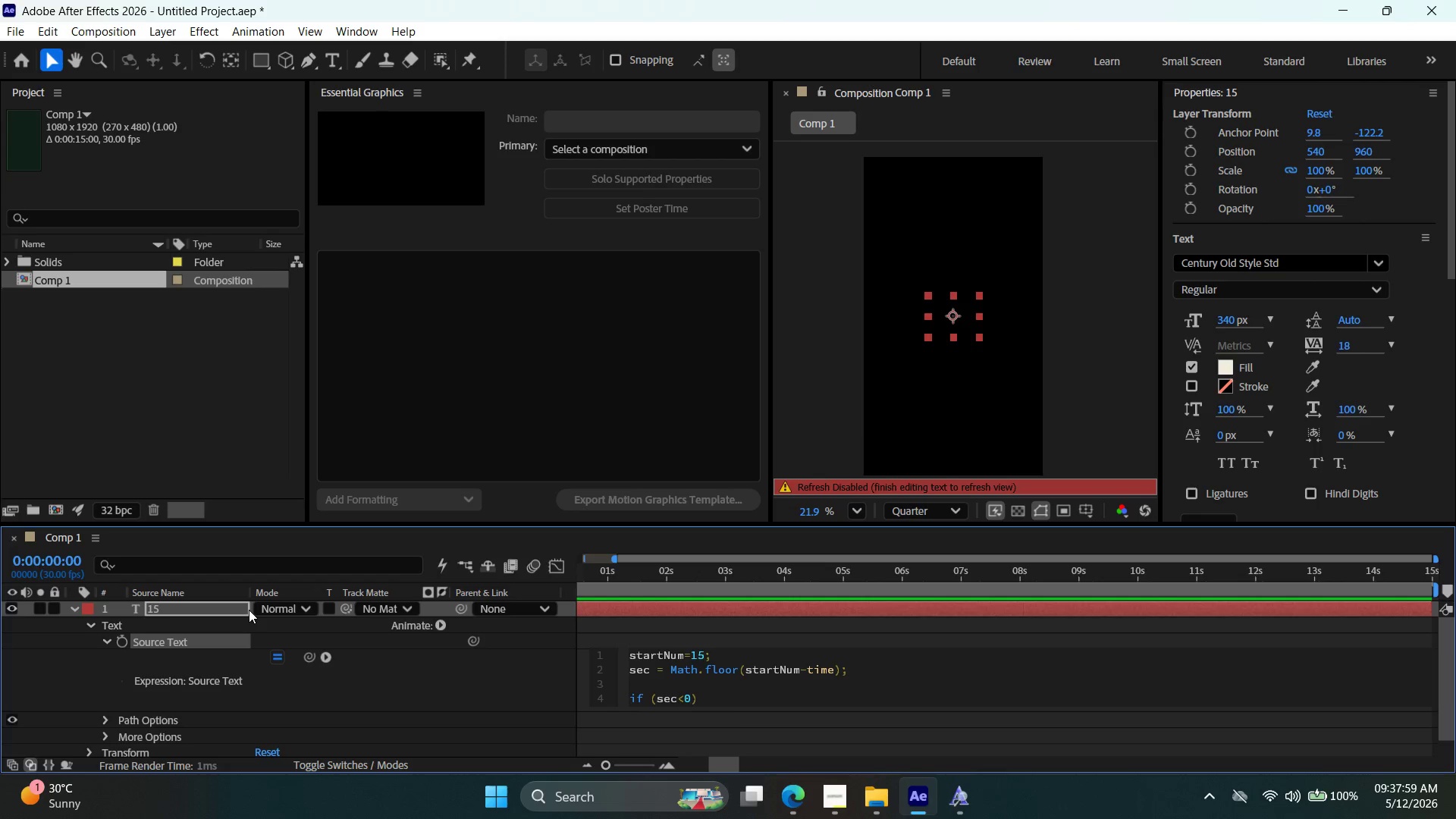 
key(ArrowRight)
 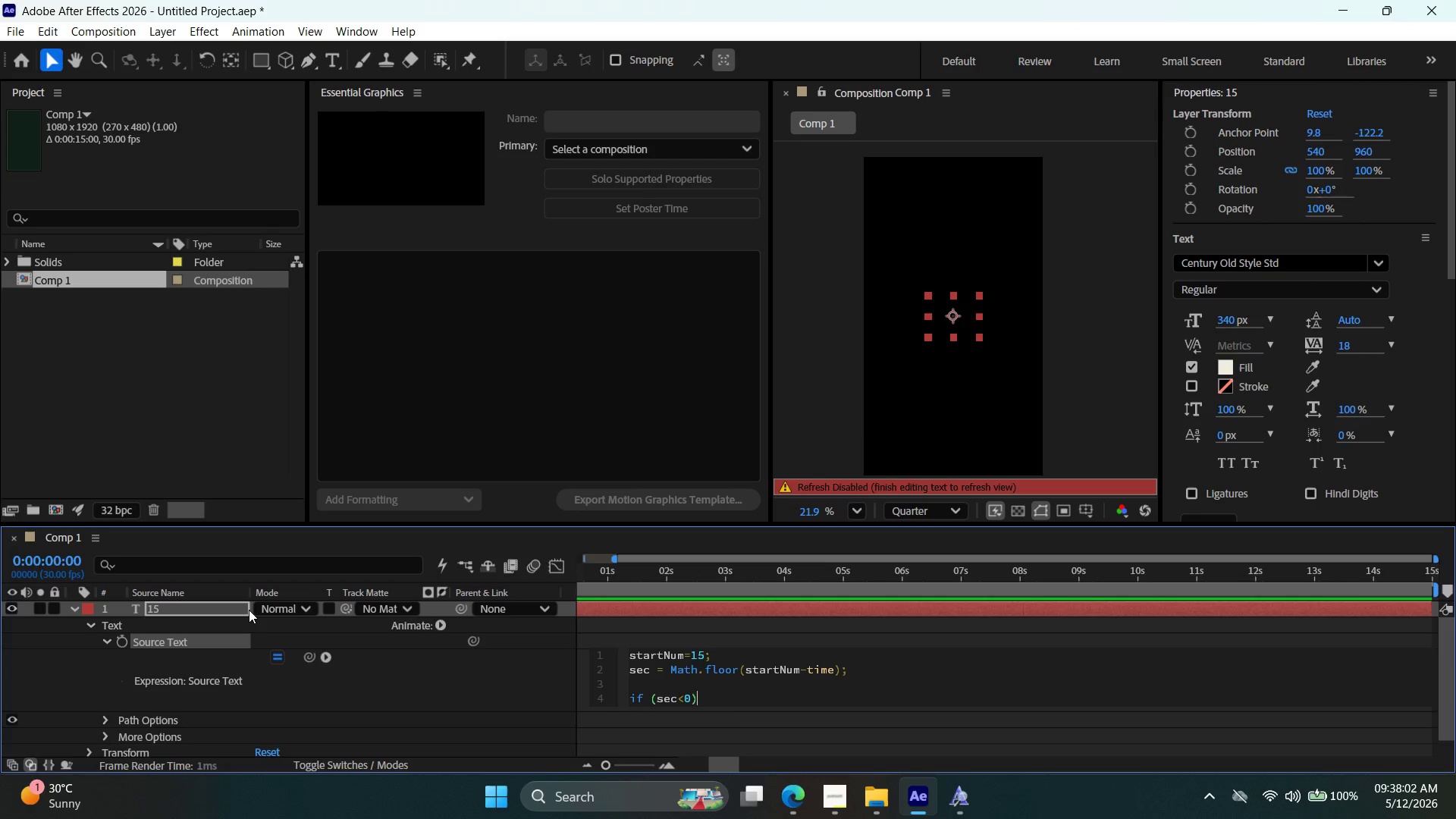 
key(BracketLeft)
 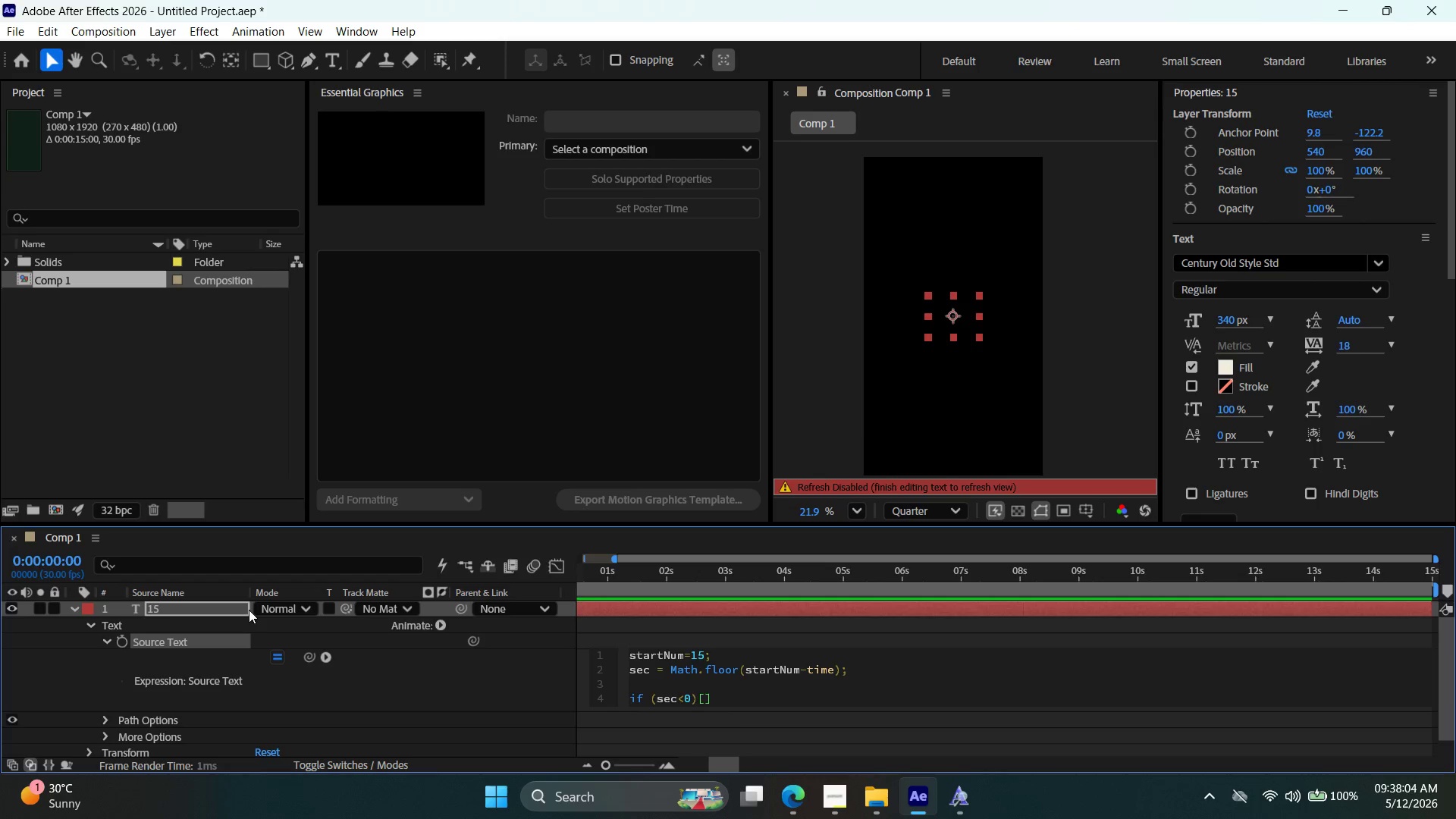 
key(Backspace)
 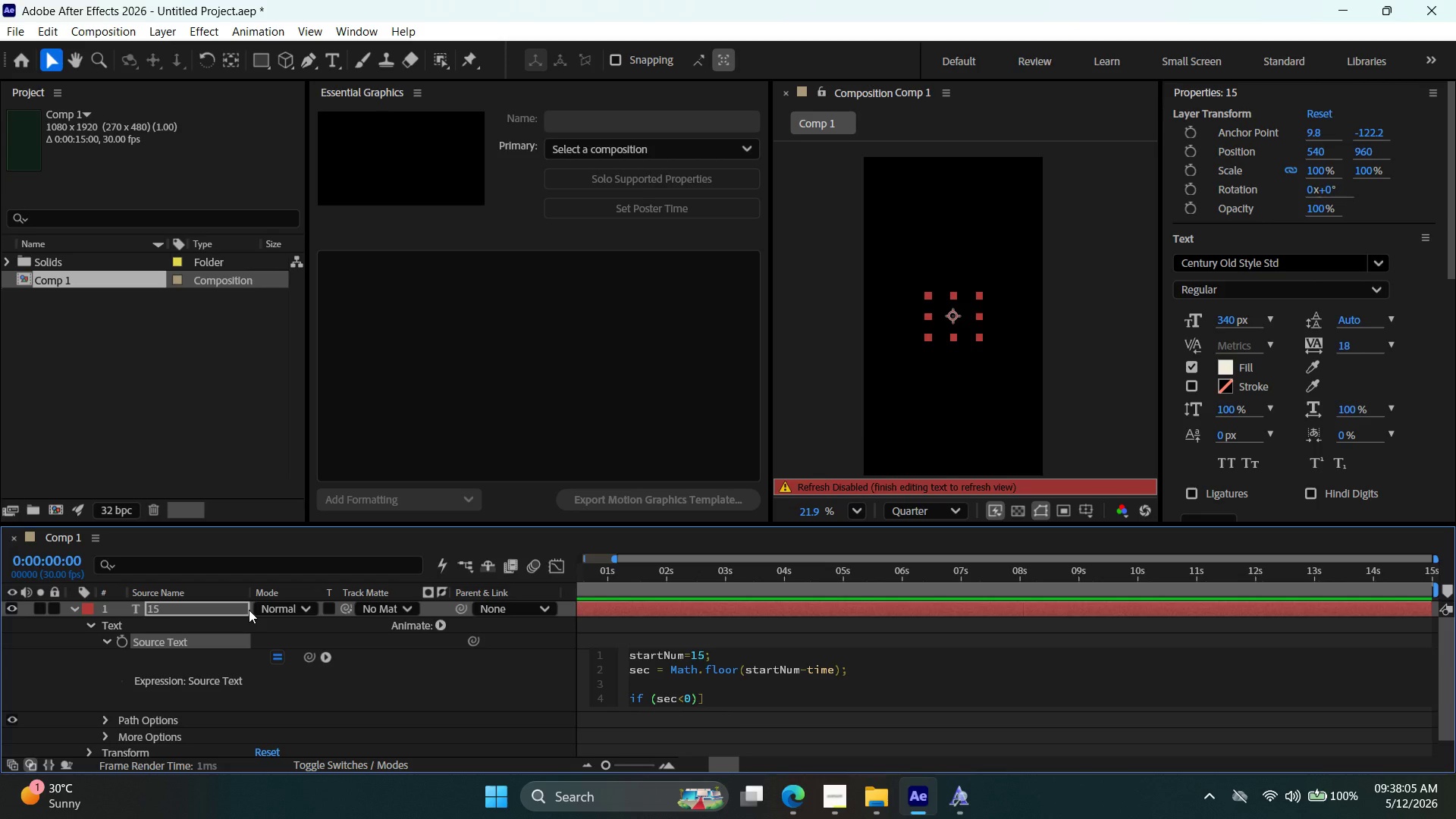 
key(ArrowRight)
 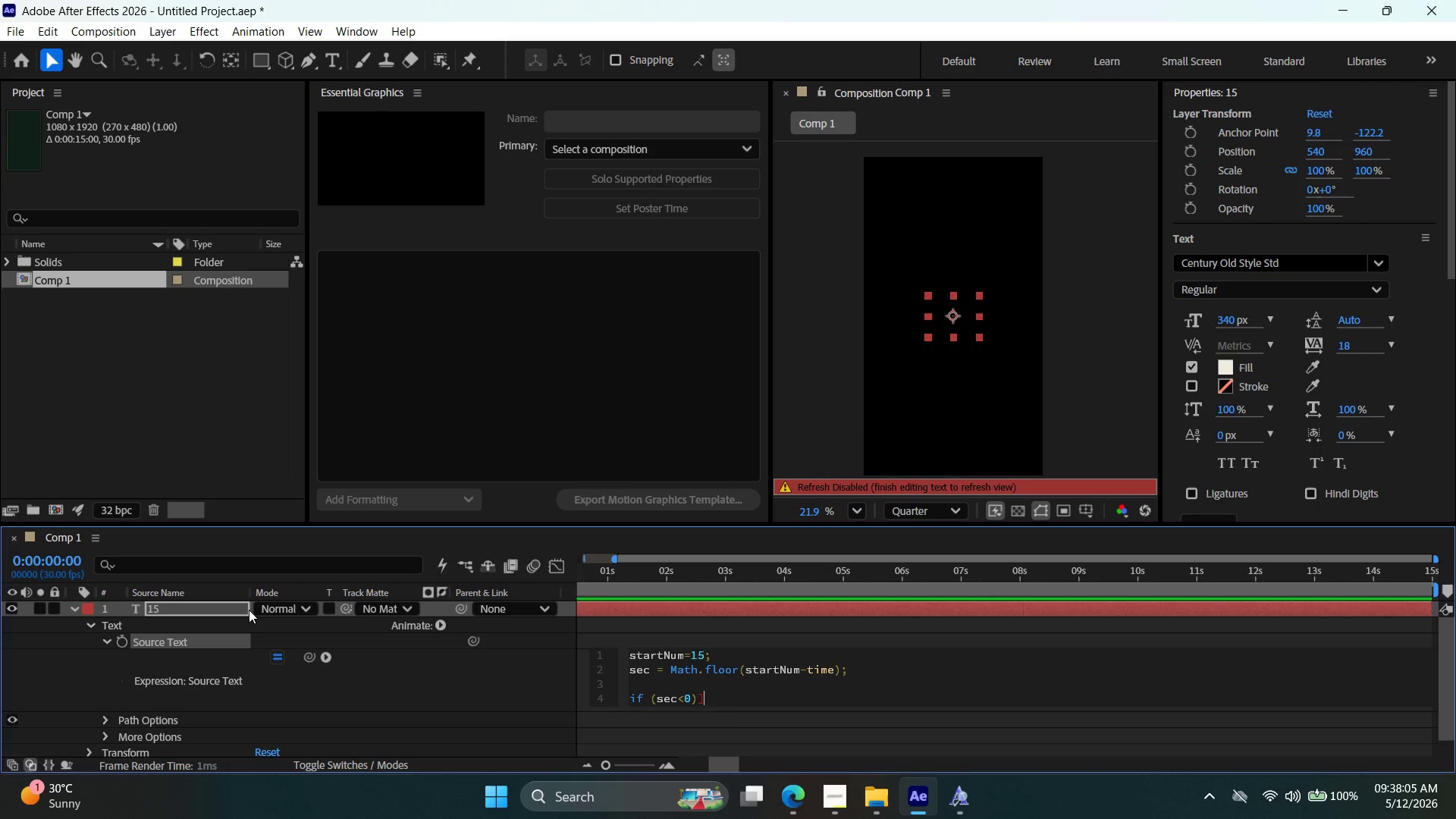 
key(Backspace)
 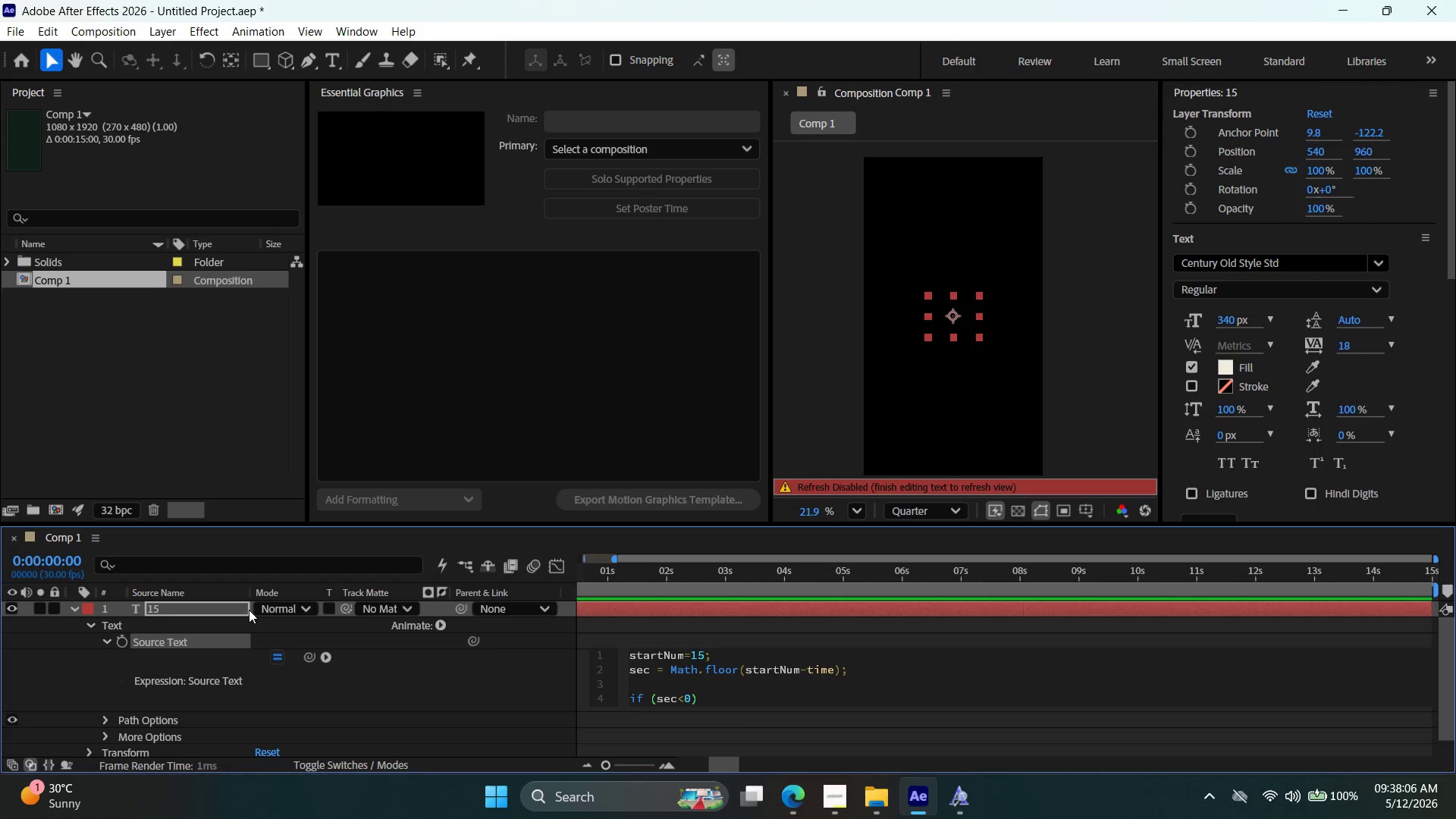 
key(Shift+BracketLeft)
 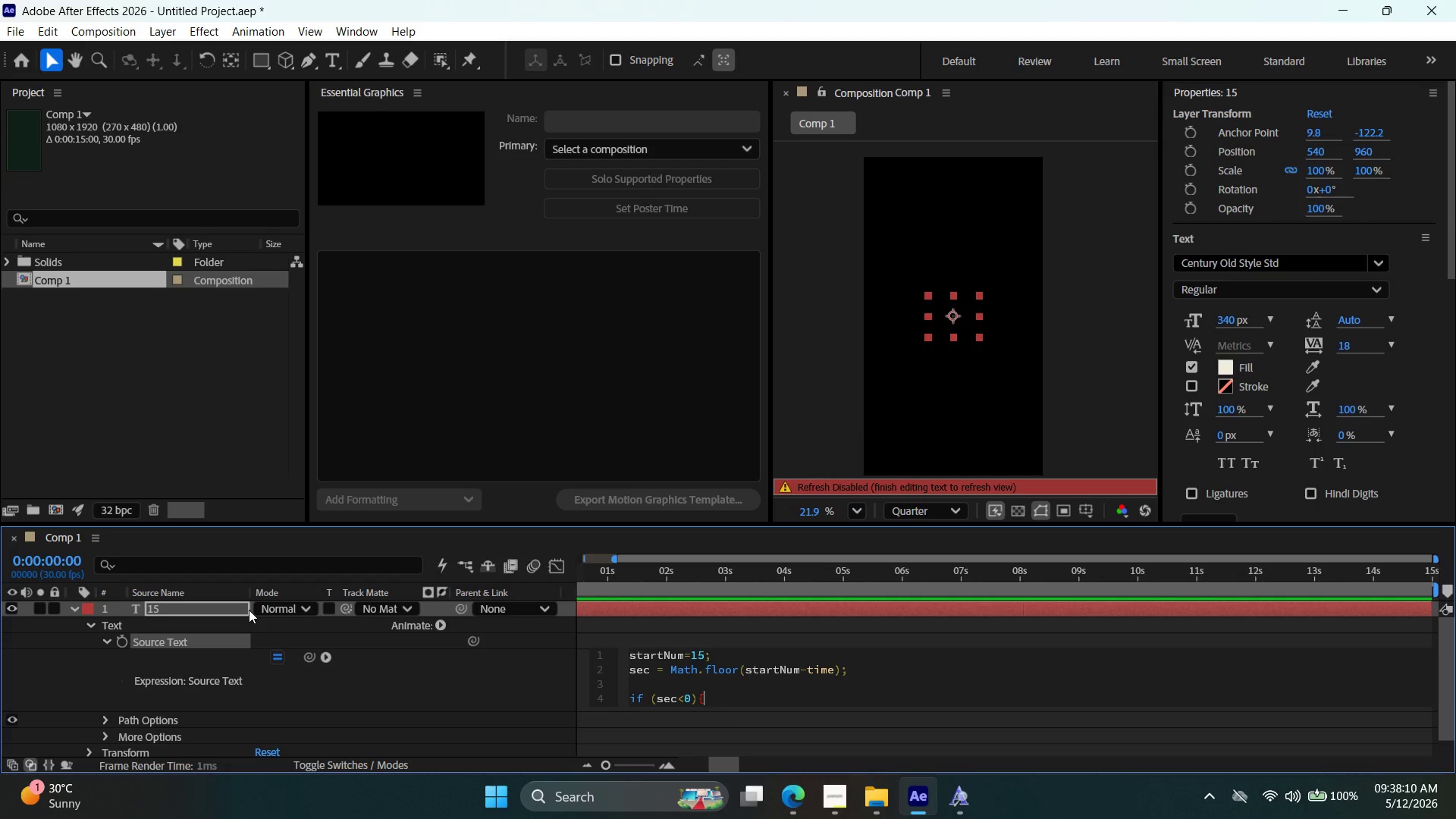 
key(Enter)
 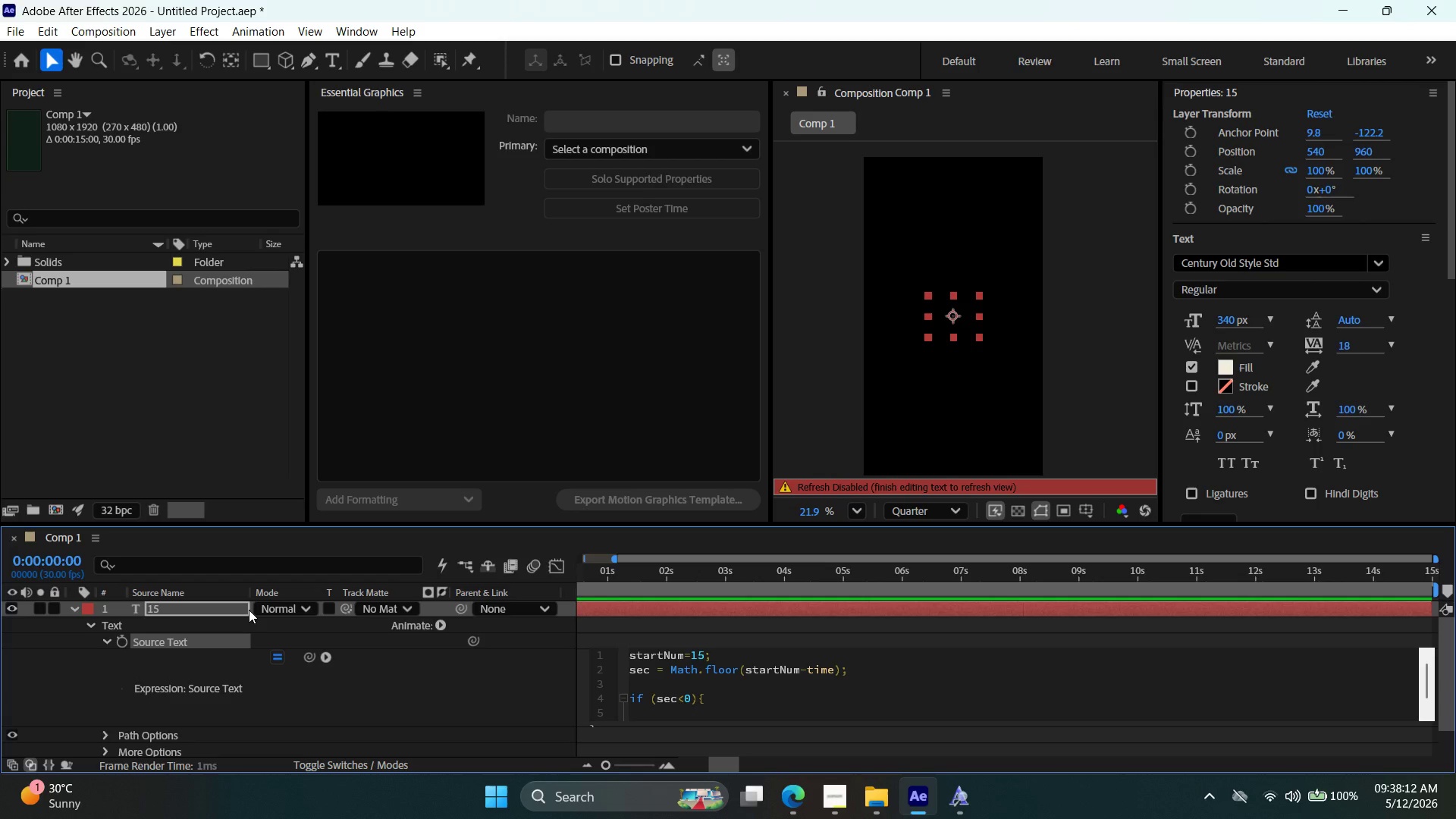 
type("00)
 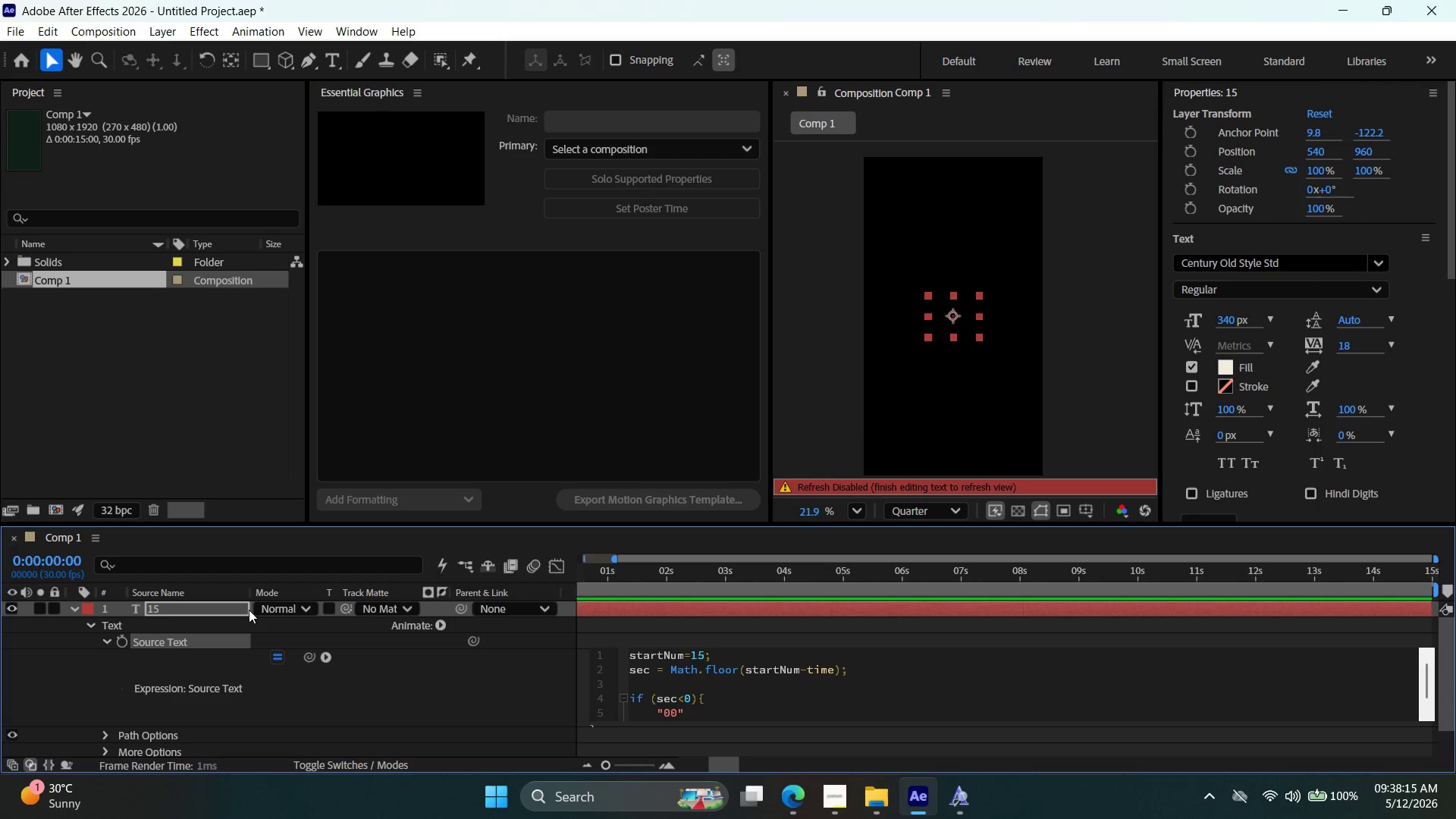 
key(ArrowRight)
 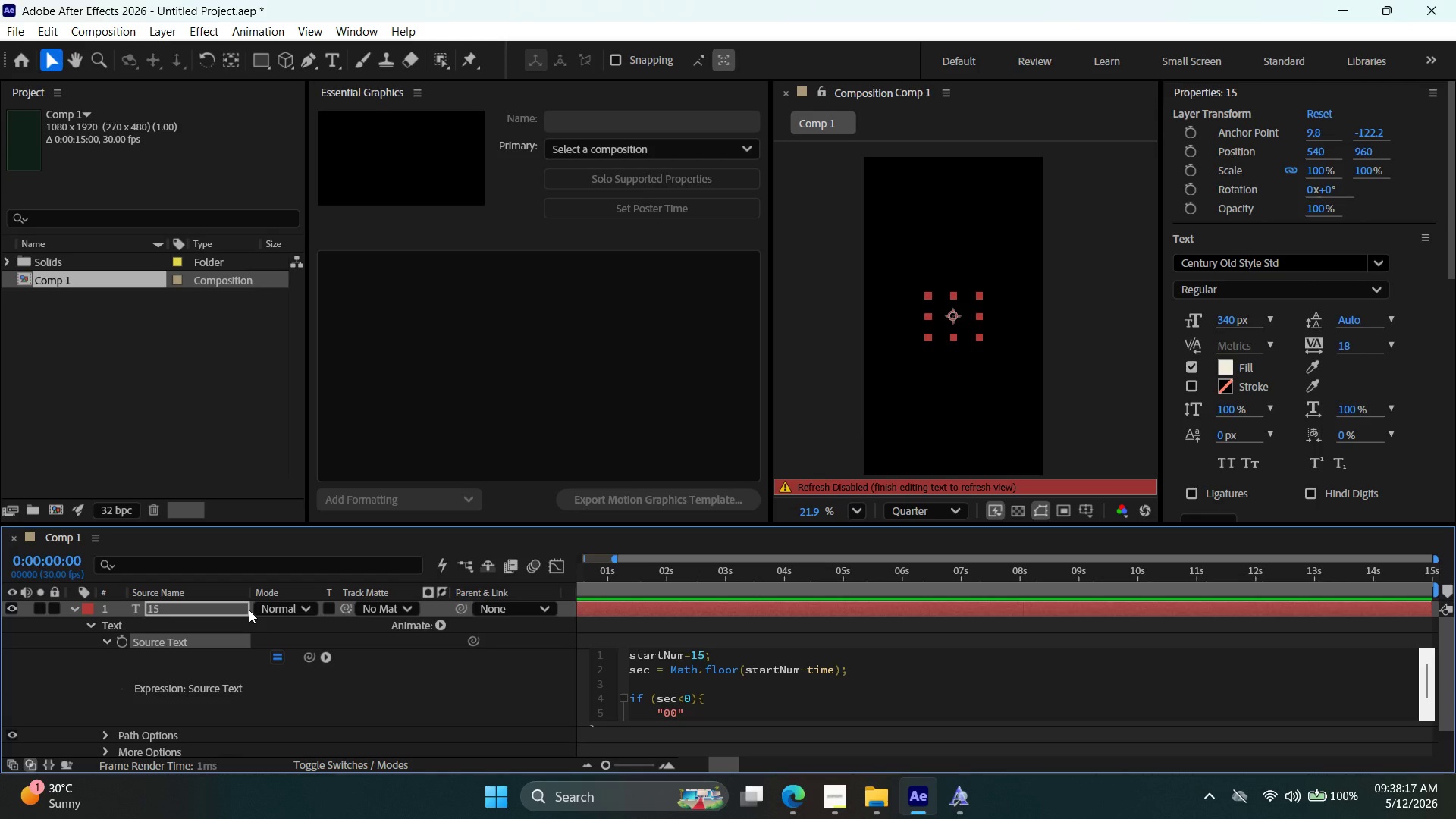 
key(Shift+BracketRight)
 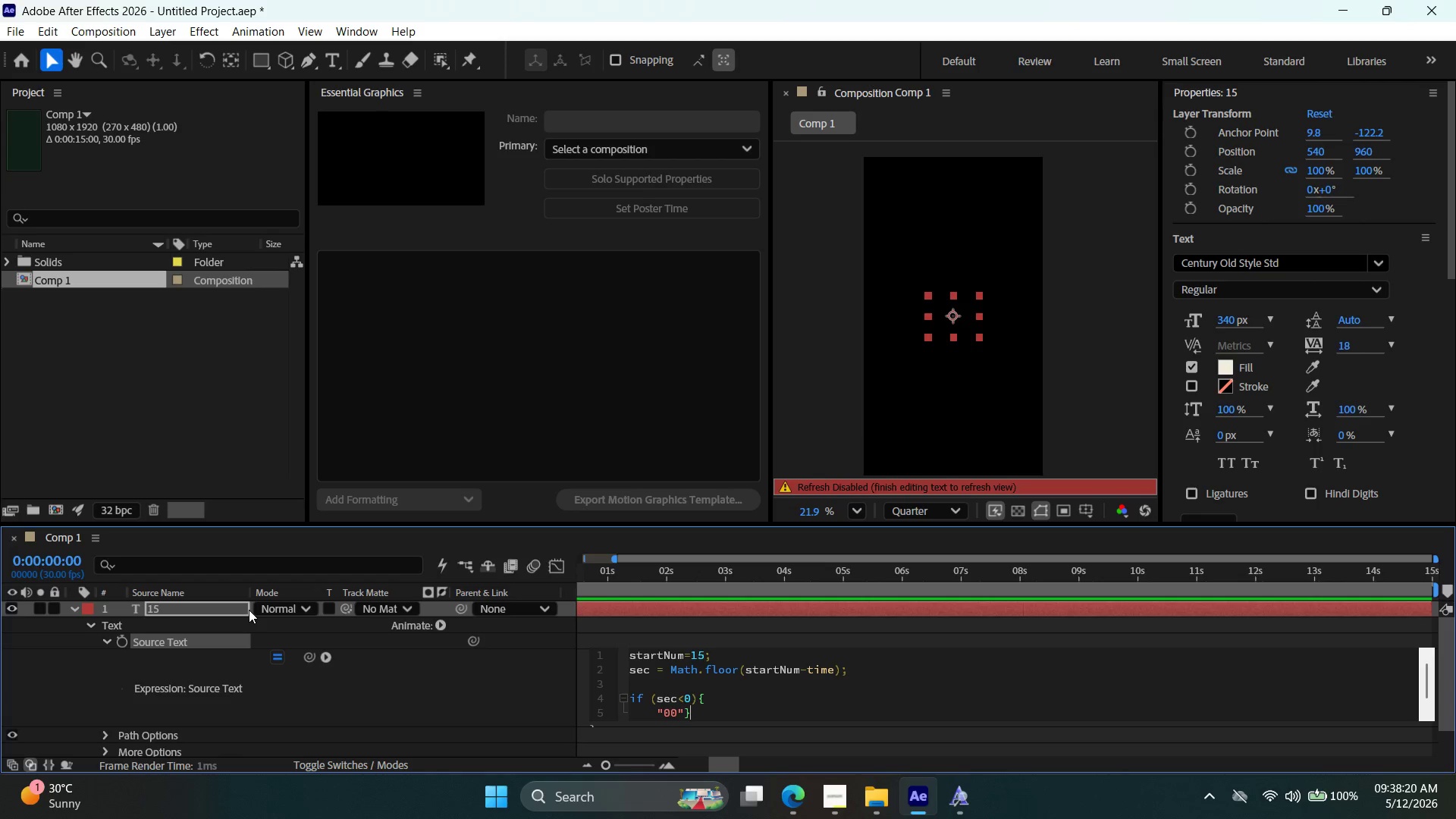 
key(Backspace)
 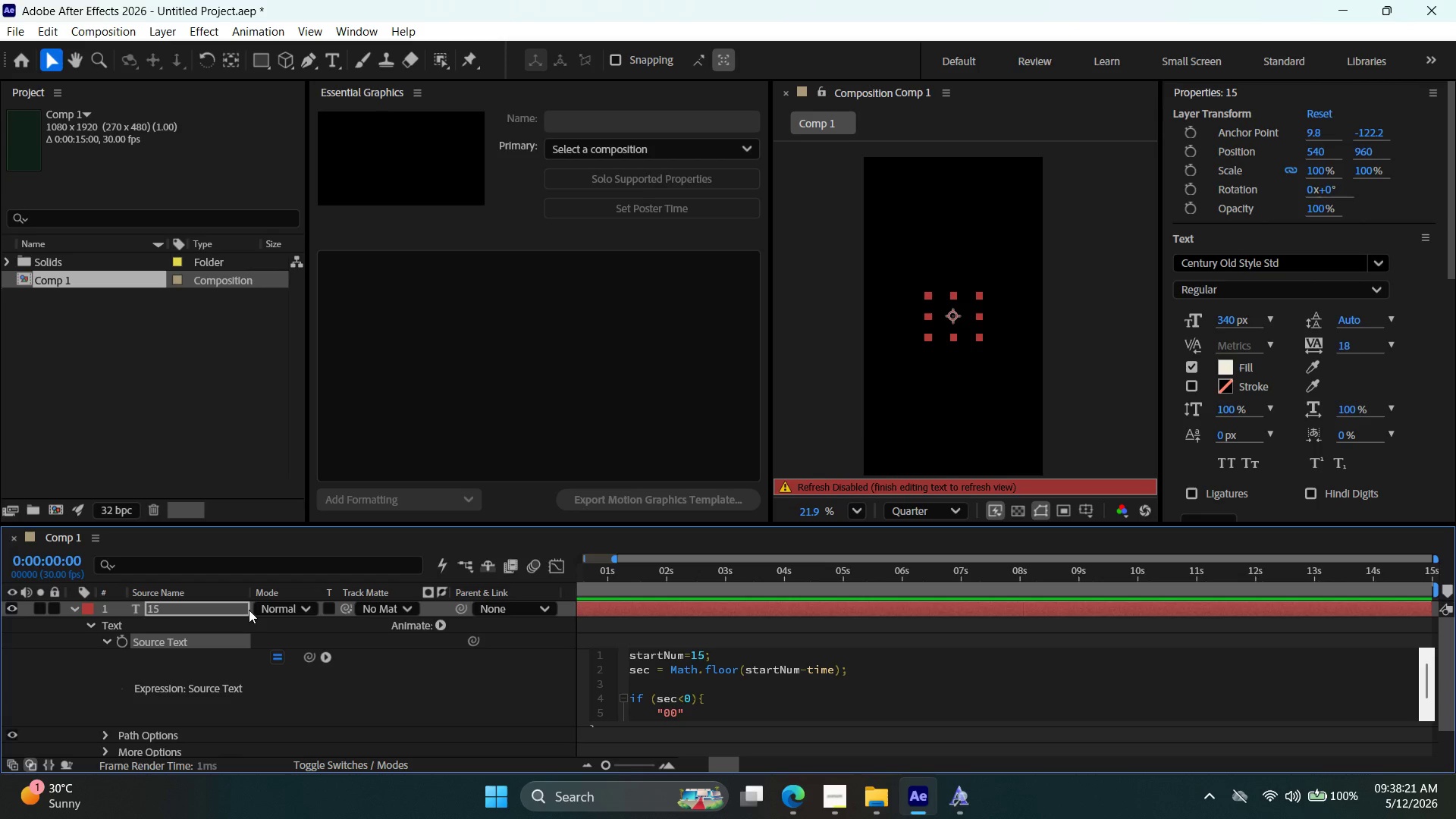 
key(Semicolon)
 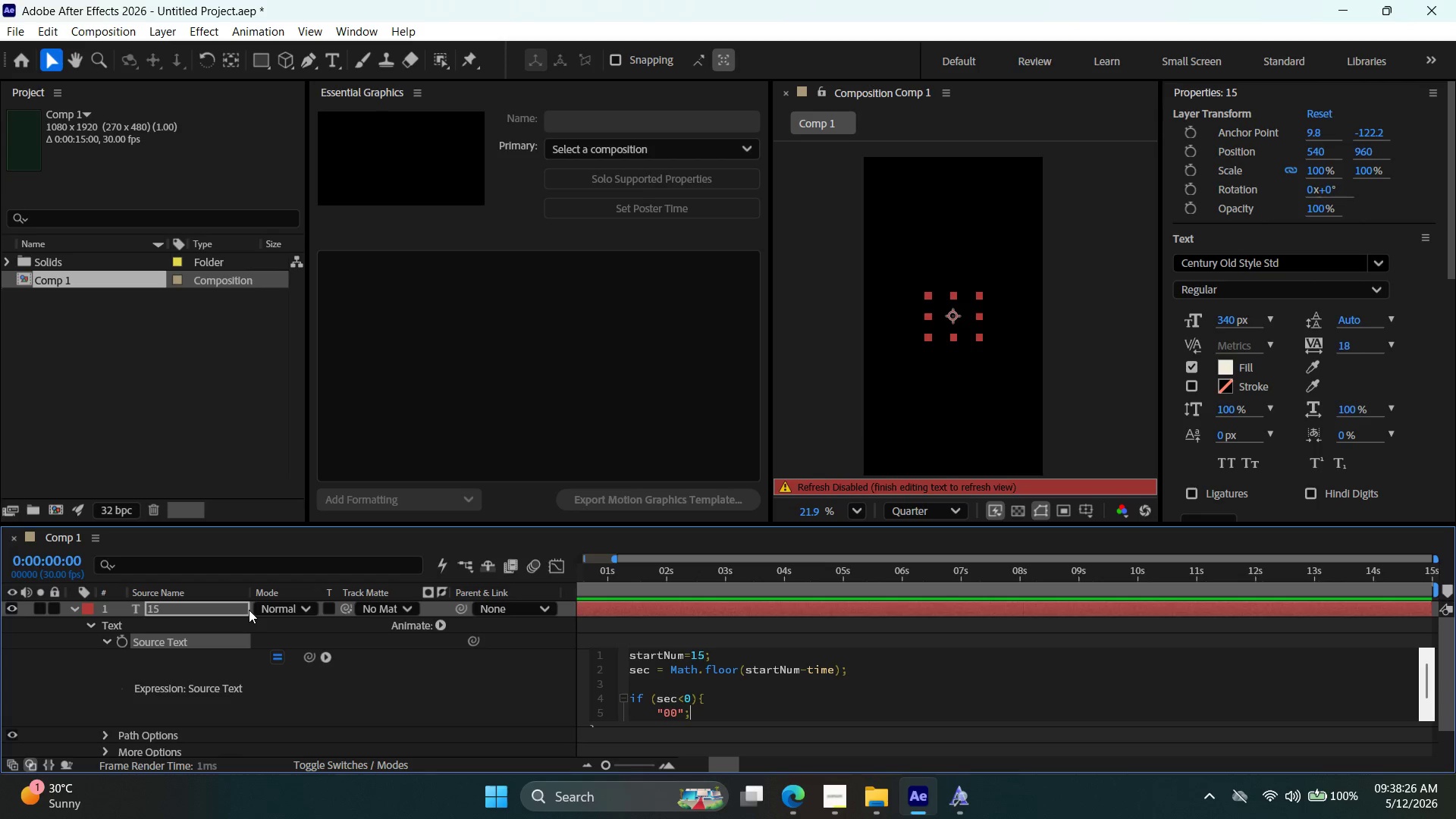 
wait(5.7)
 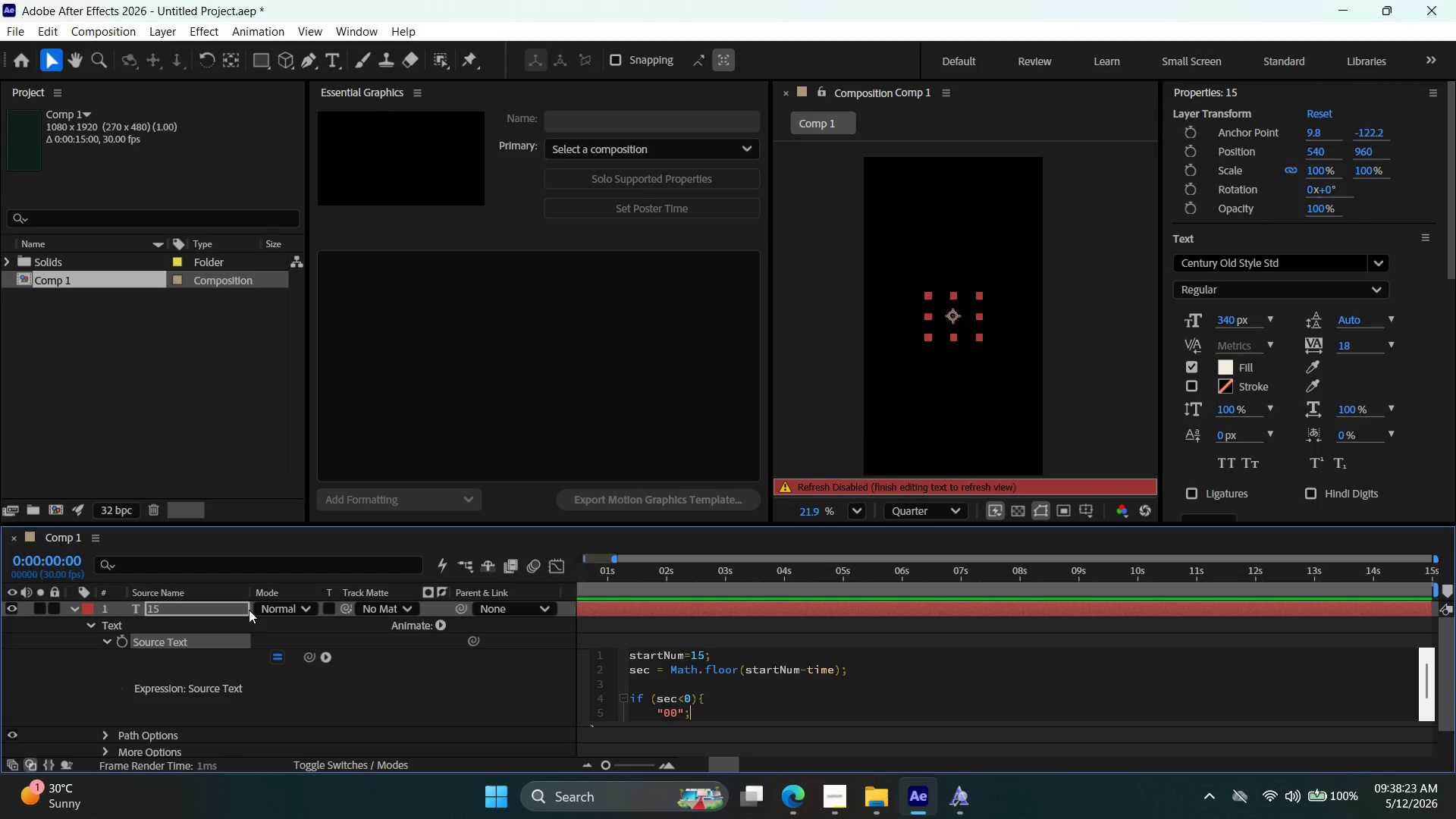 
key(Enter)
 